 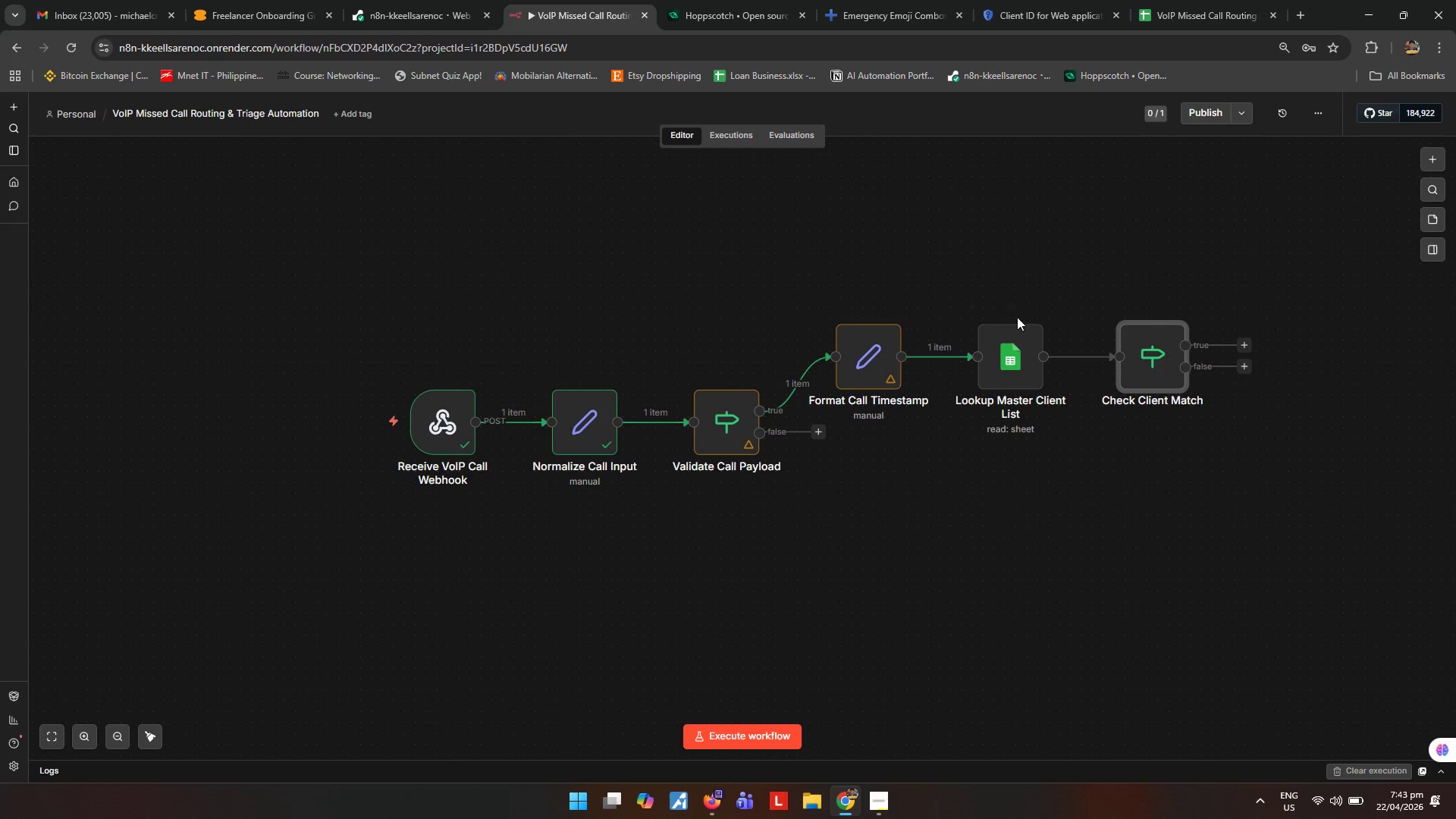 
left_click([747, 737])
 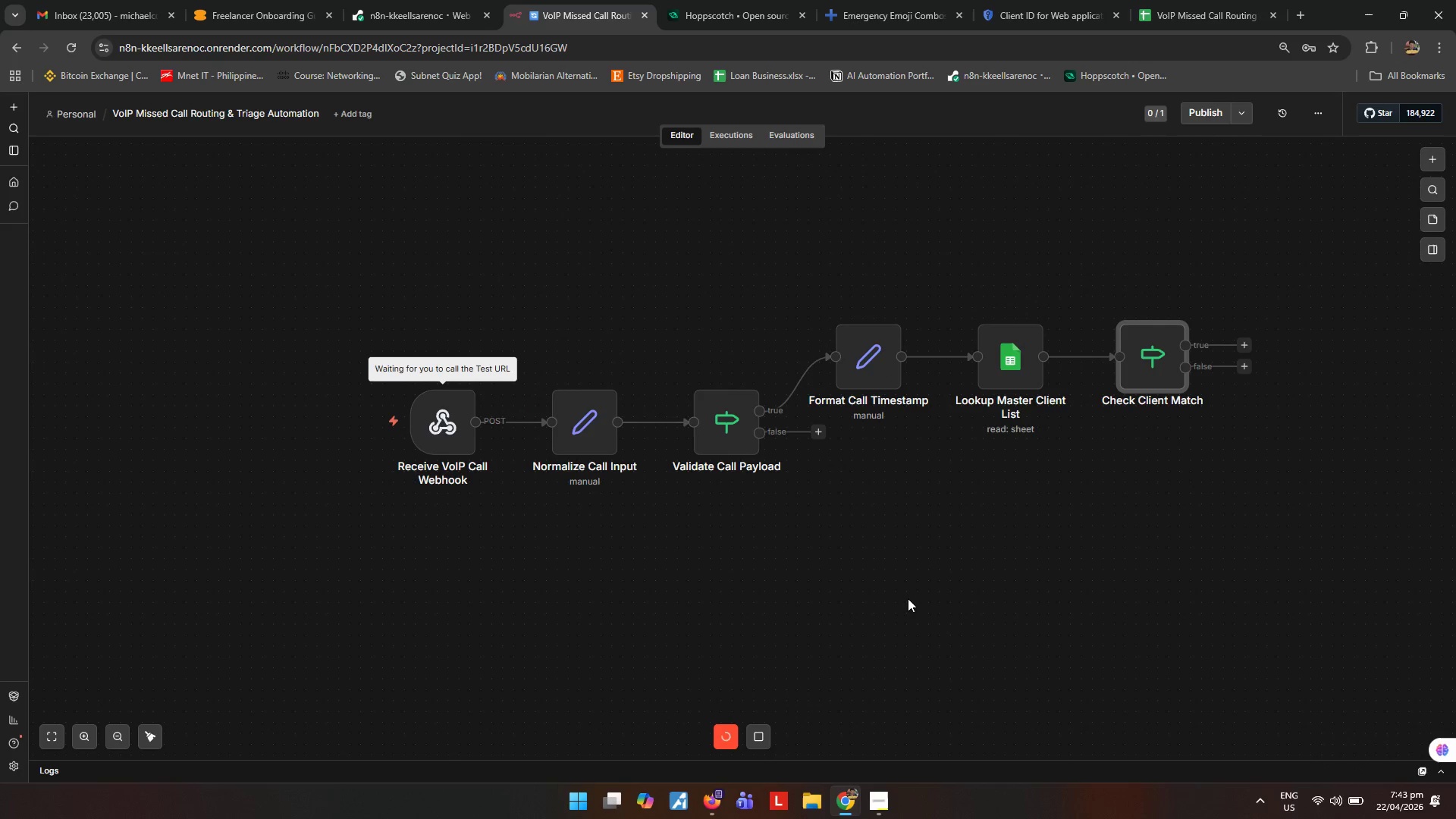 
left_click([737, 17])
 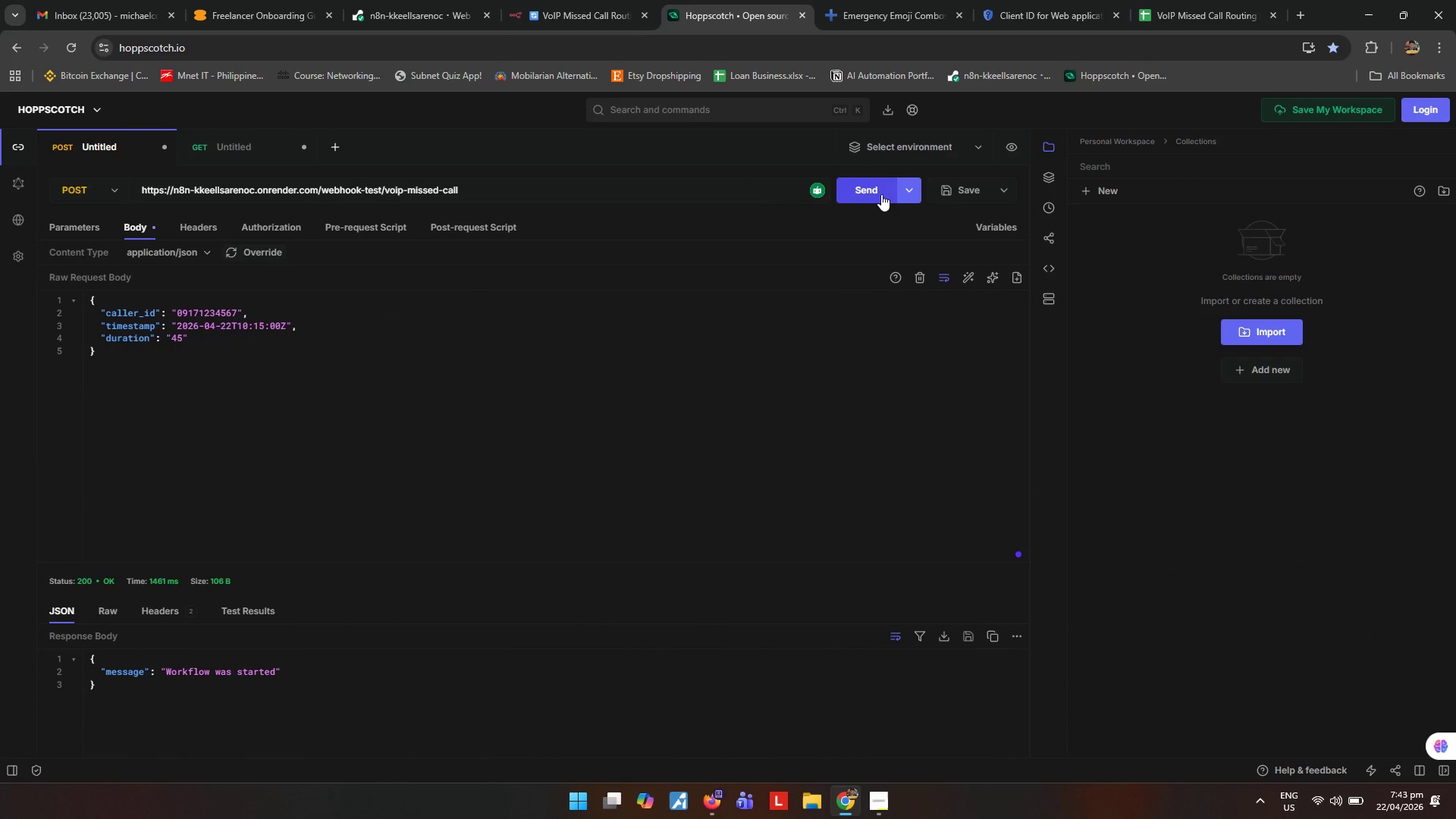 
left_click([880, 187])
 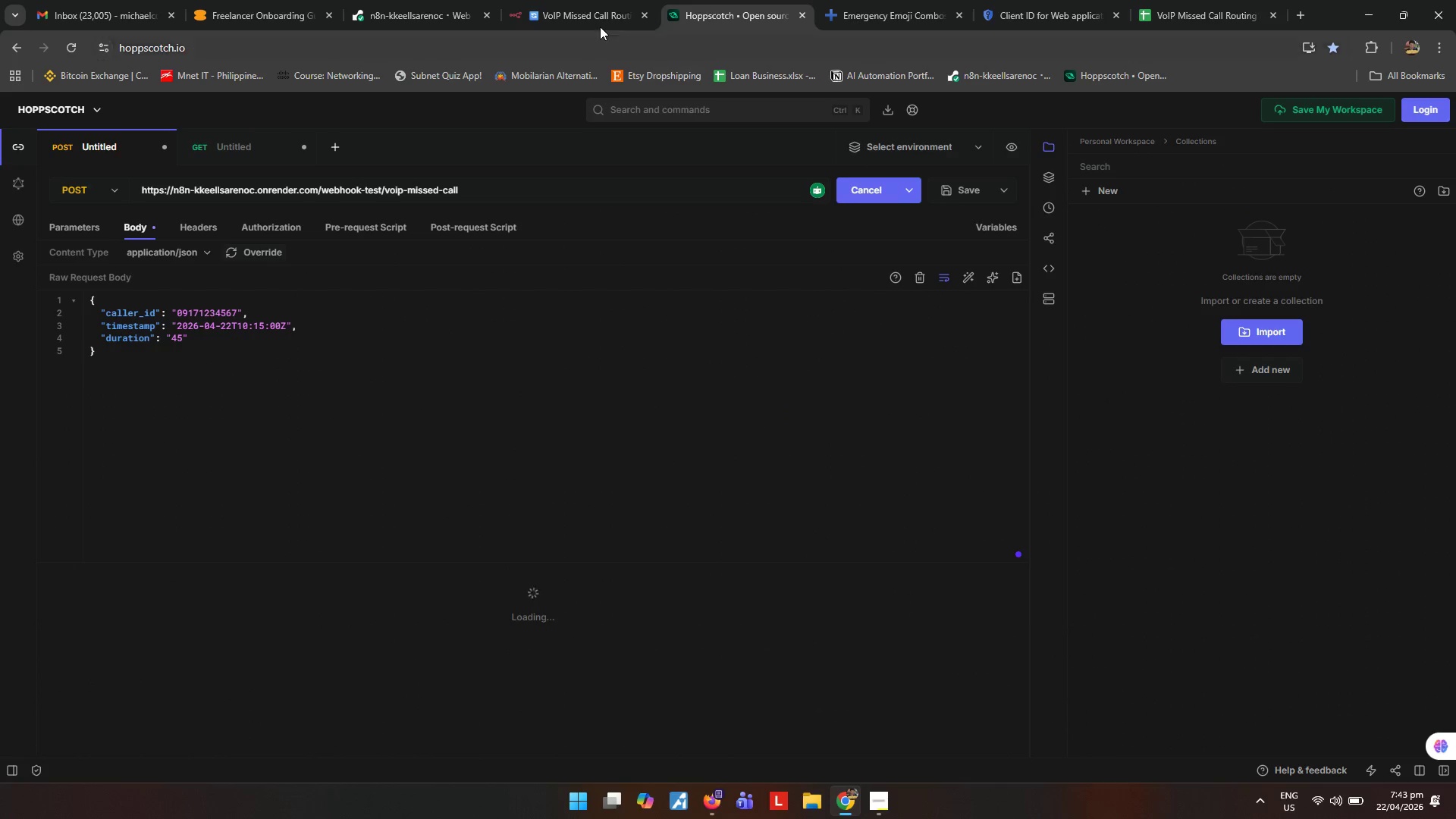 
left_click([579, 14])
 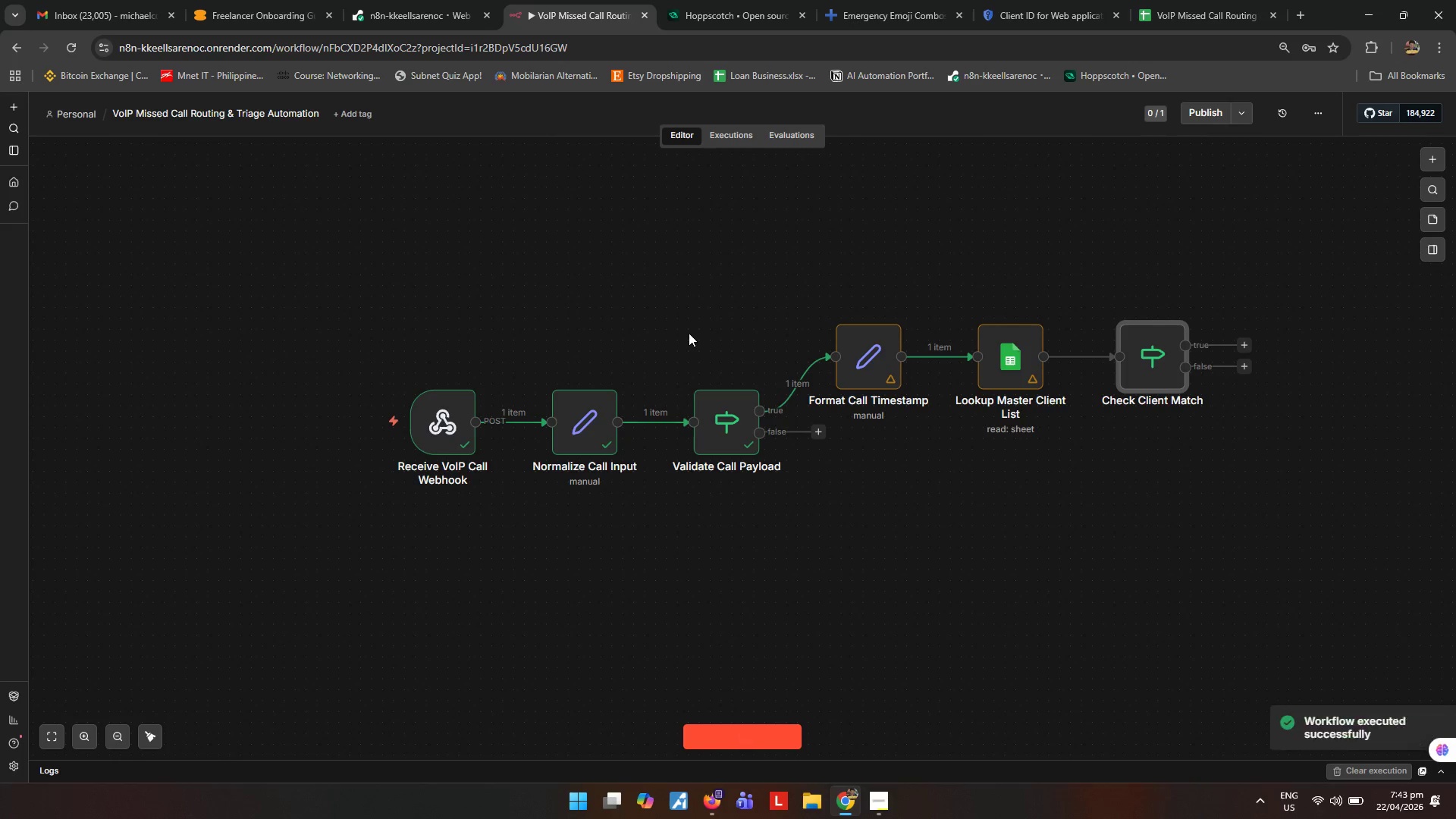 
wait(8.03)
 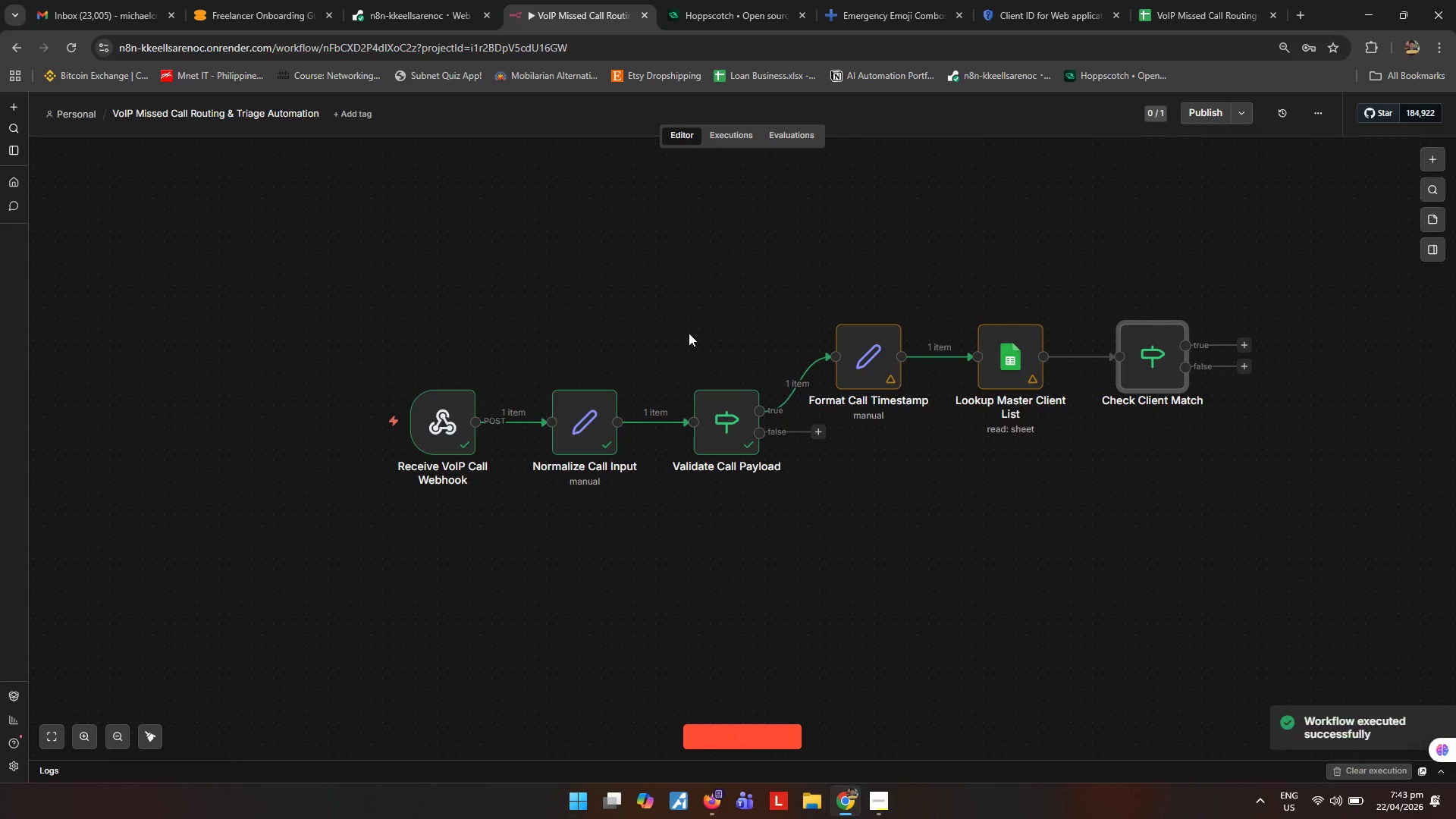 
double_click([1162, 364])
 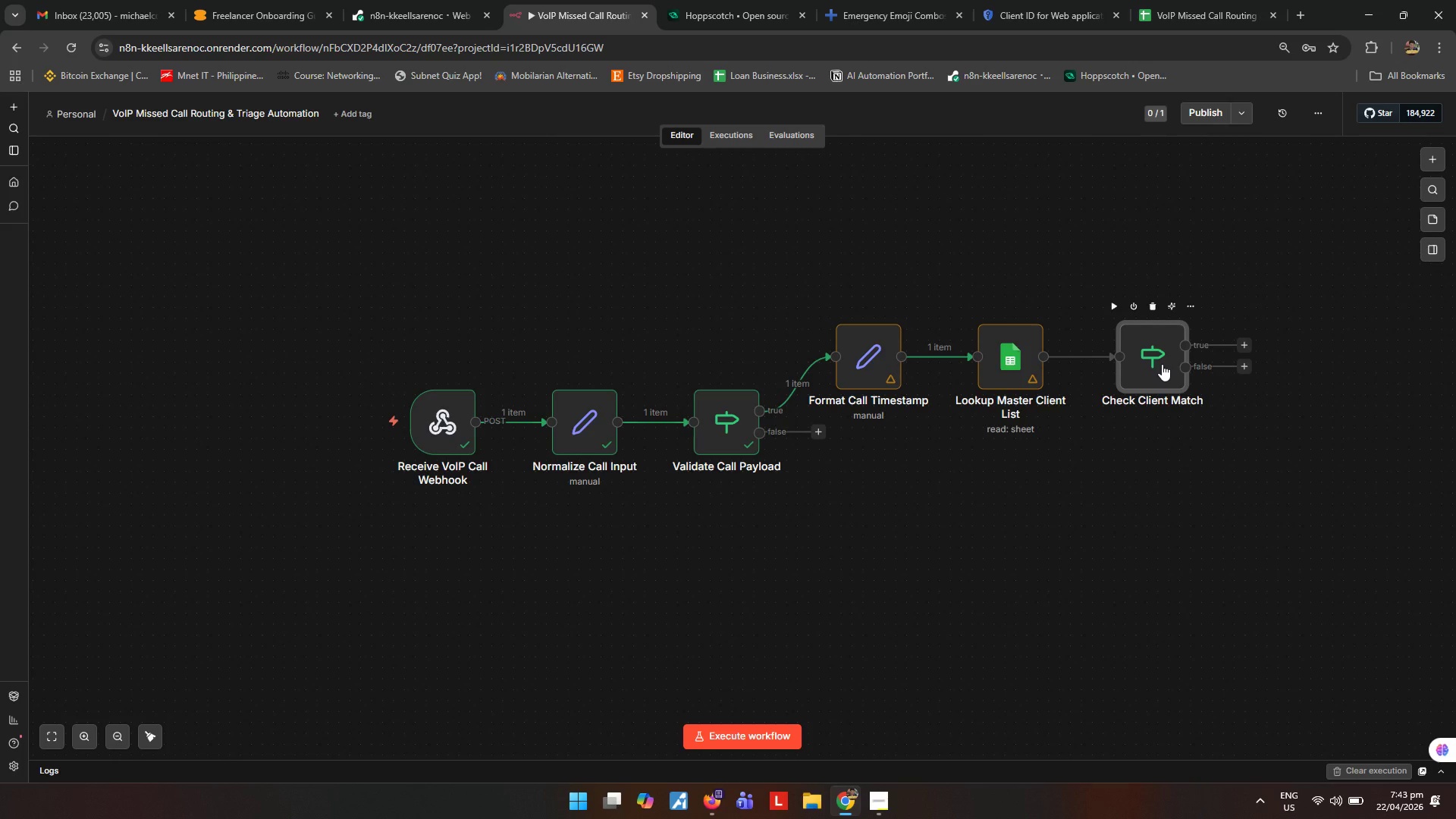 
double_click([1162, 364])
 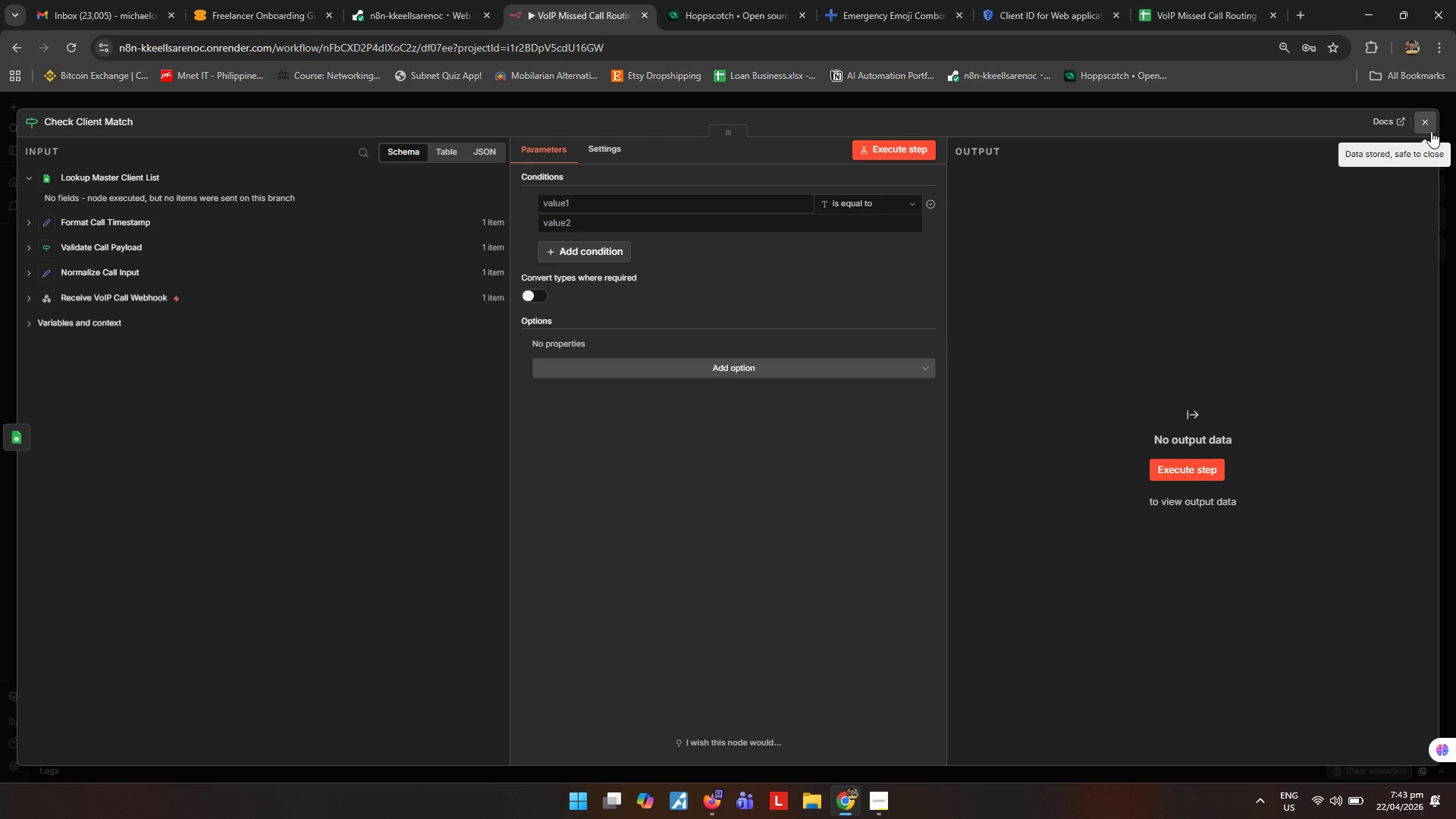 
left_click([1431, 131])
 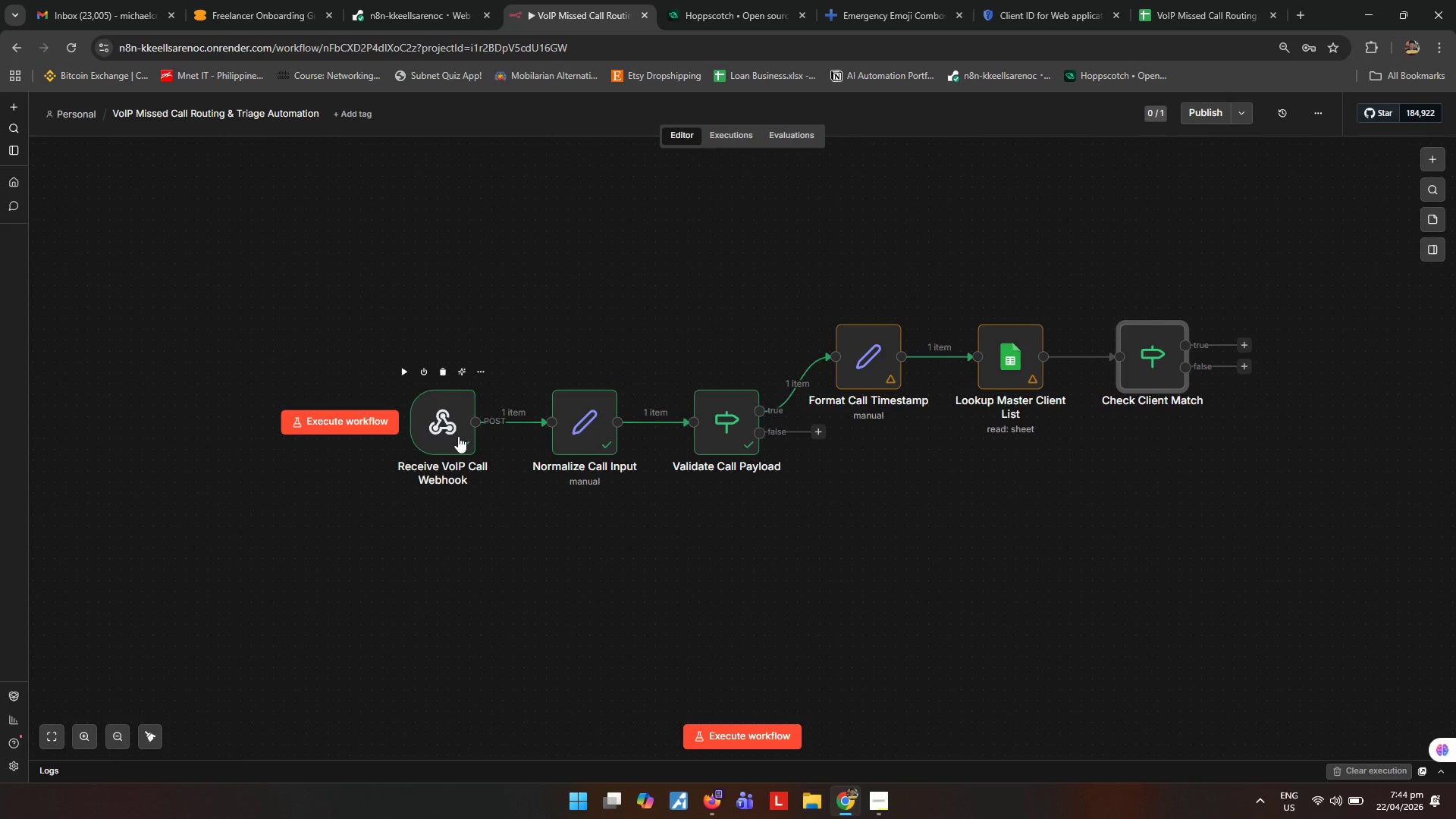 
wait(33.45)
 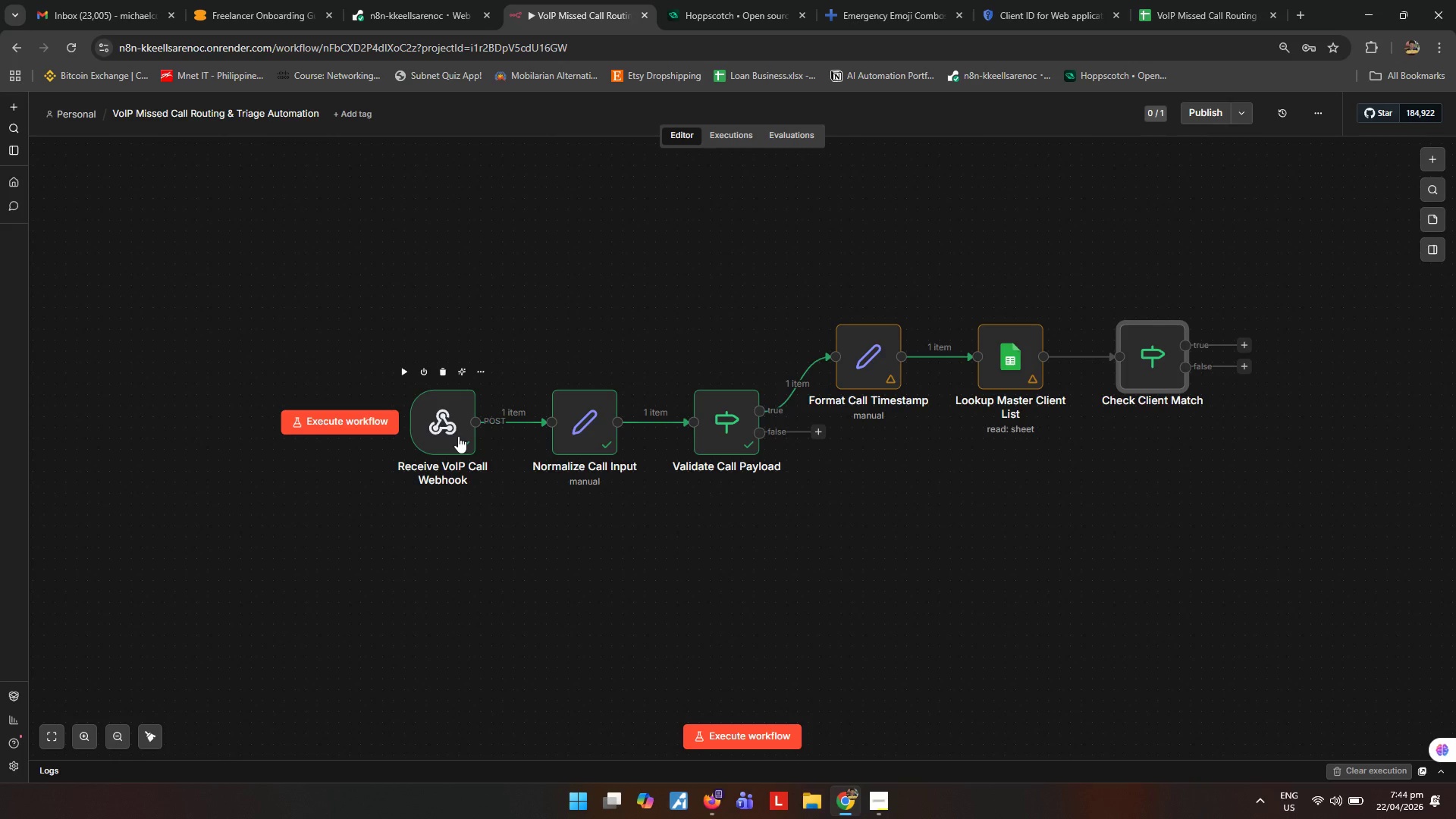 
left_click([1172, 0])
 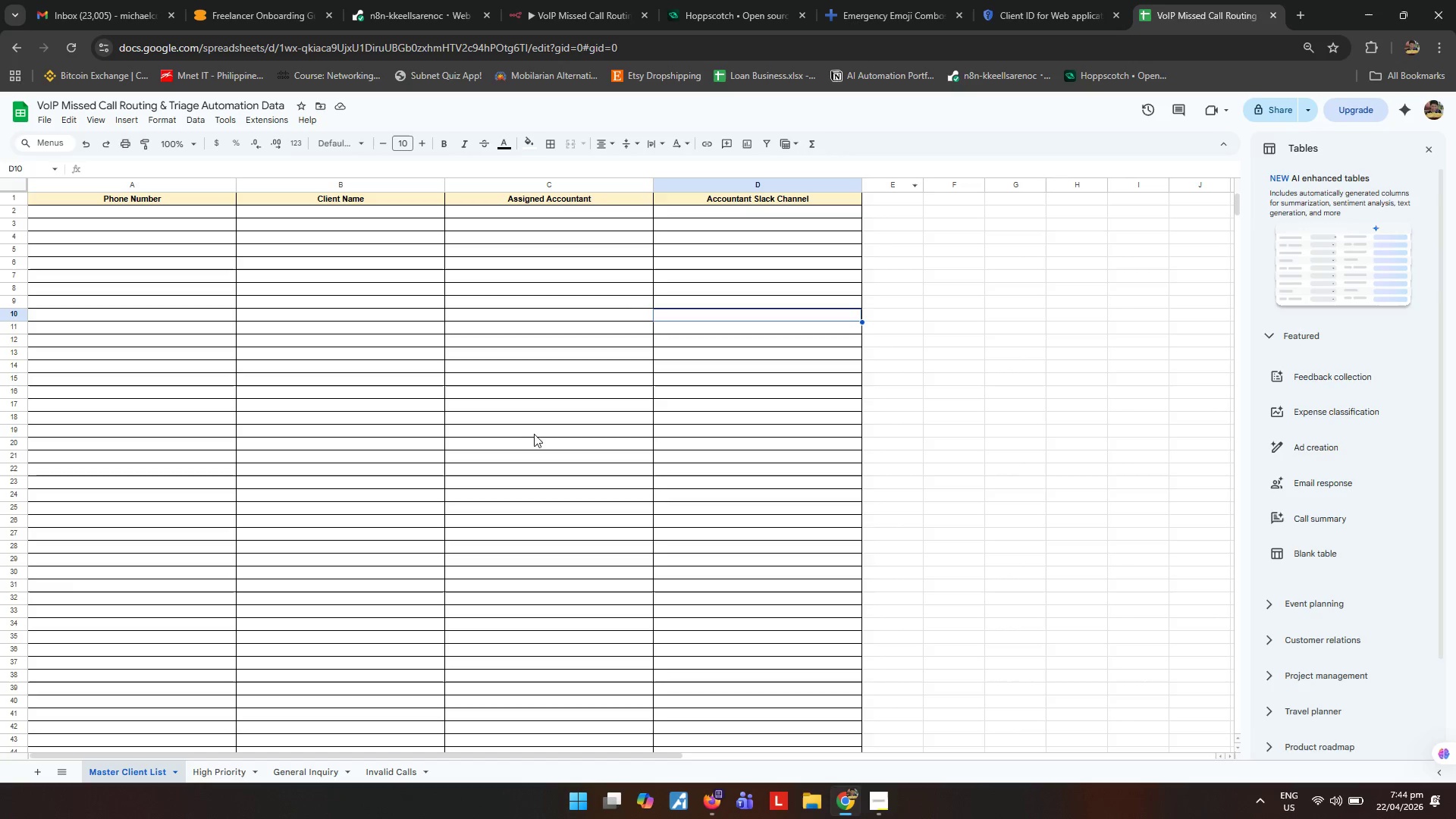 
left_click([513, 435])
 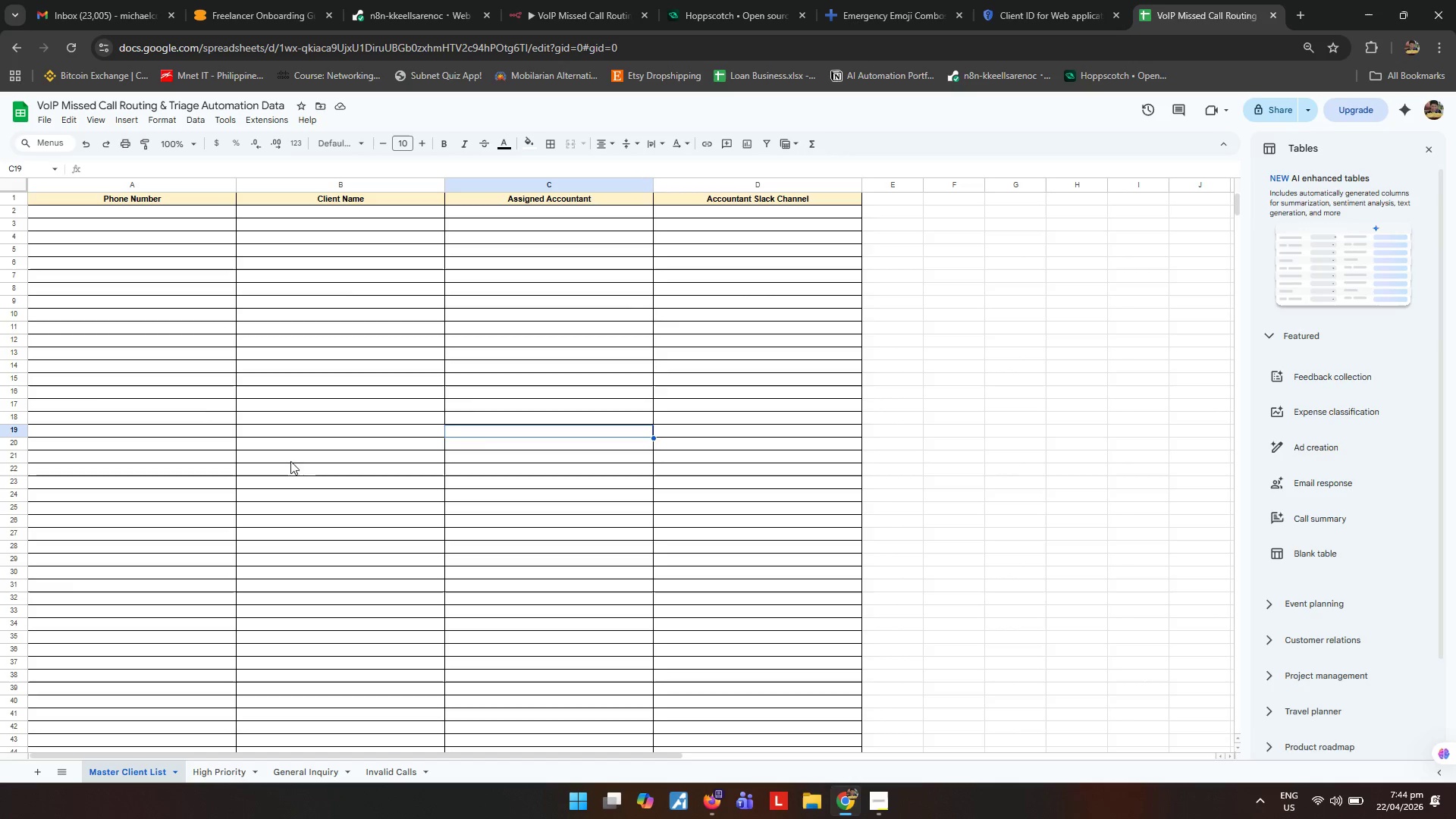 
scroll: coordinate [117, 385], scroll_direction: up, amount: 2.0
 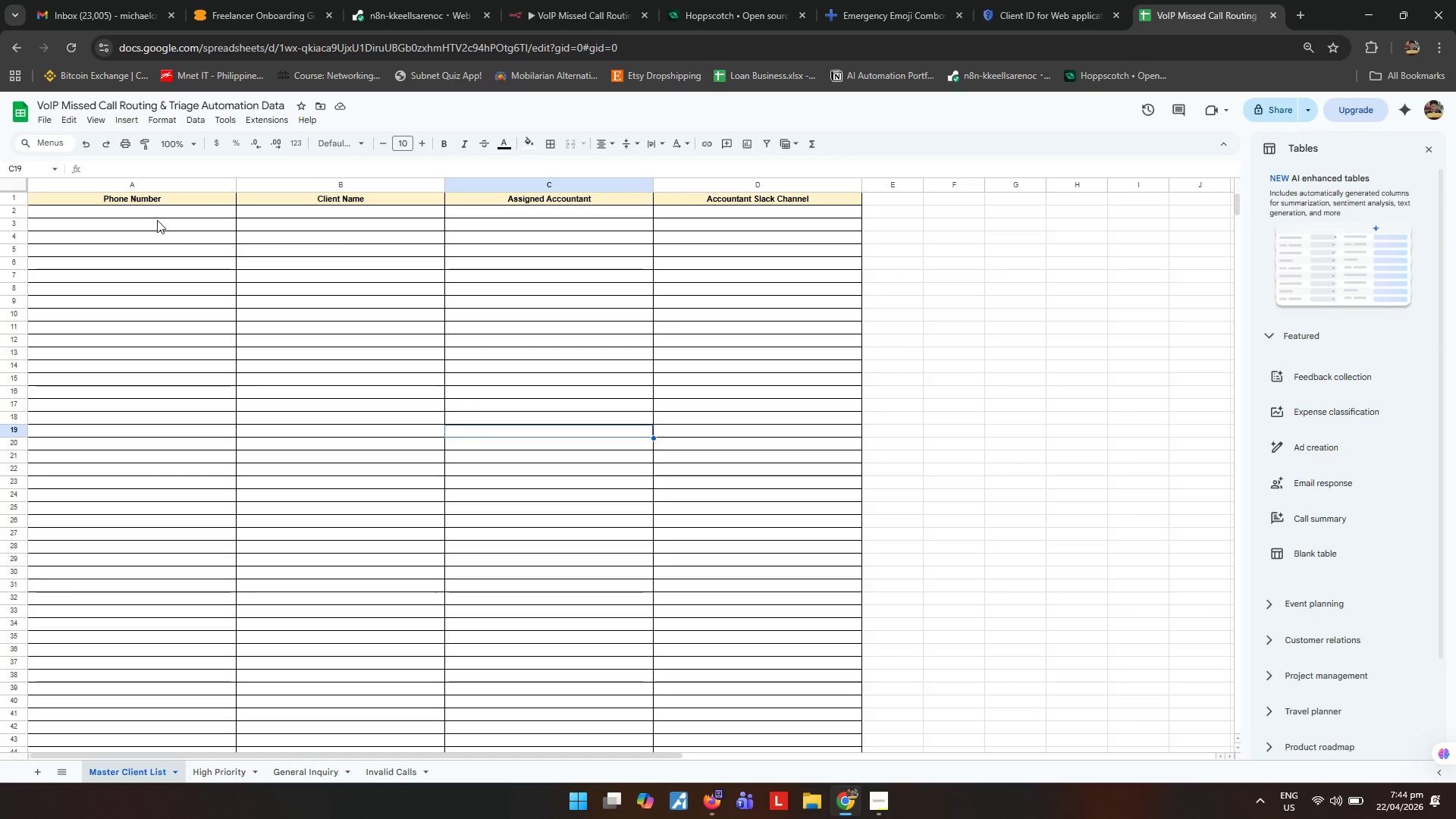 
left_click([156, 218])
 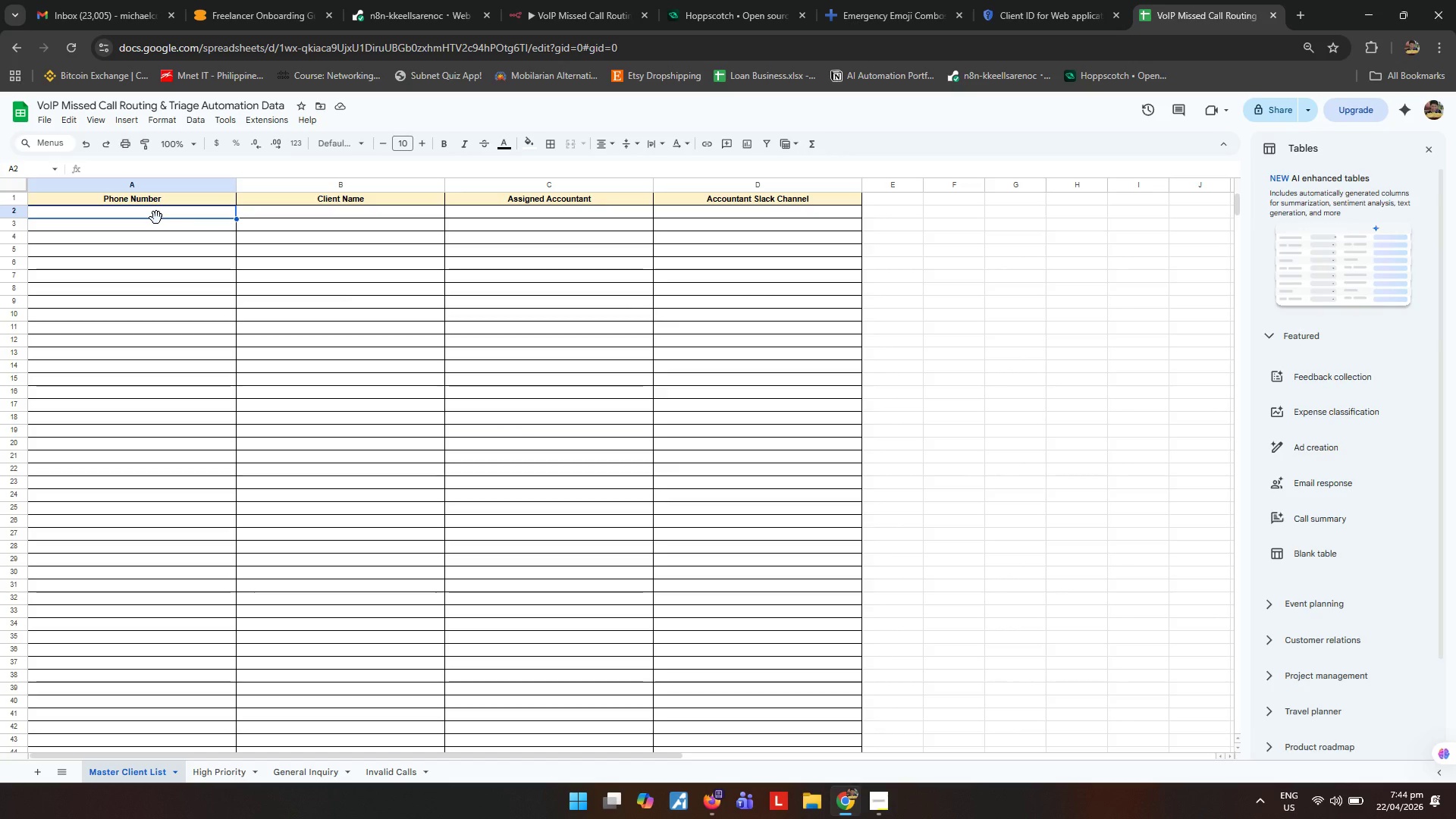 
key(Insert)
 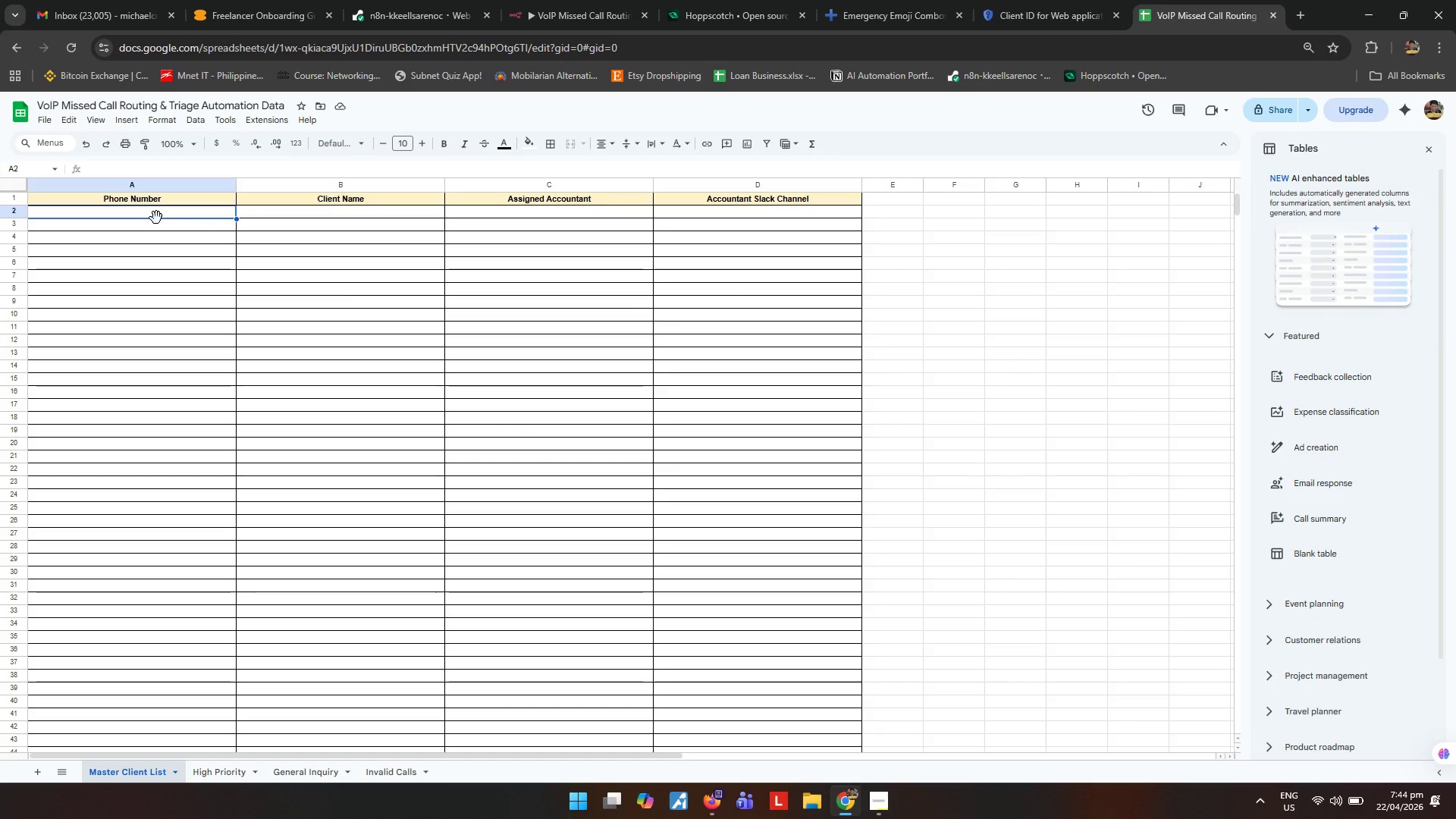 
key(Home)
 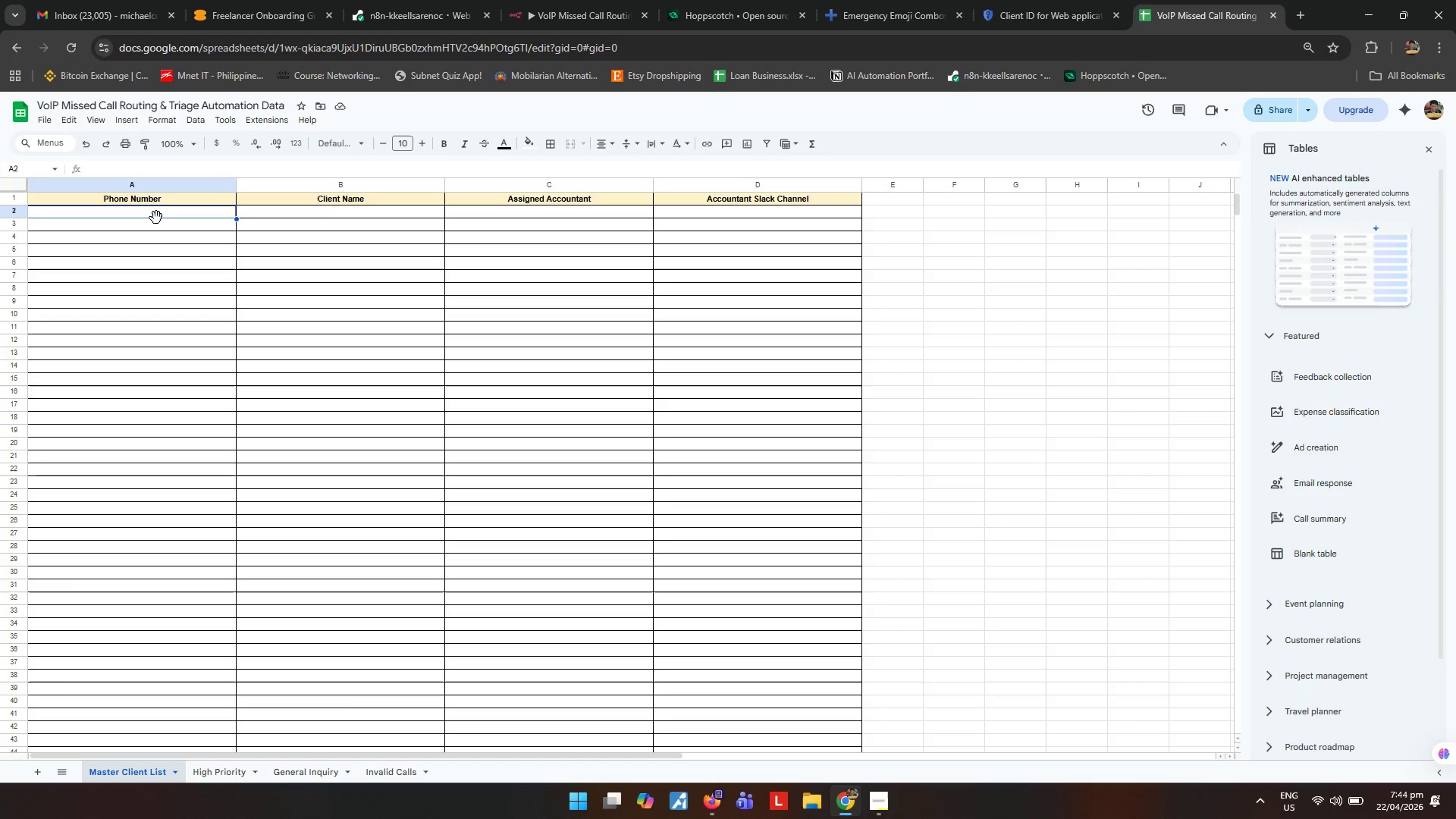 
key(Insert)
 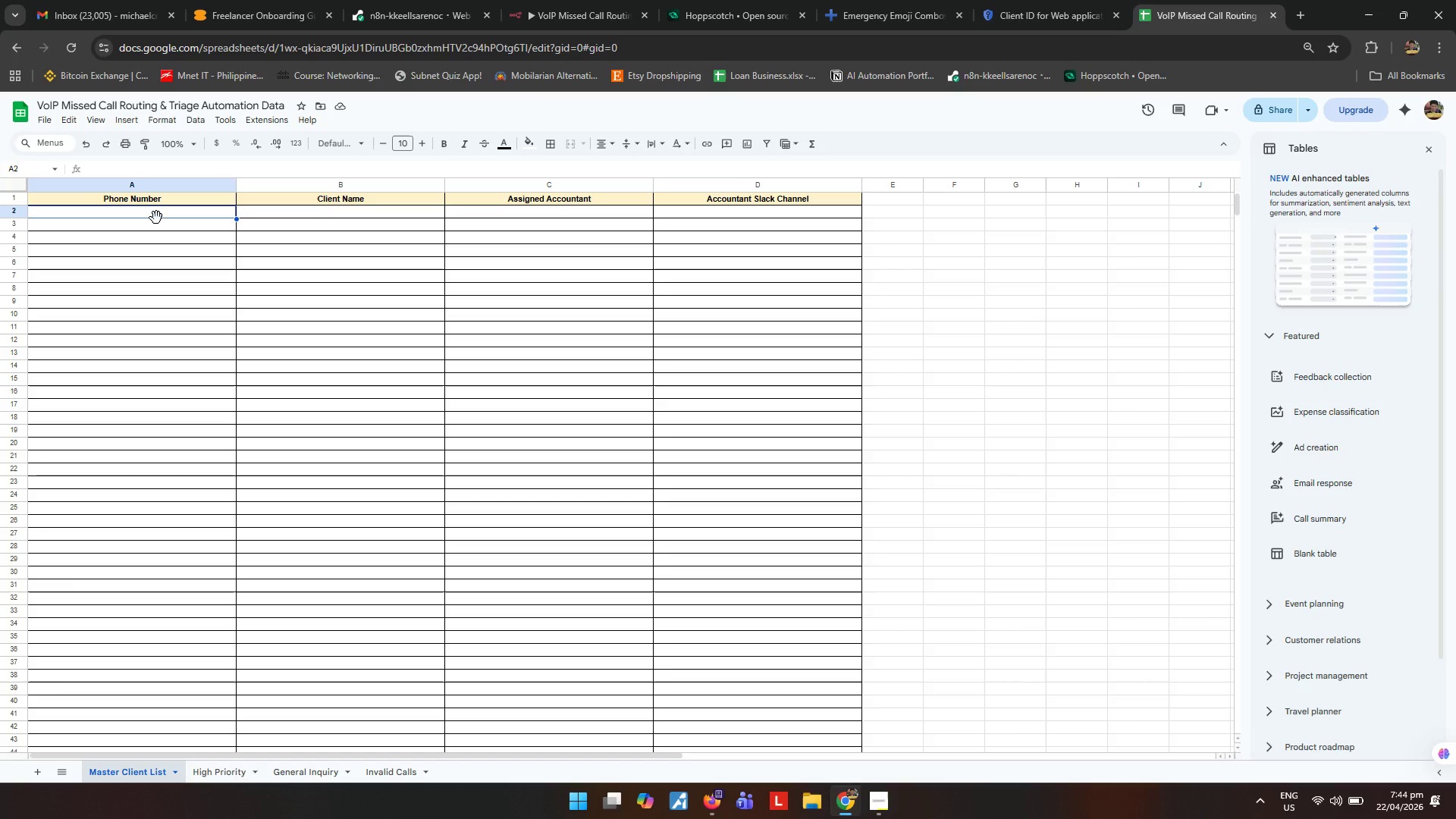 
key(PageUp)
 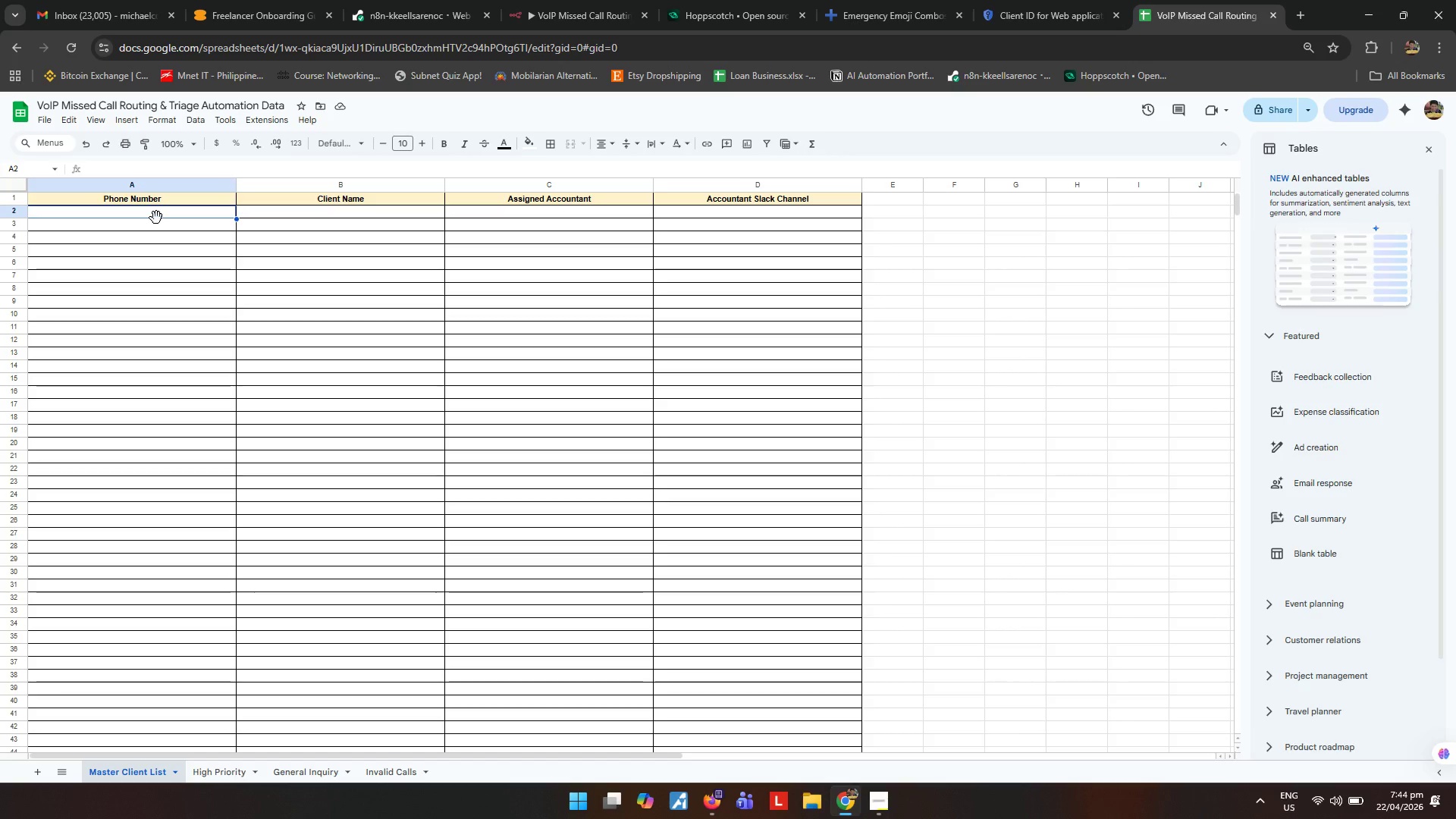 
key(NumLock)
 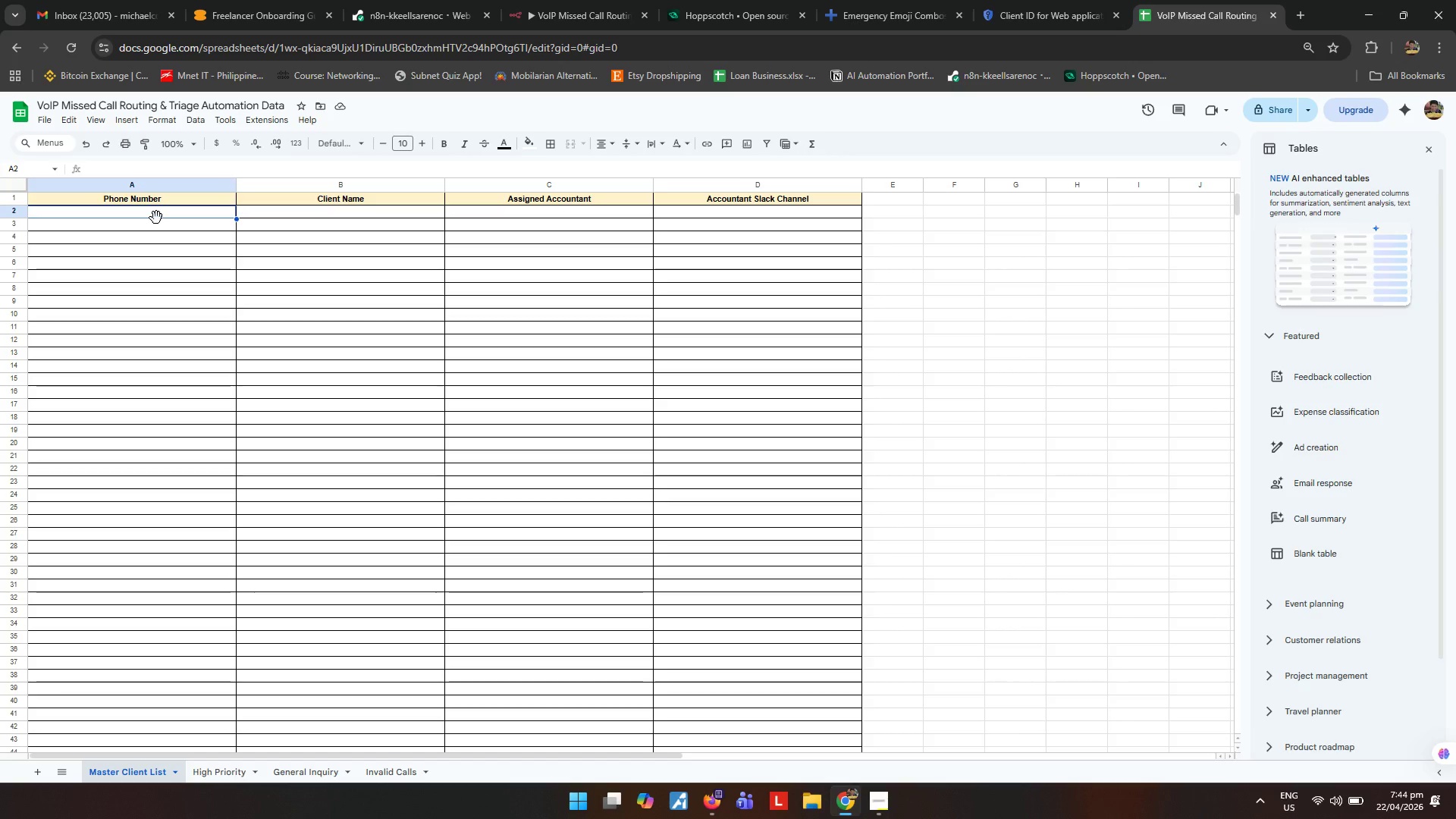 
key(Numpad0)
 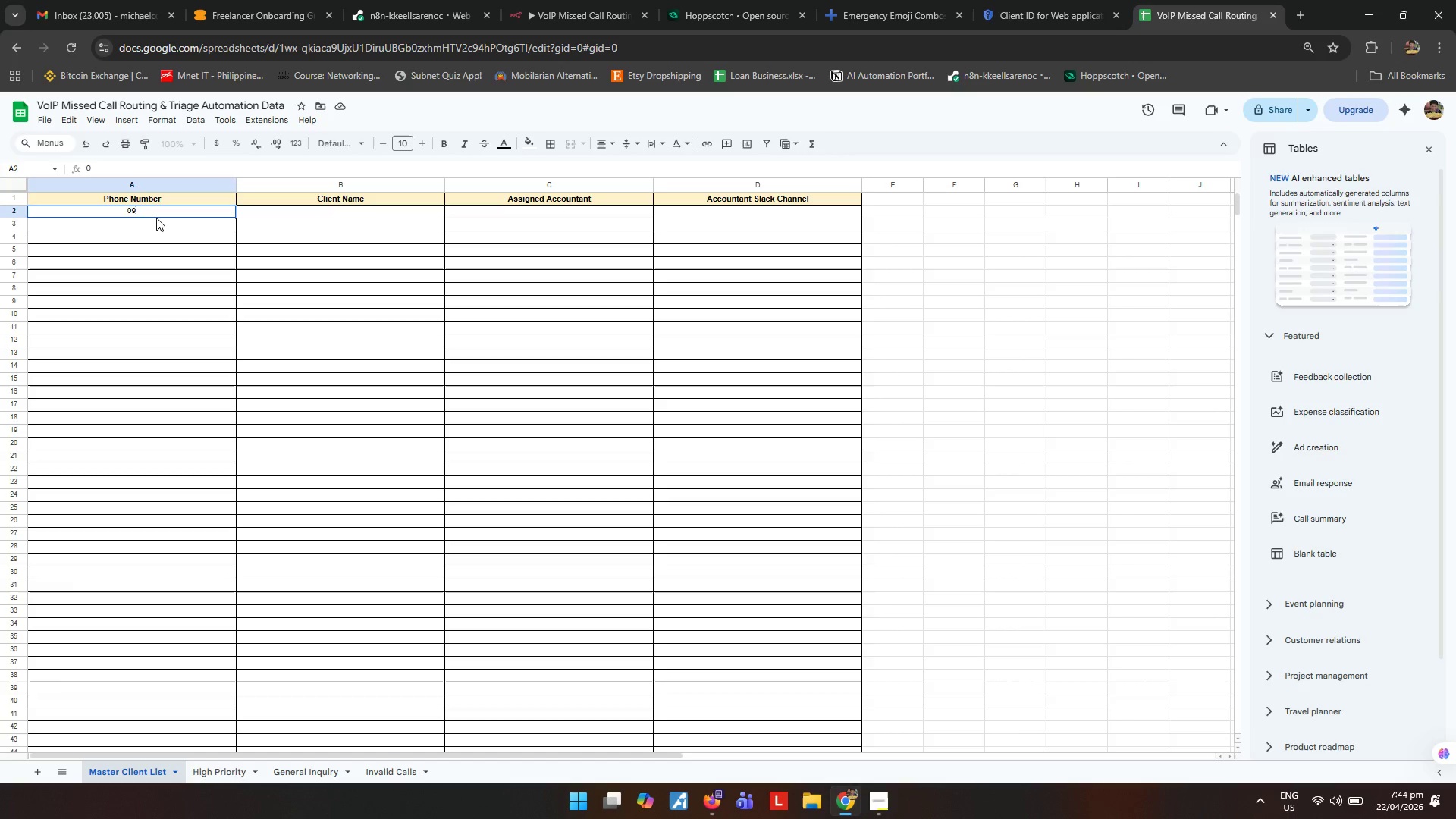 
key(Numpad9)
 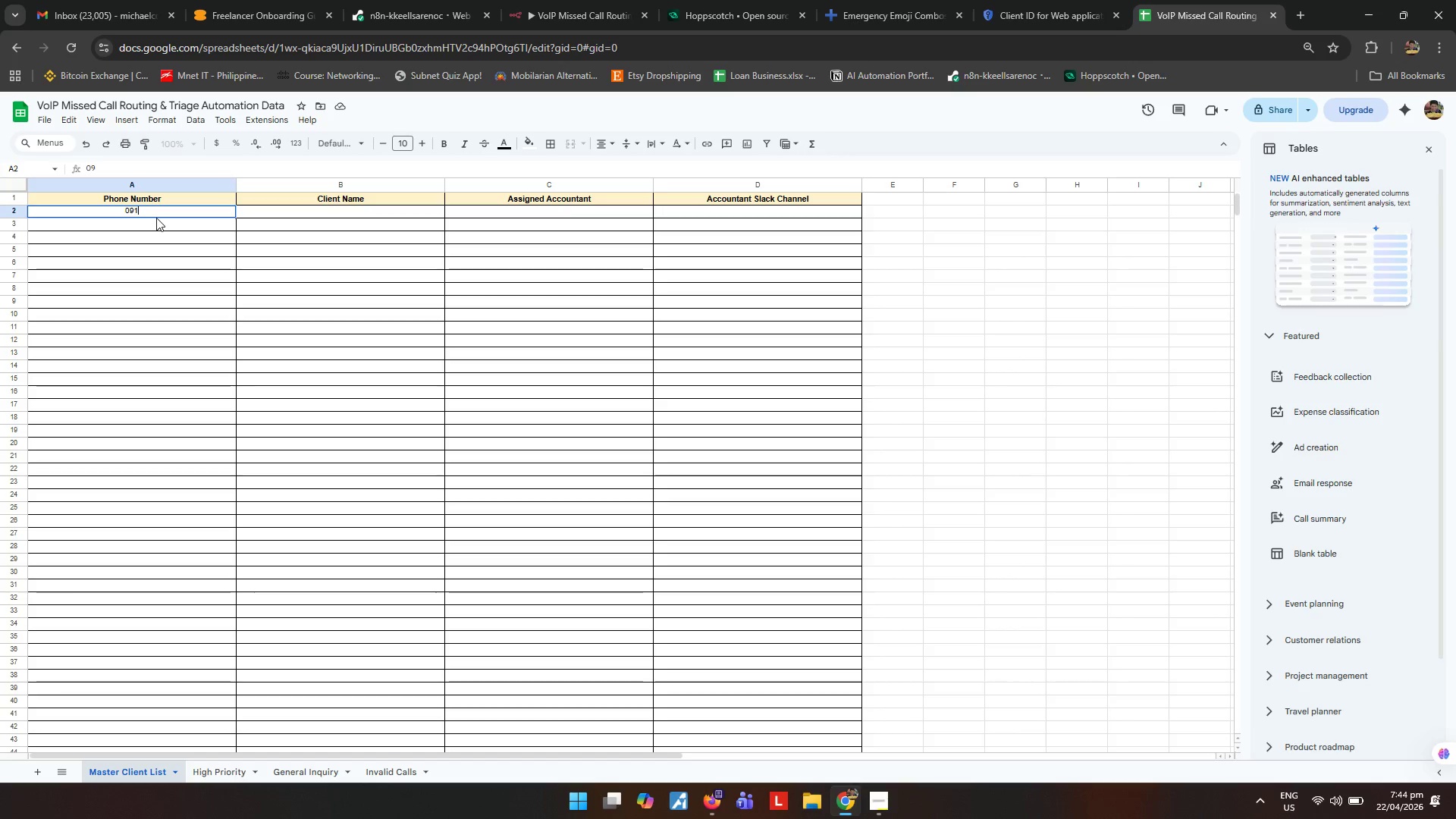 
key(Numpad1)
 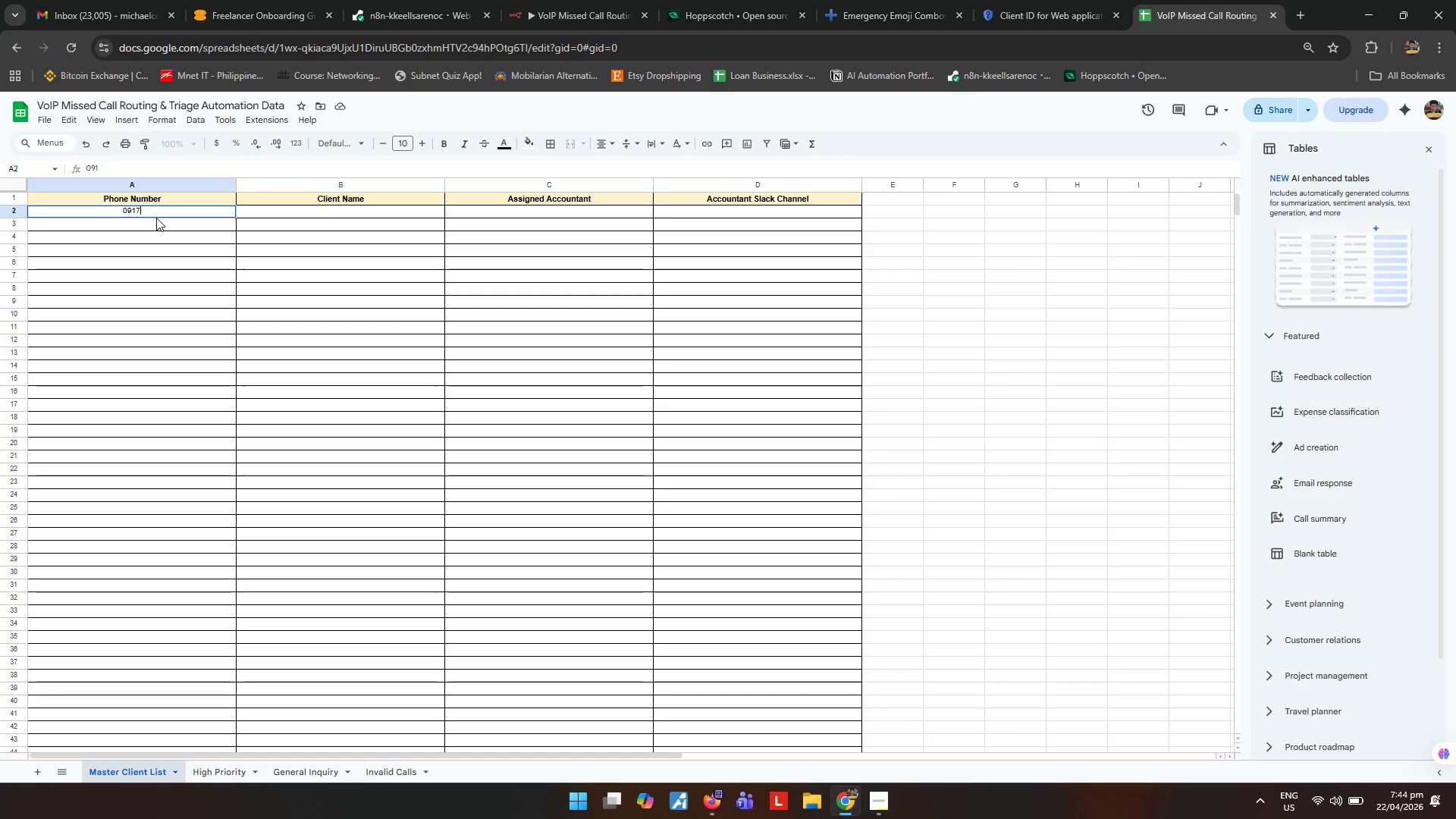 
key(Numpad7)
 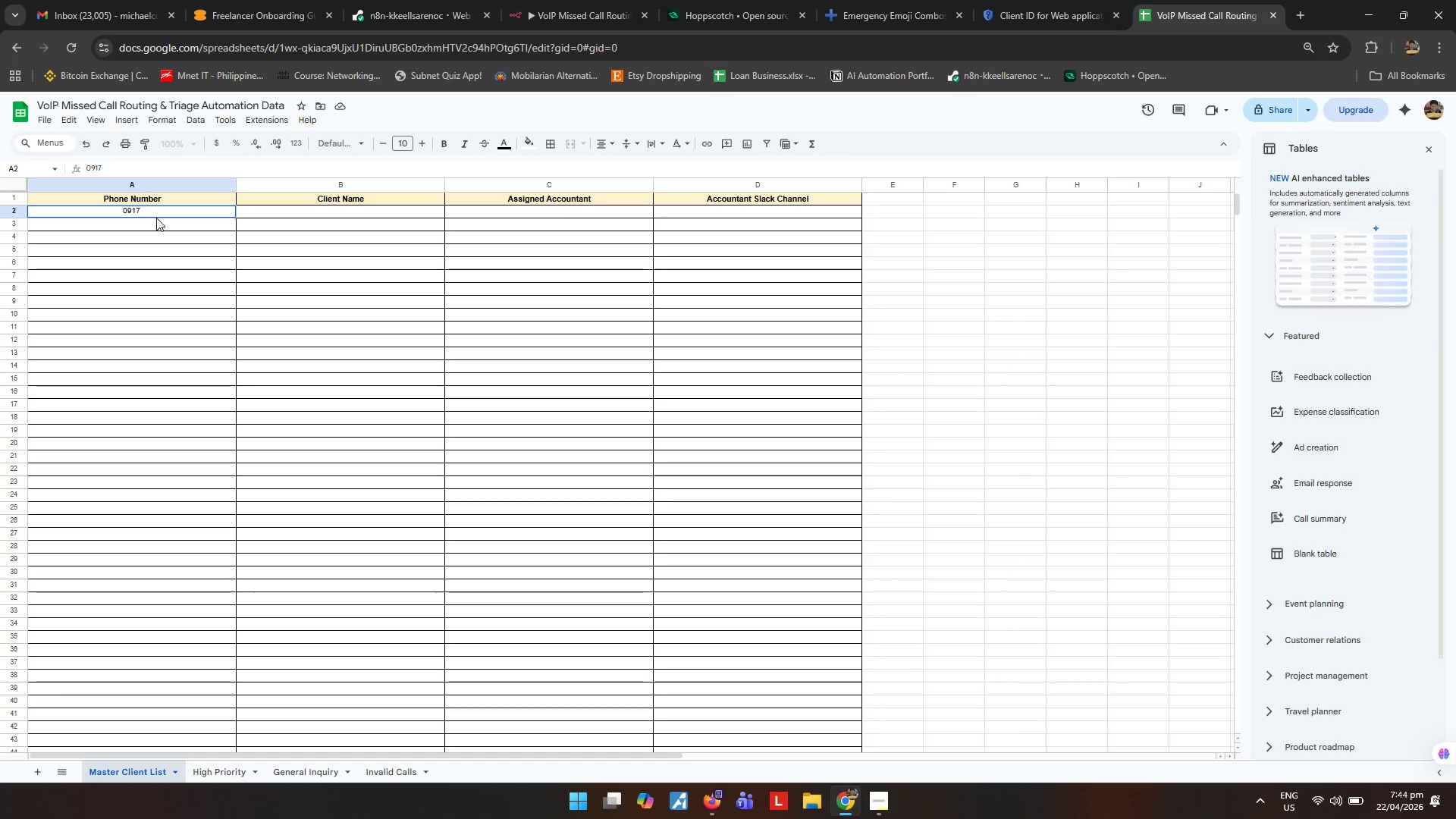 
key(Numpad1)
 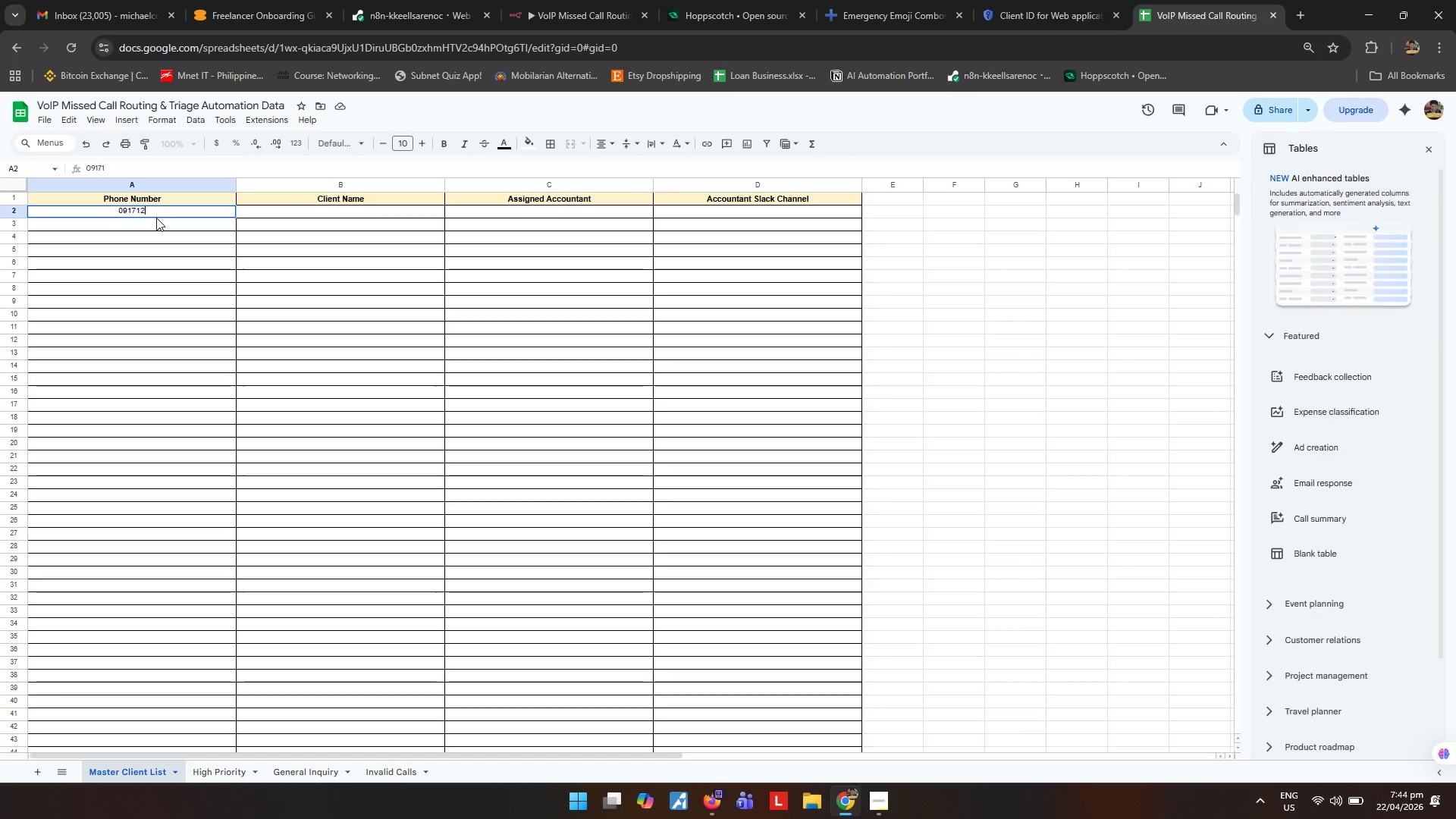 
key(Numpad2)
 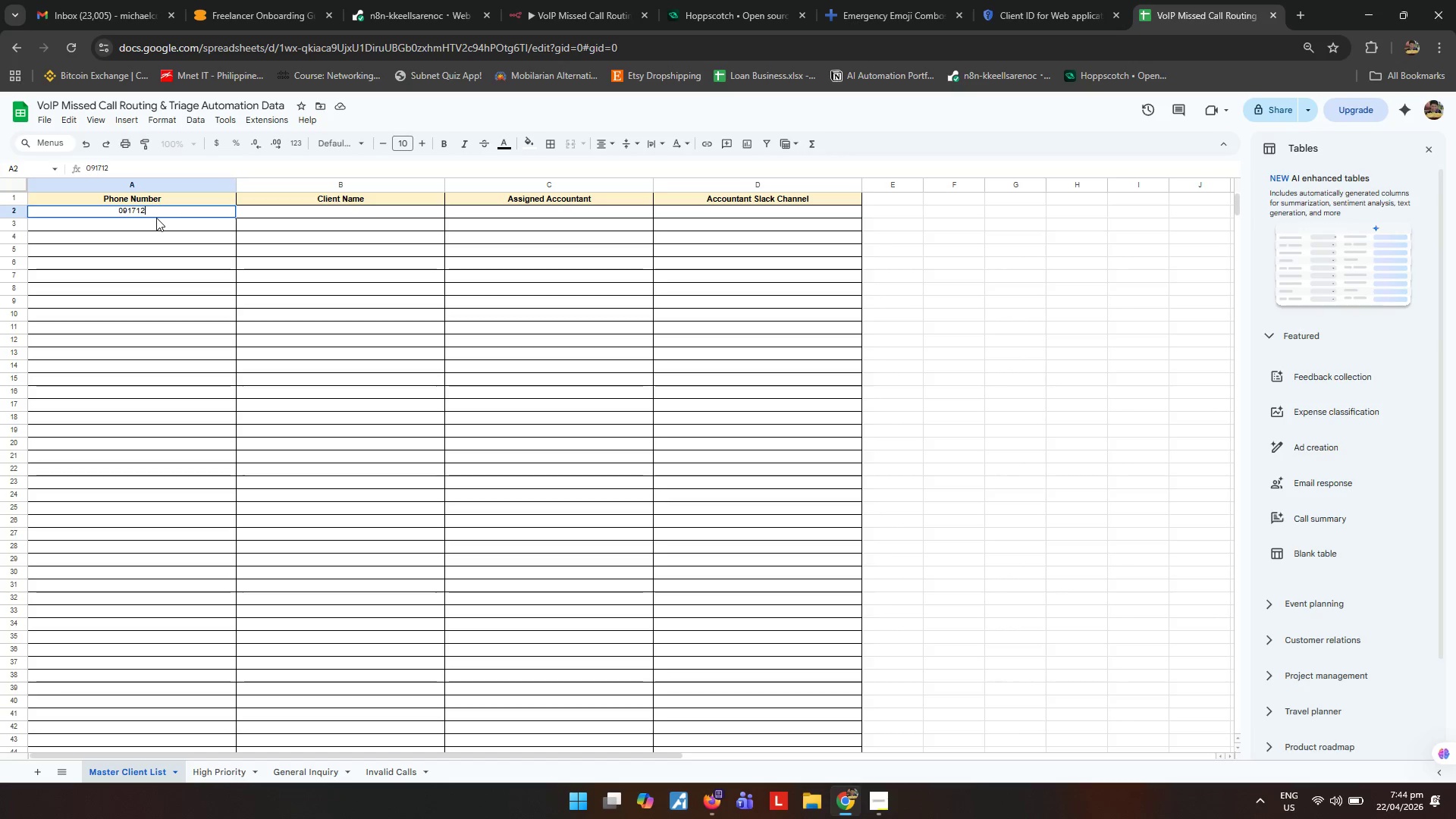 
key(Numpad3)
 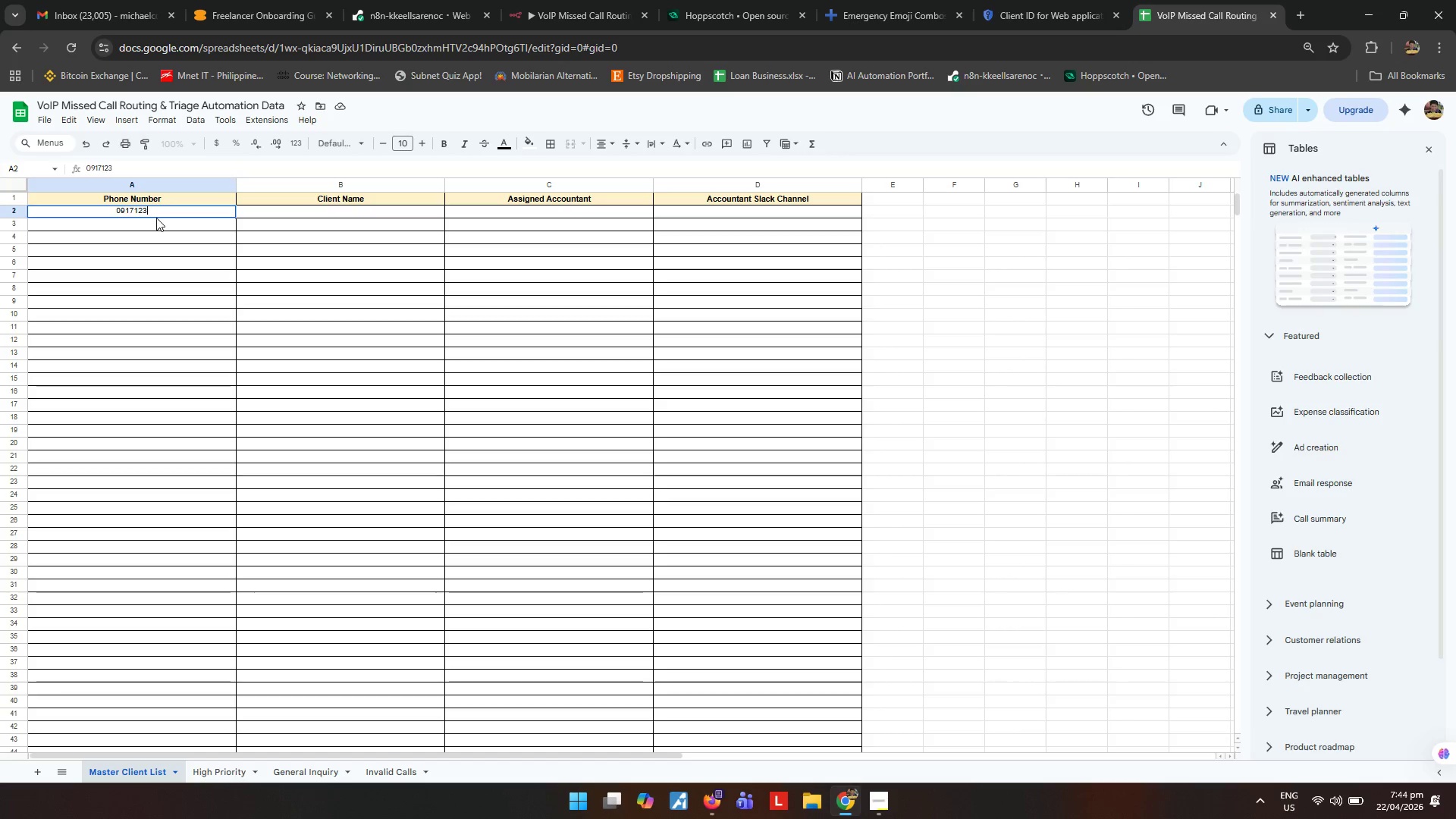 
key(Numpad4)
 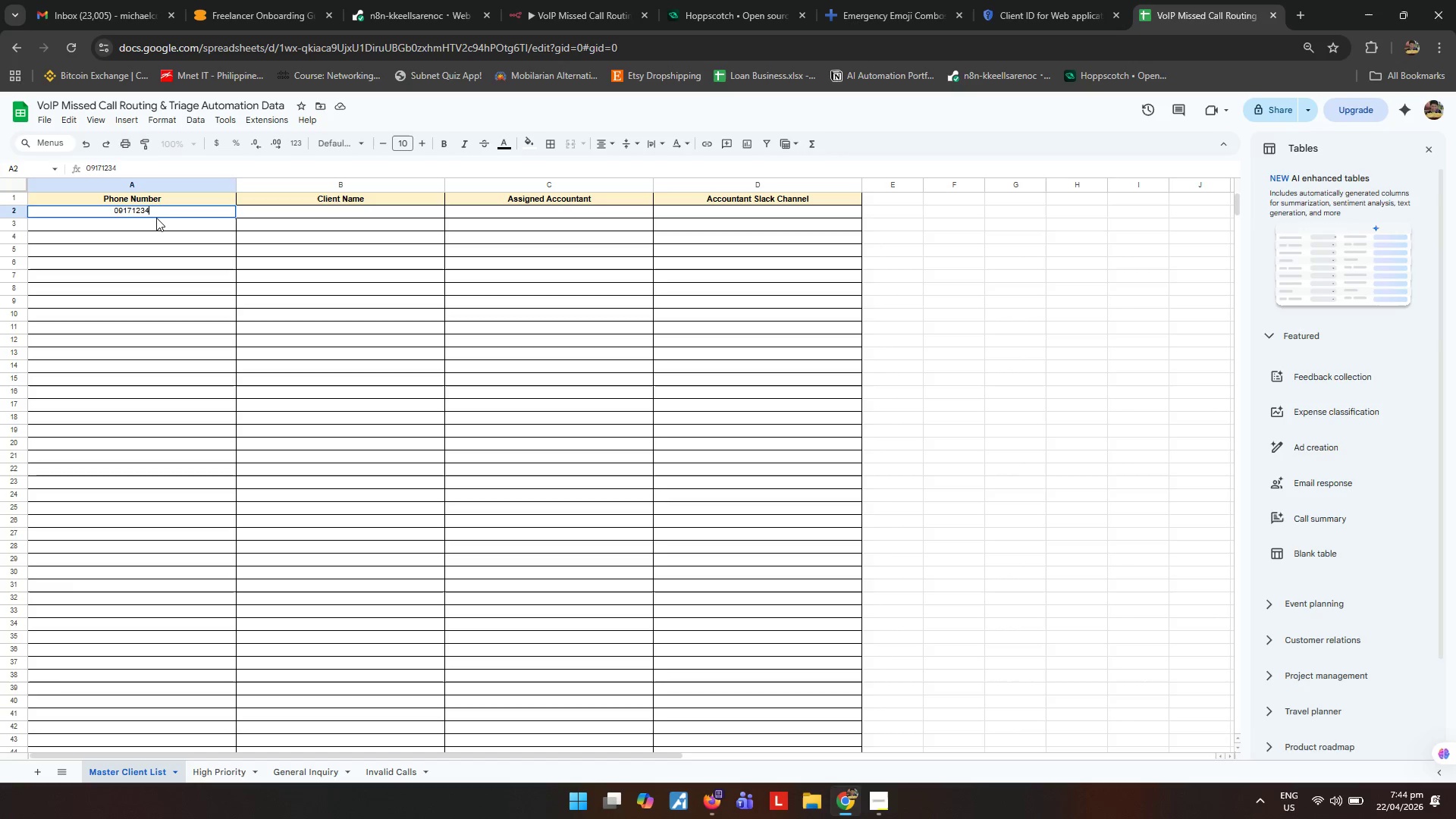 
key(Numpad5)
 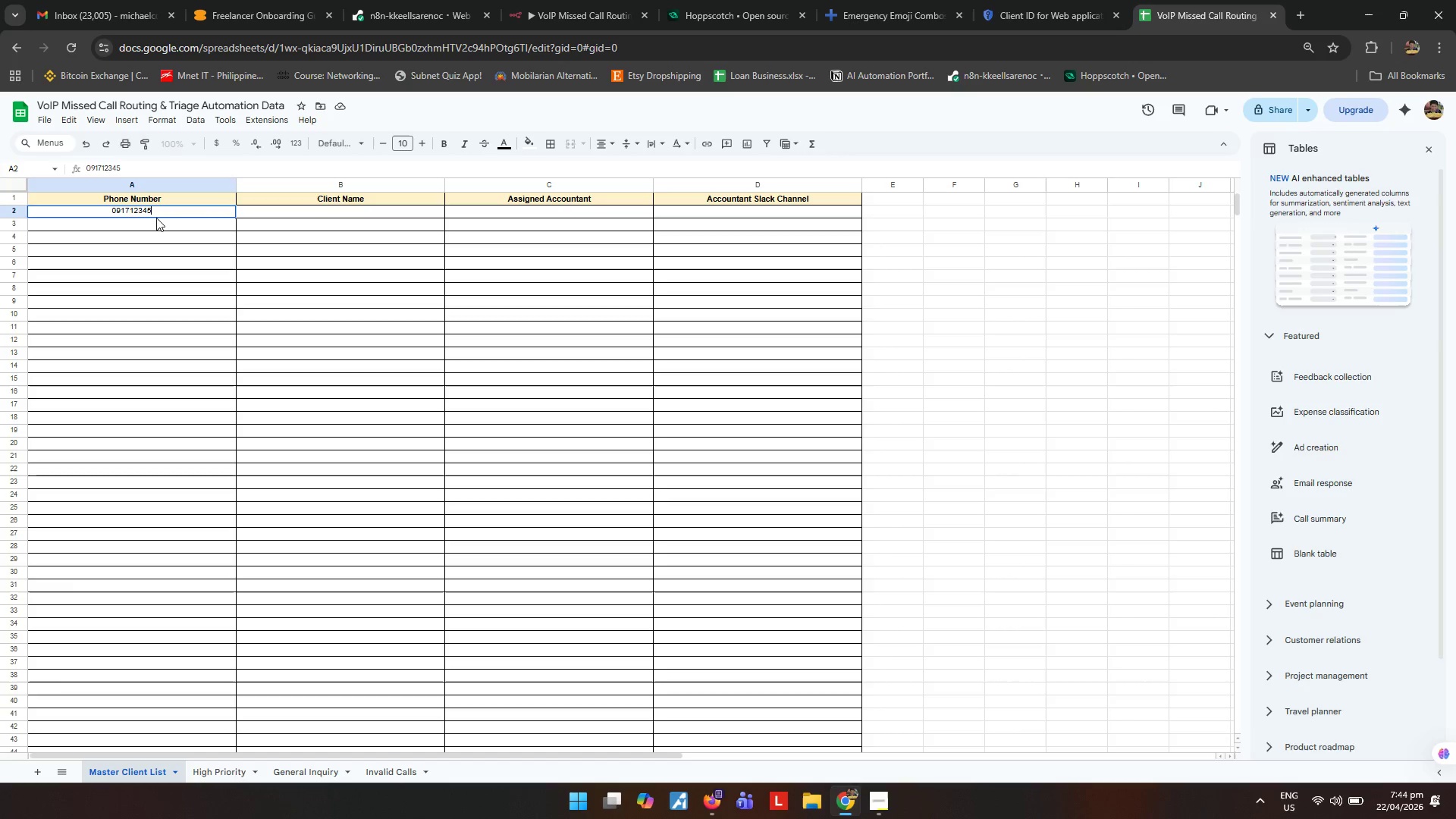 
key(Numpad6)
 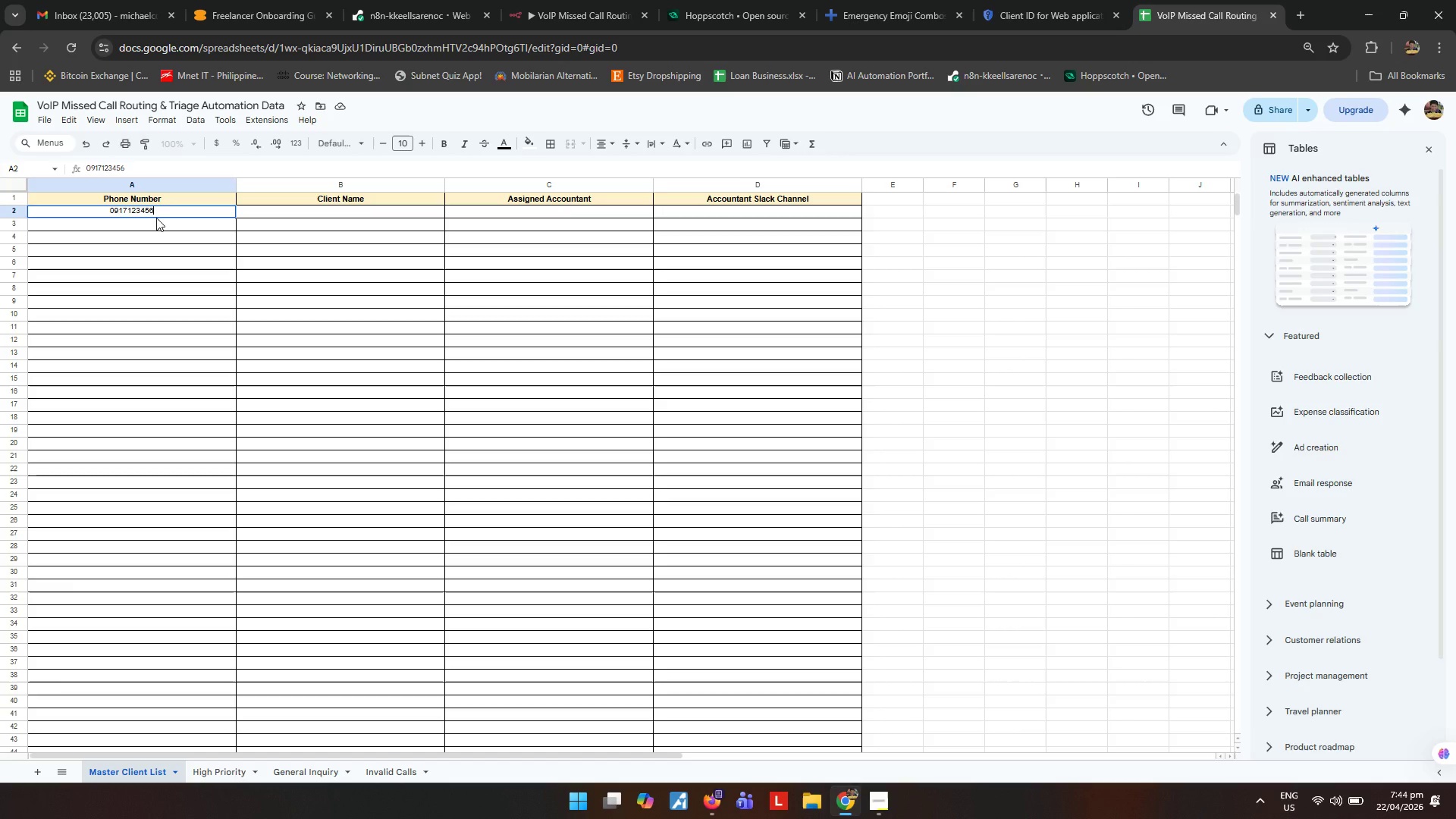 
key(Numpad7)
 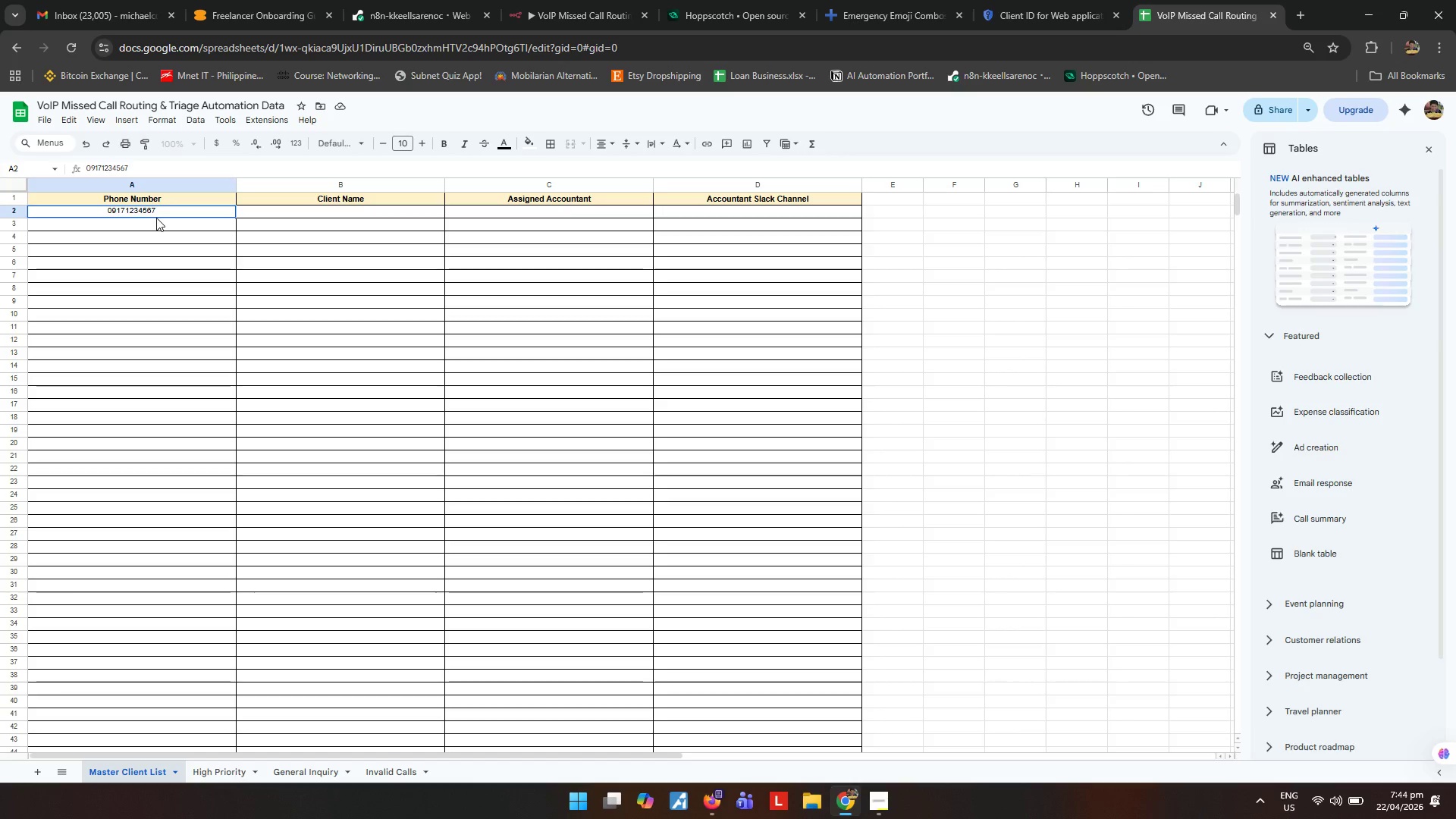 
key(NumpadEnter)
 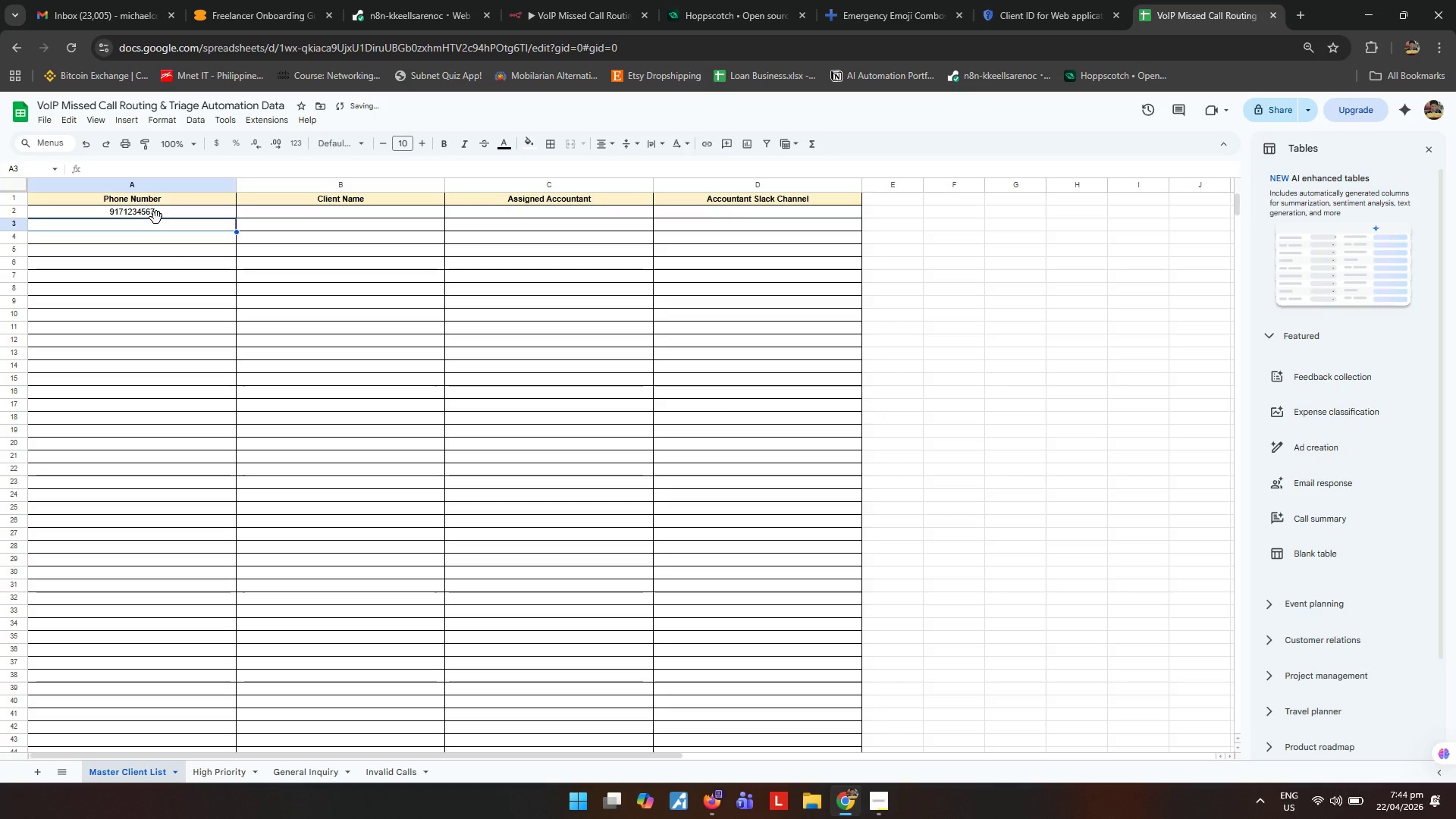 
key(Numpad0)
 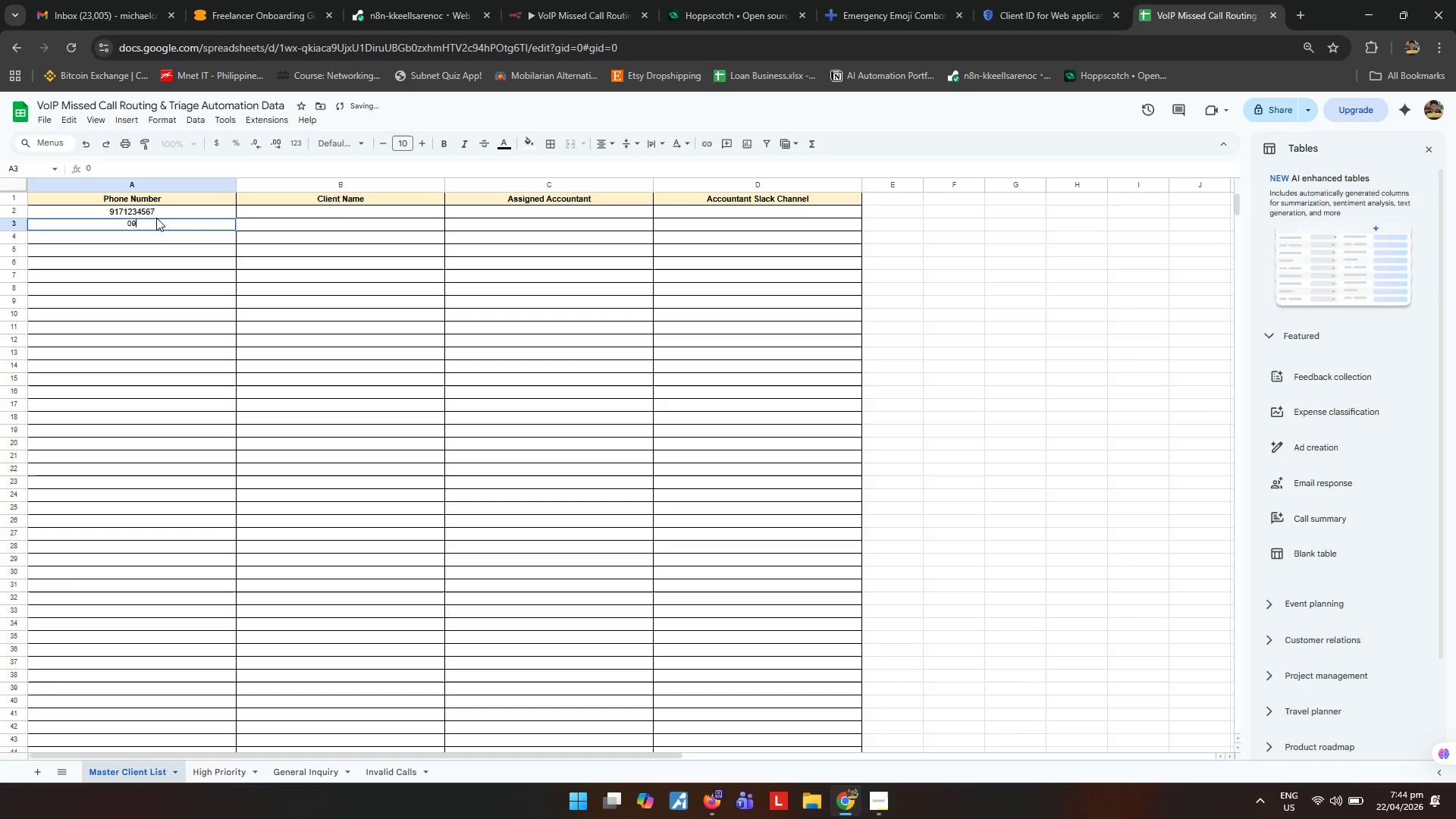 
key(Numpad9)
 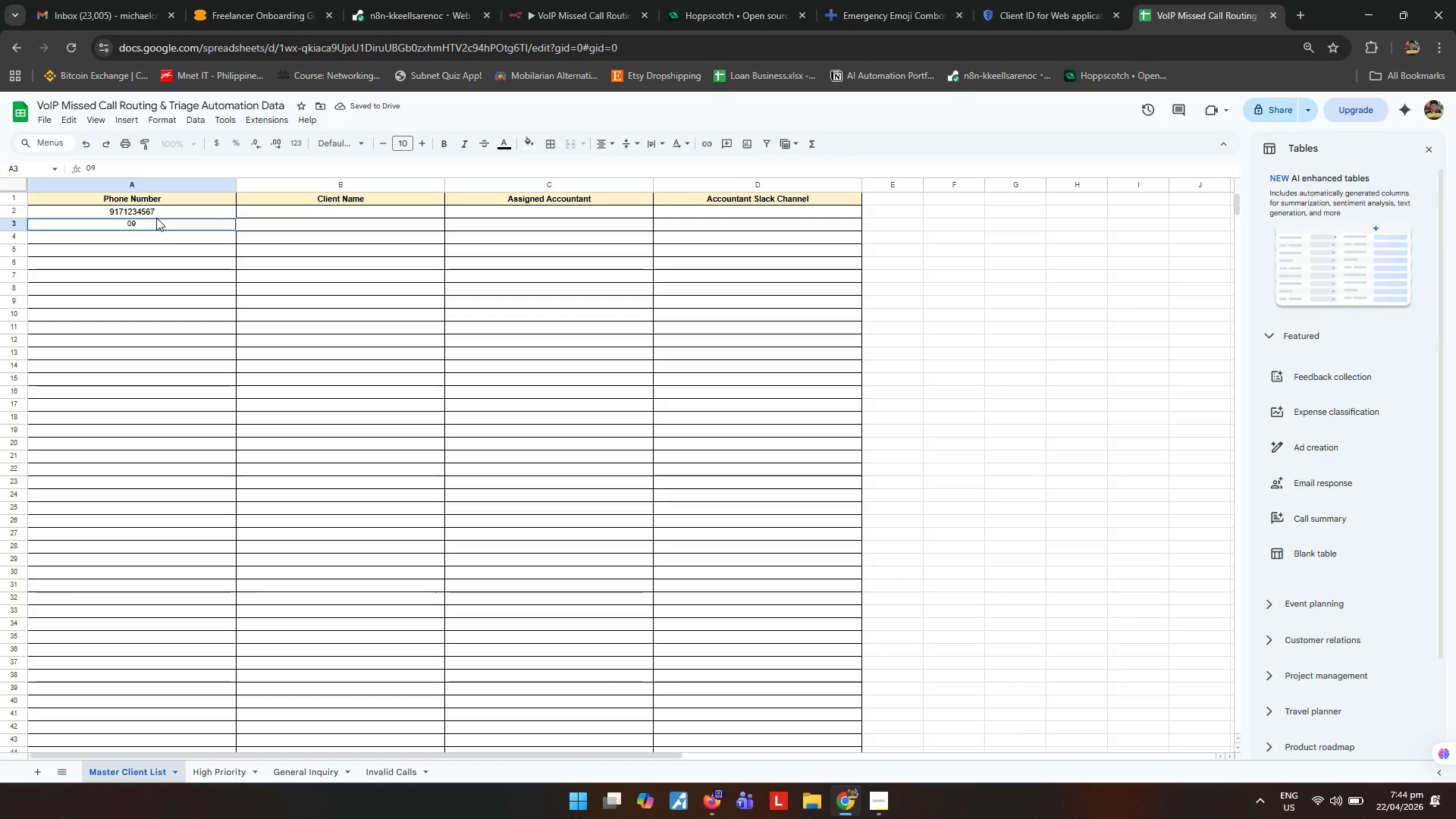 
key(Numpad1)
 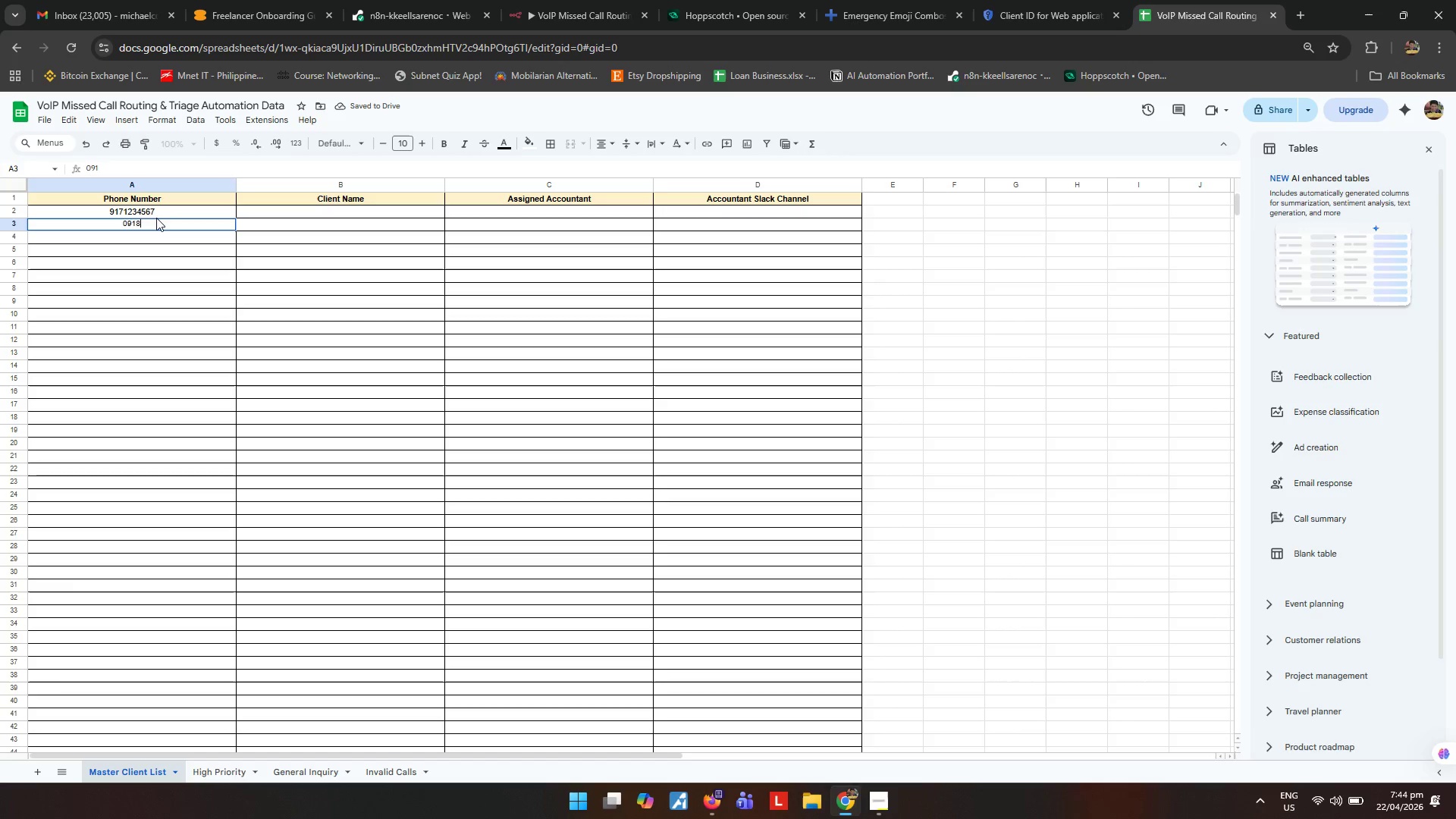 
key(Numpad8)
 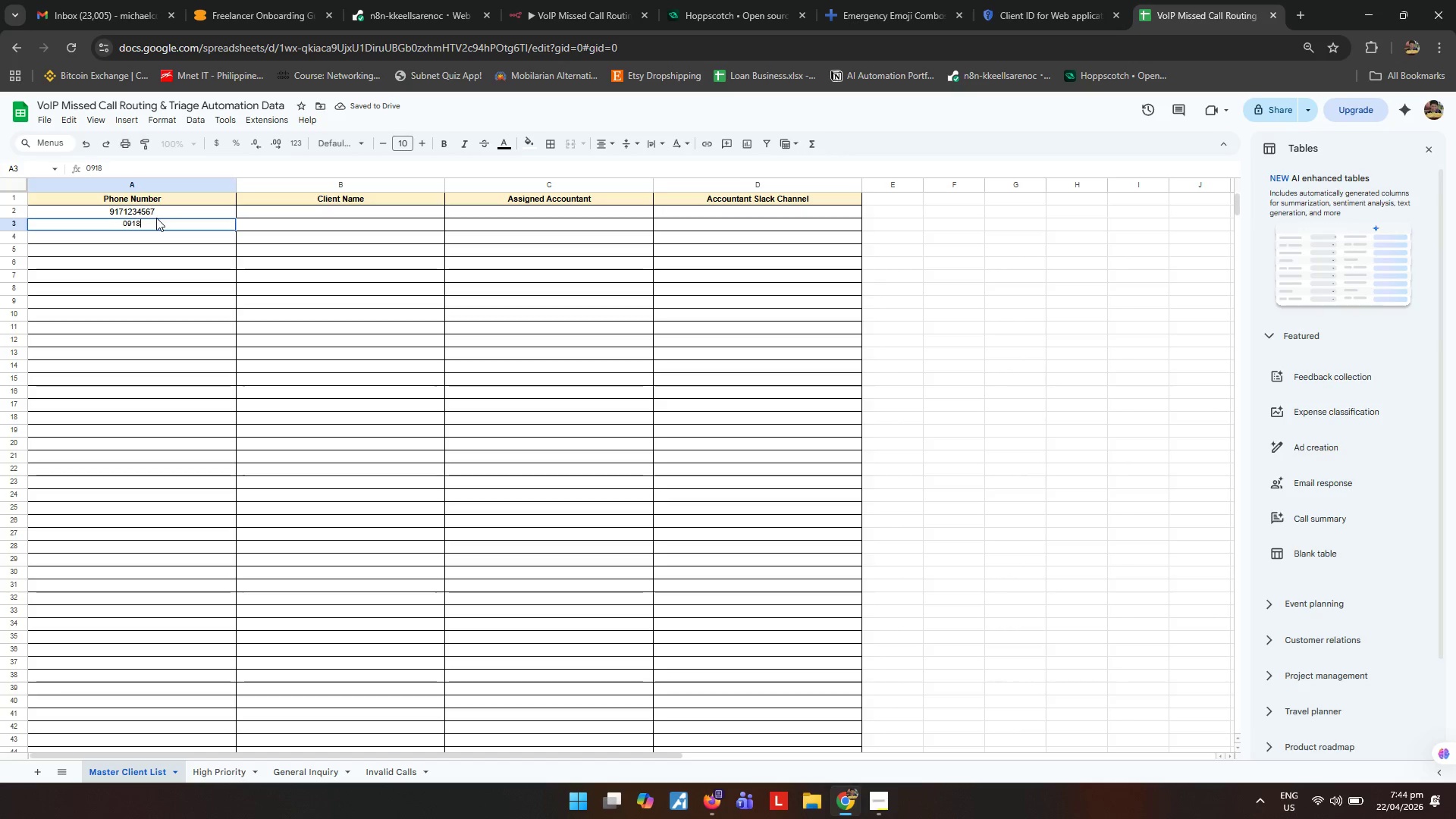 
key(Numpad1)
 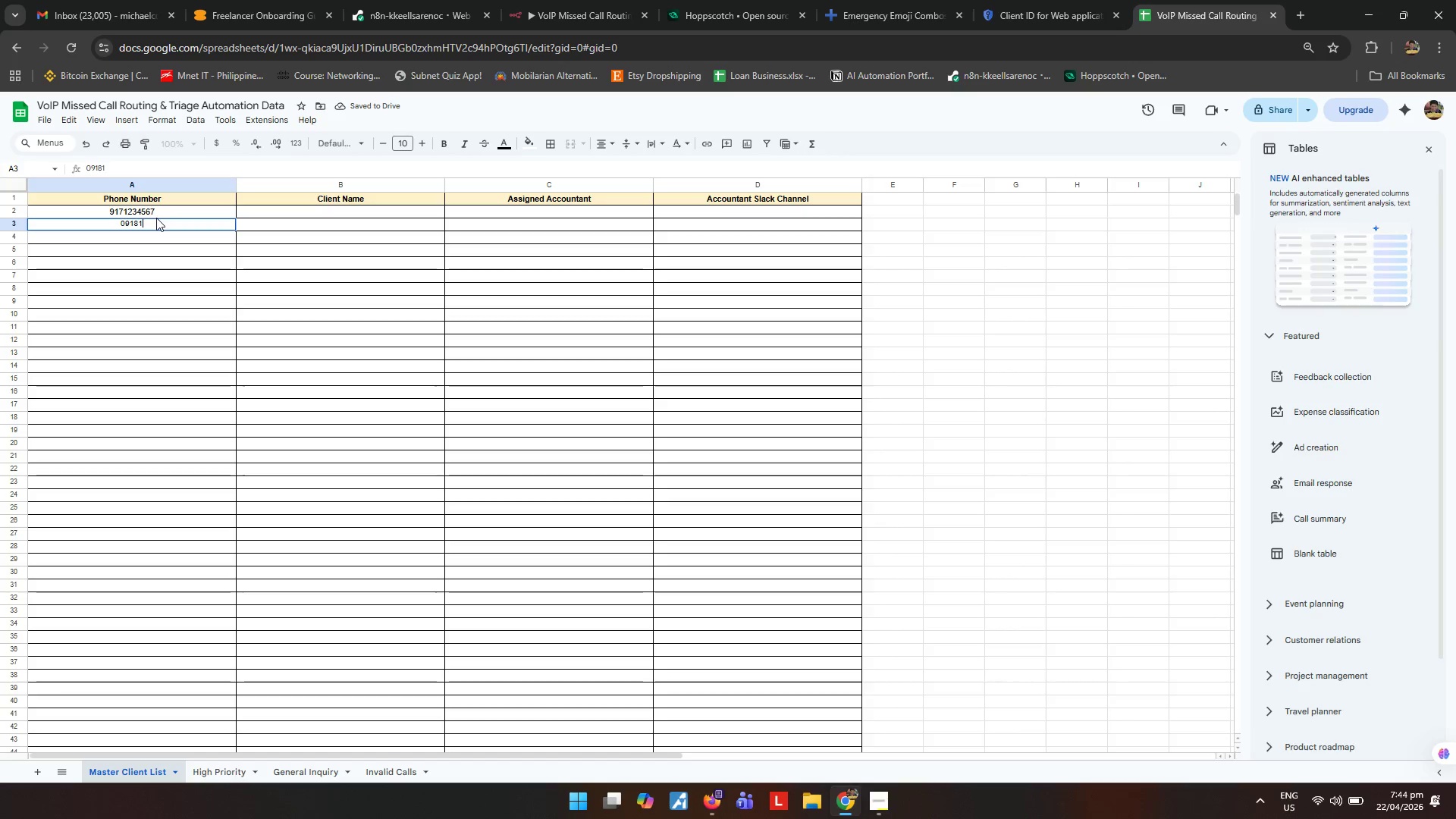 
key(Numpad2)
 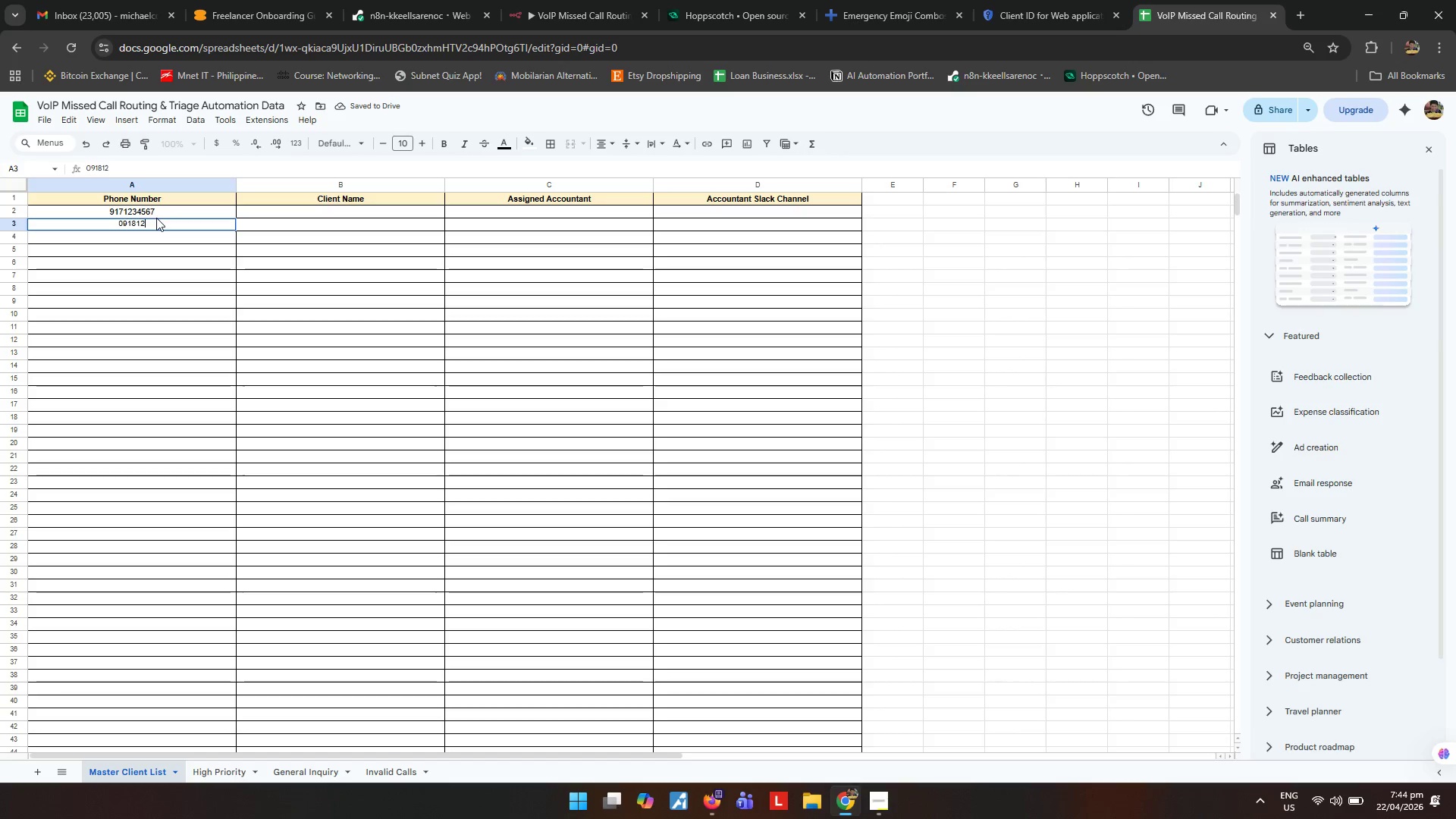 
key(Numpad3)
 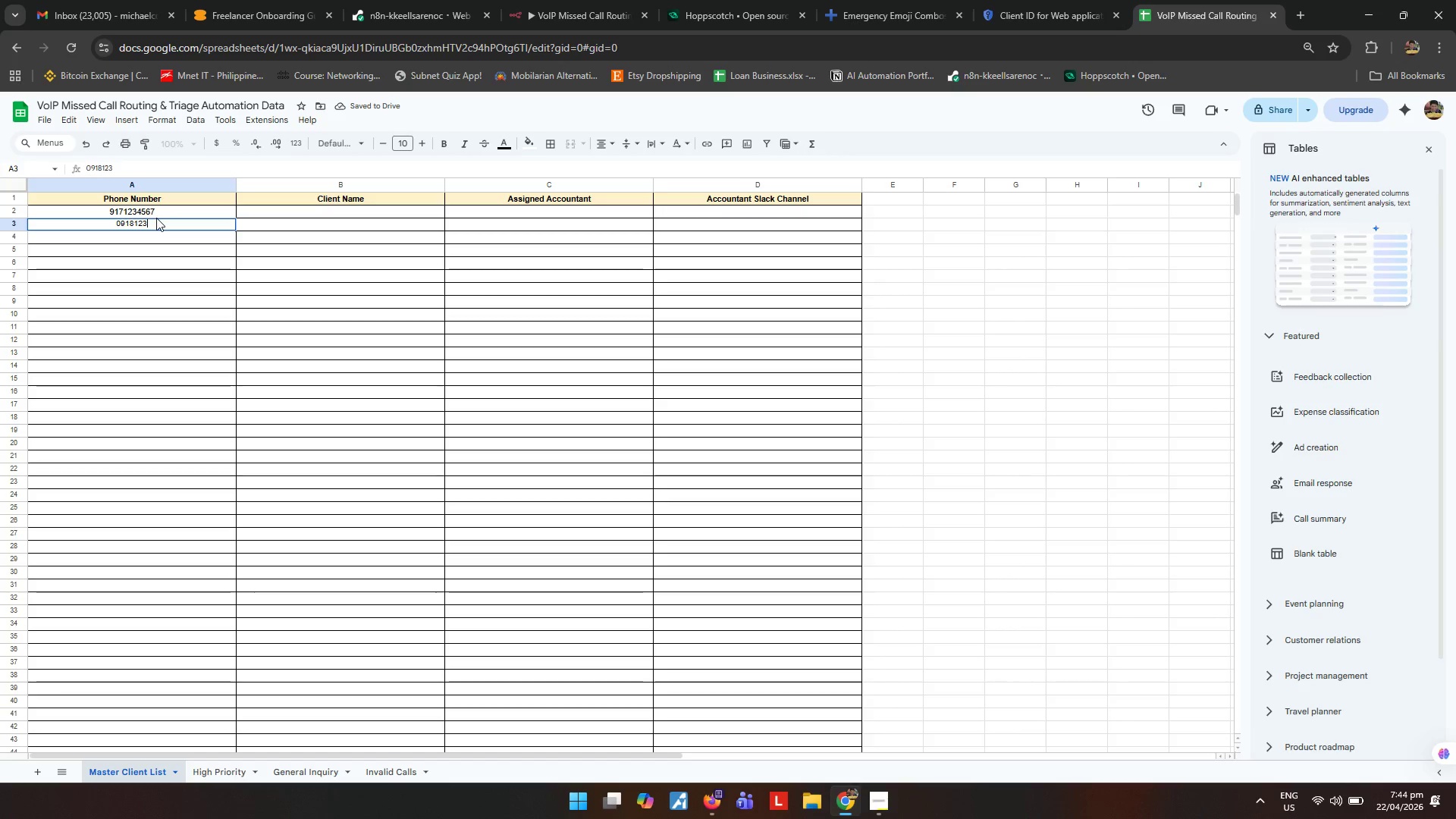 
key(Numpad4)
 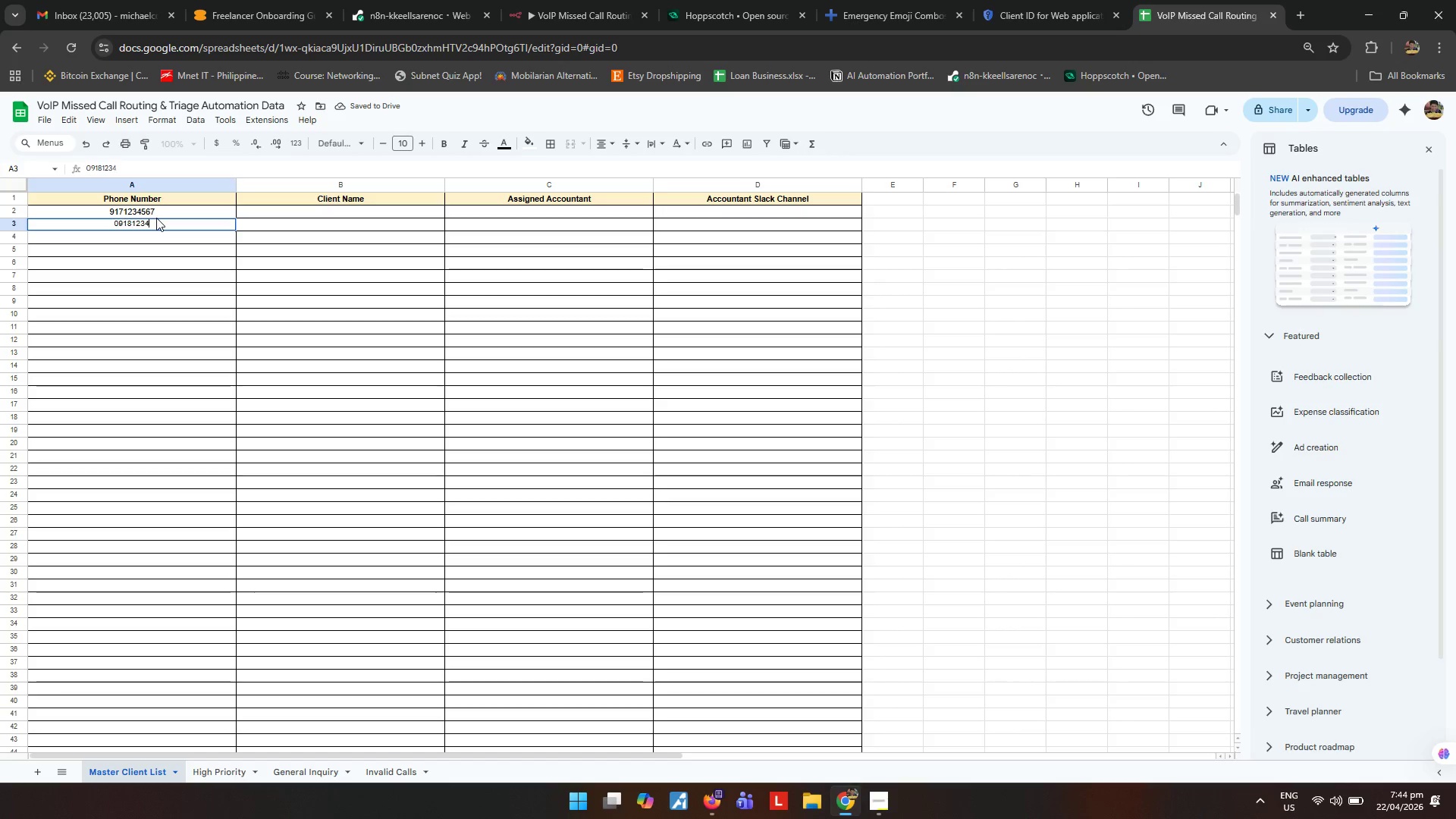 
key(Numpad5)
 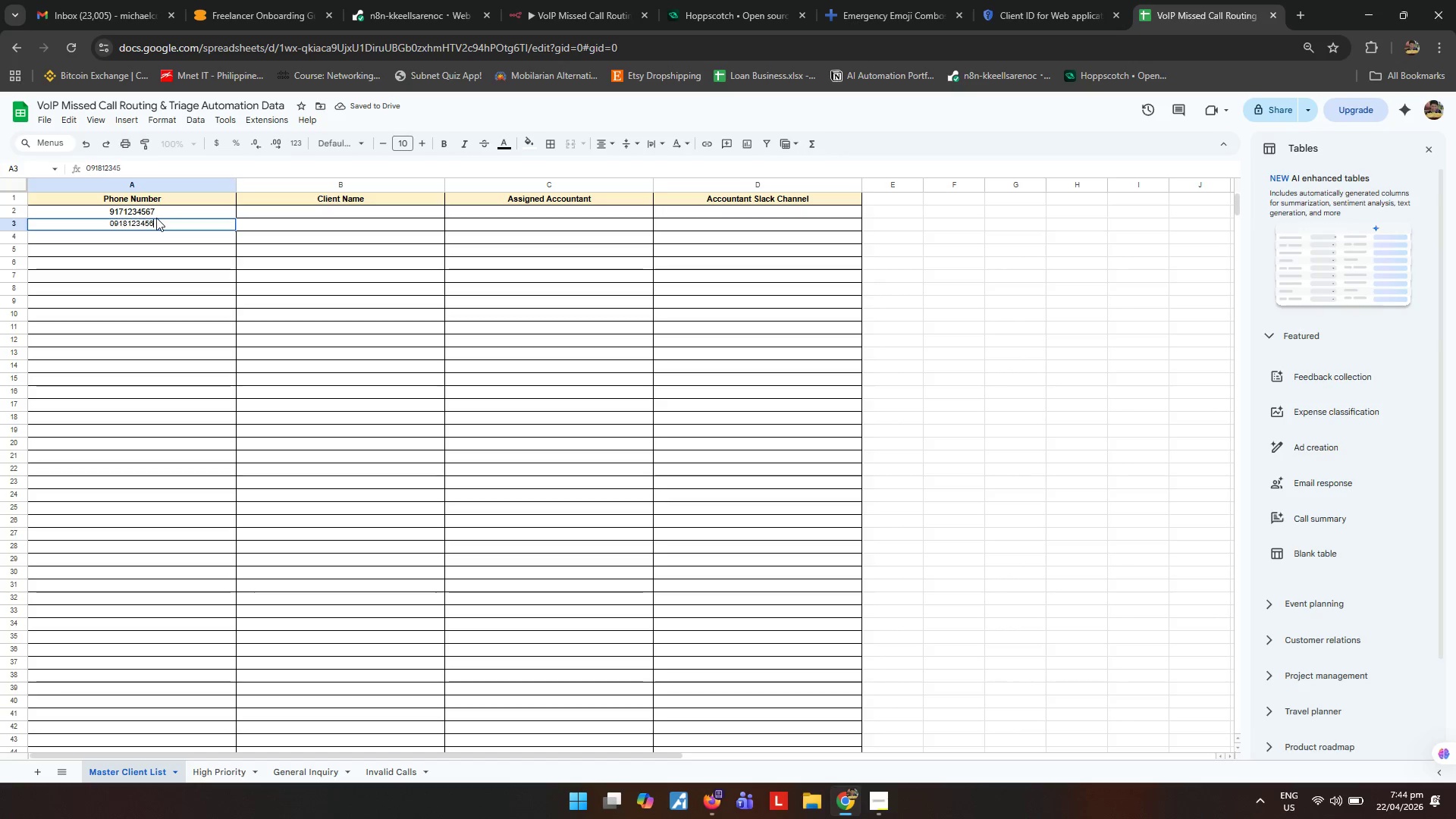 
key(Numpad6)
 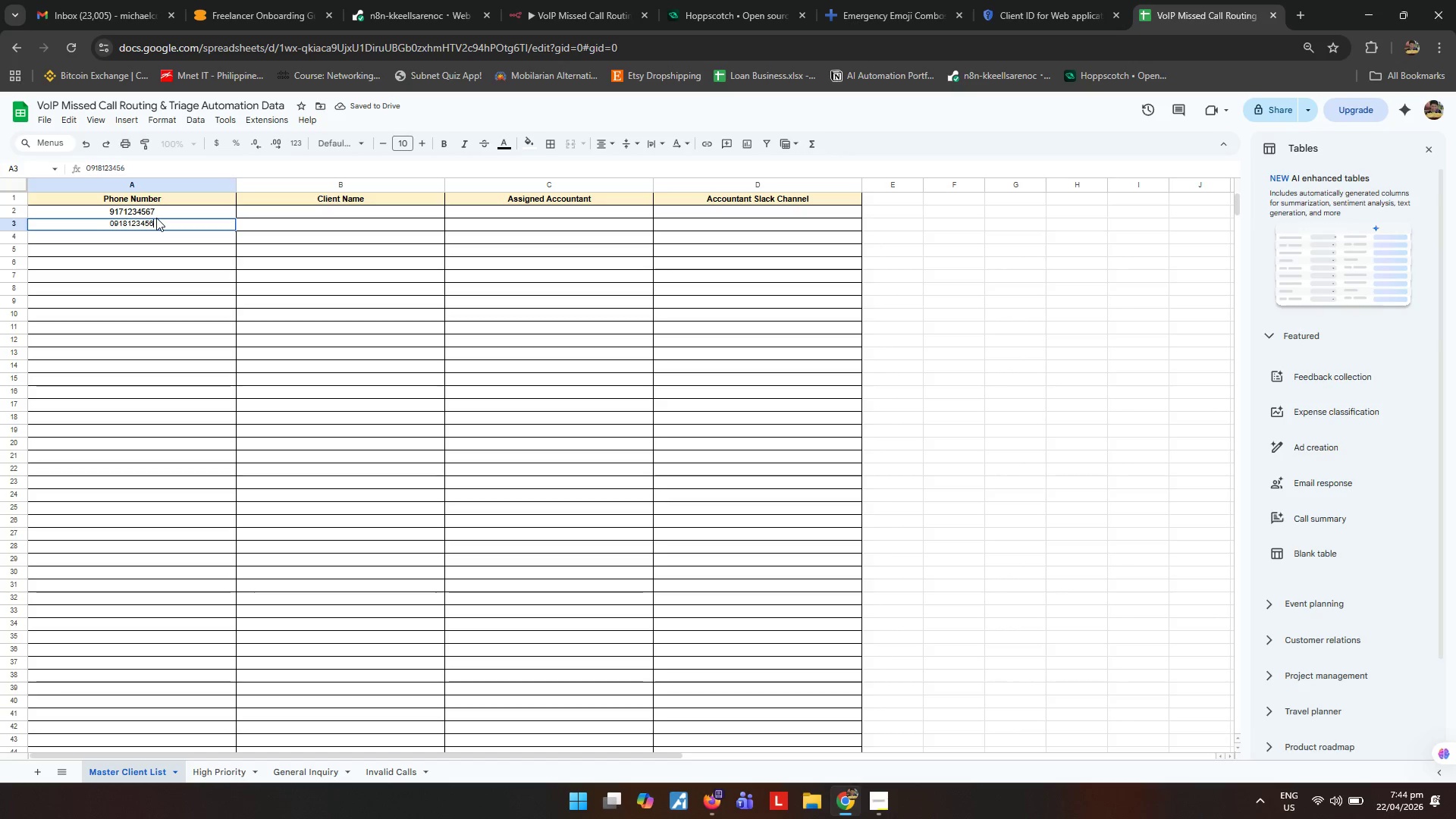 
key(Numpad7)
 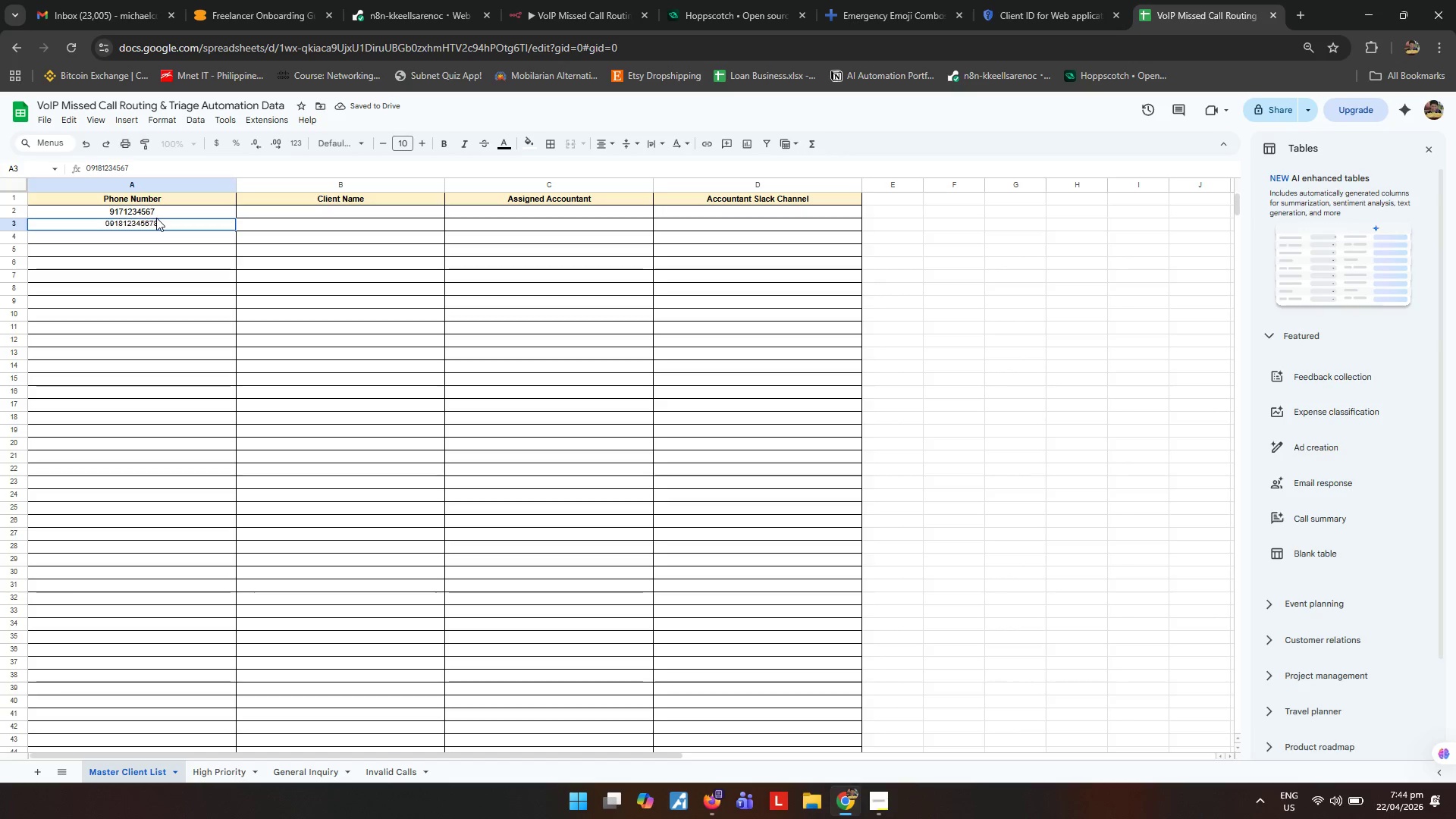 
key(Numpad8)
 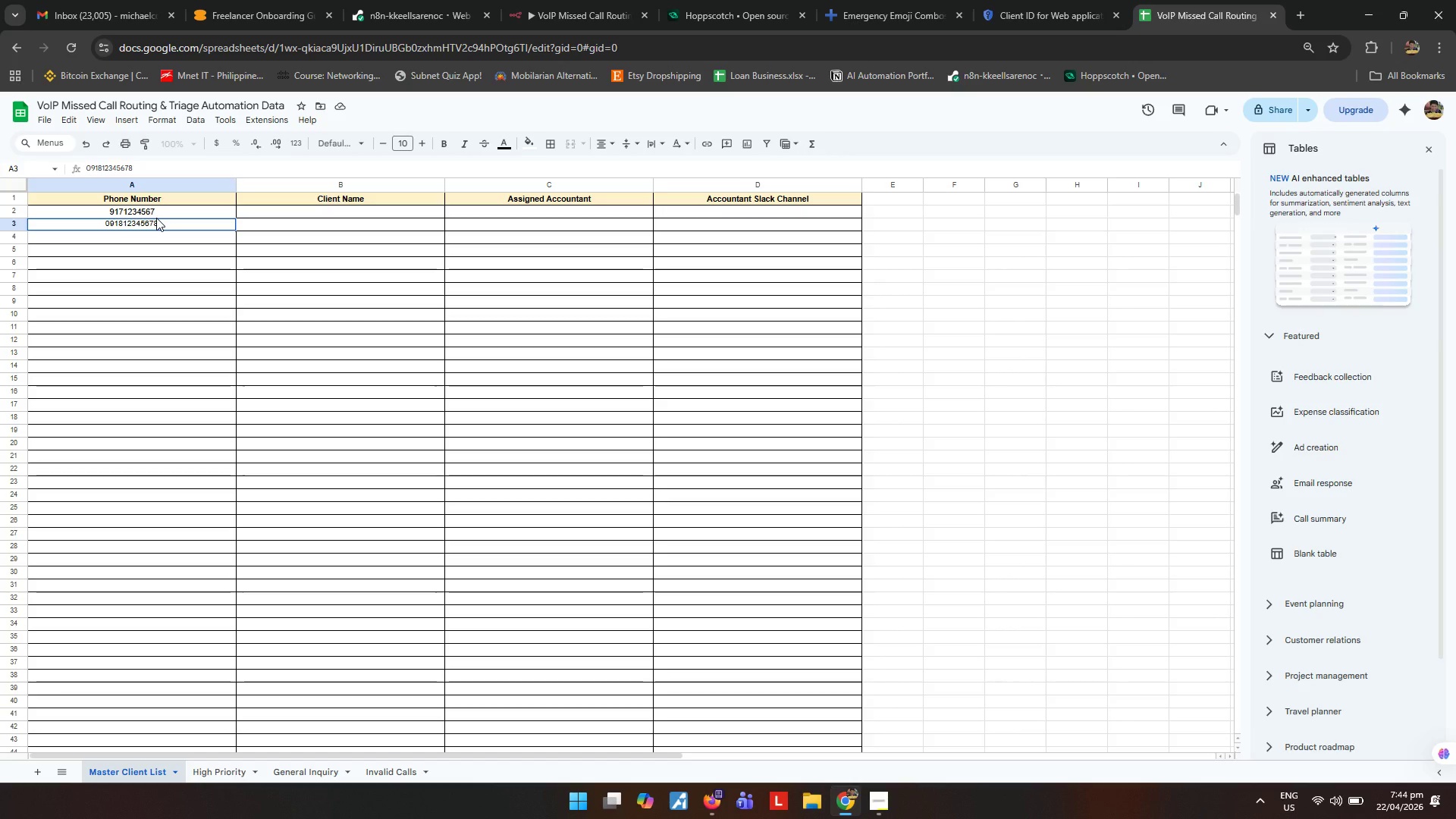 
key(NumpadEnter)
 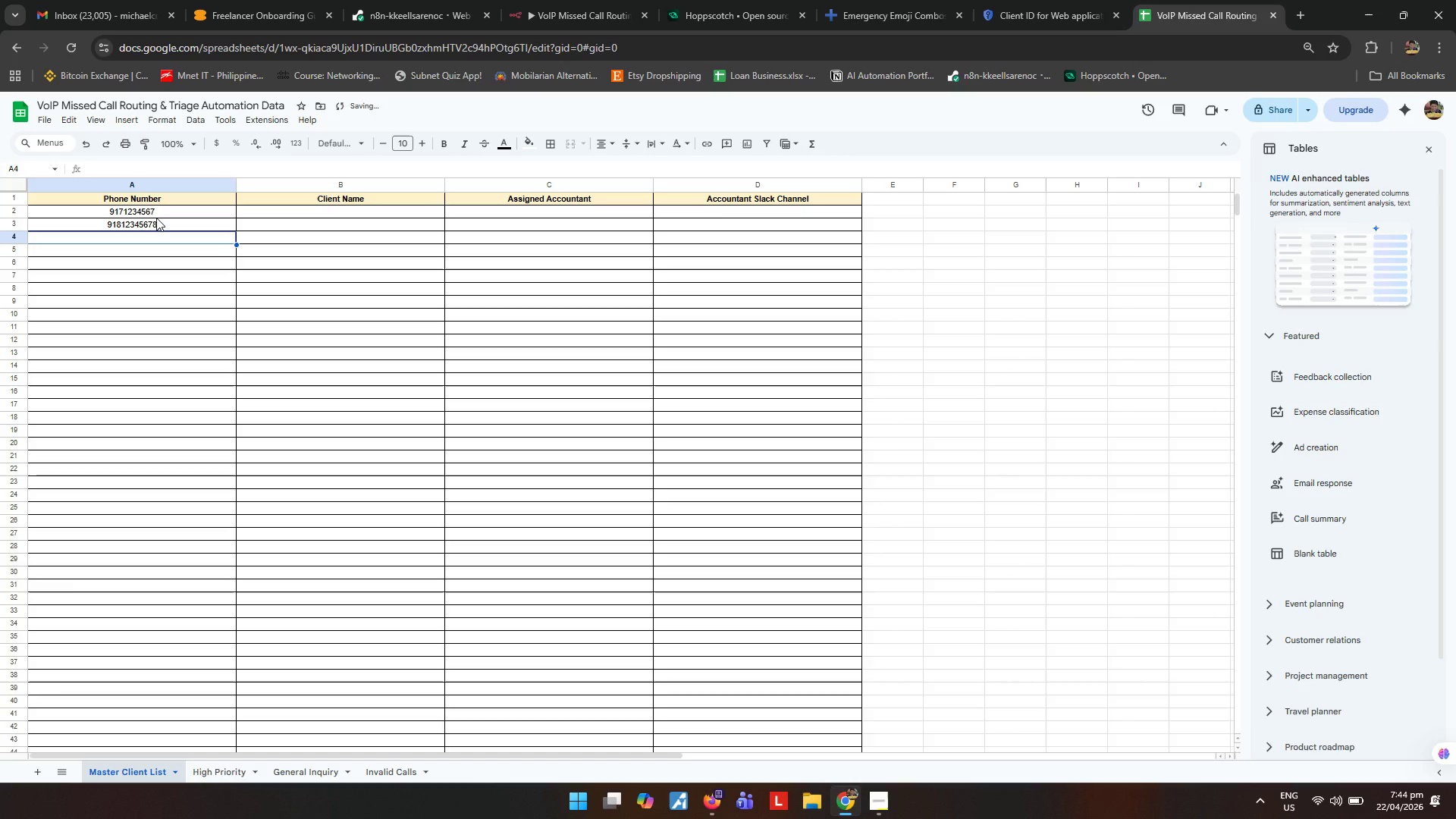 
key(Numpad0)
 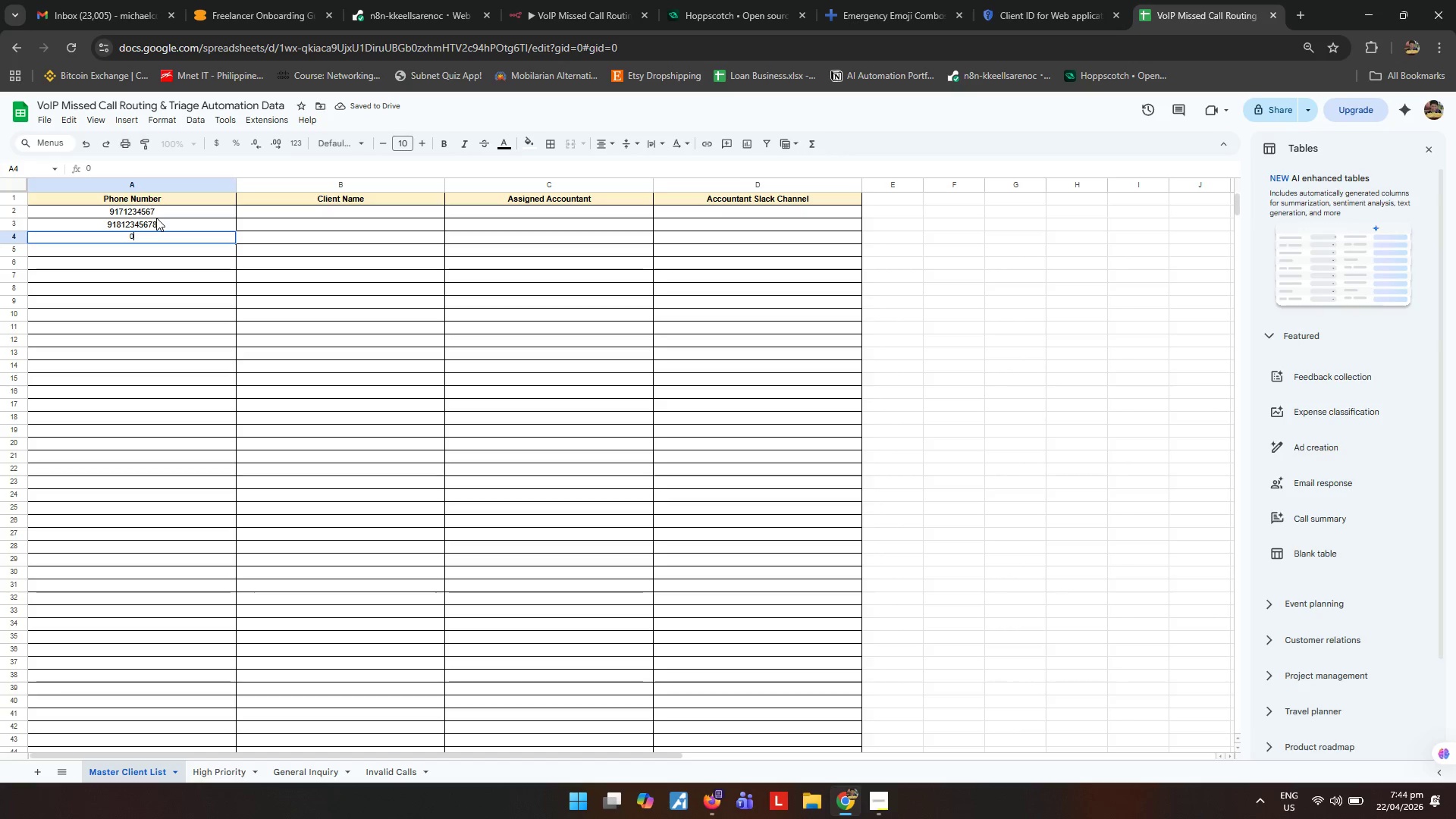 
key(Numpad9)
 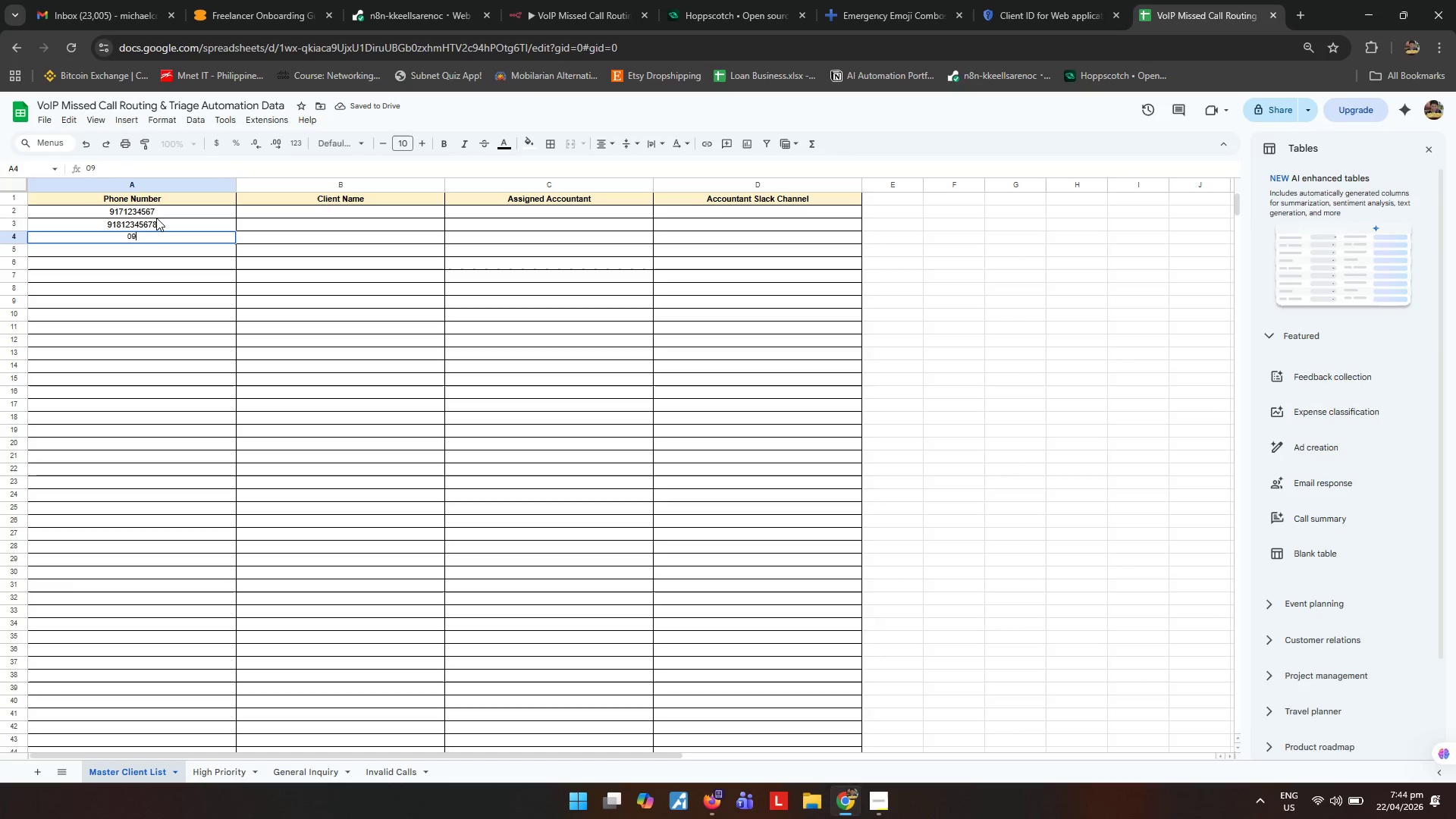 
key(Numpad1)
 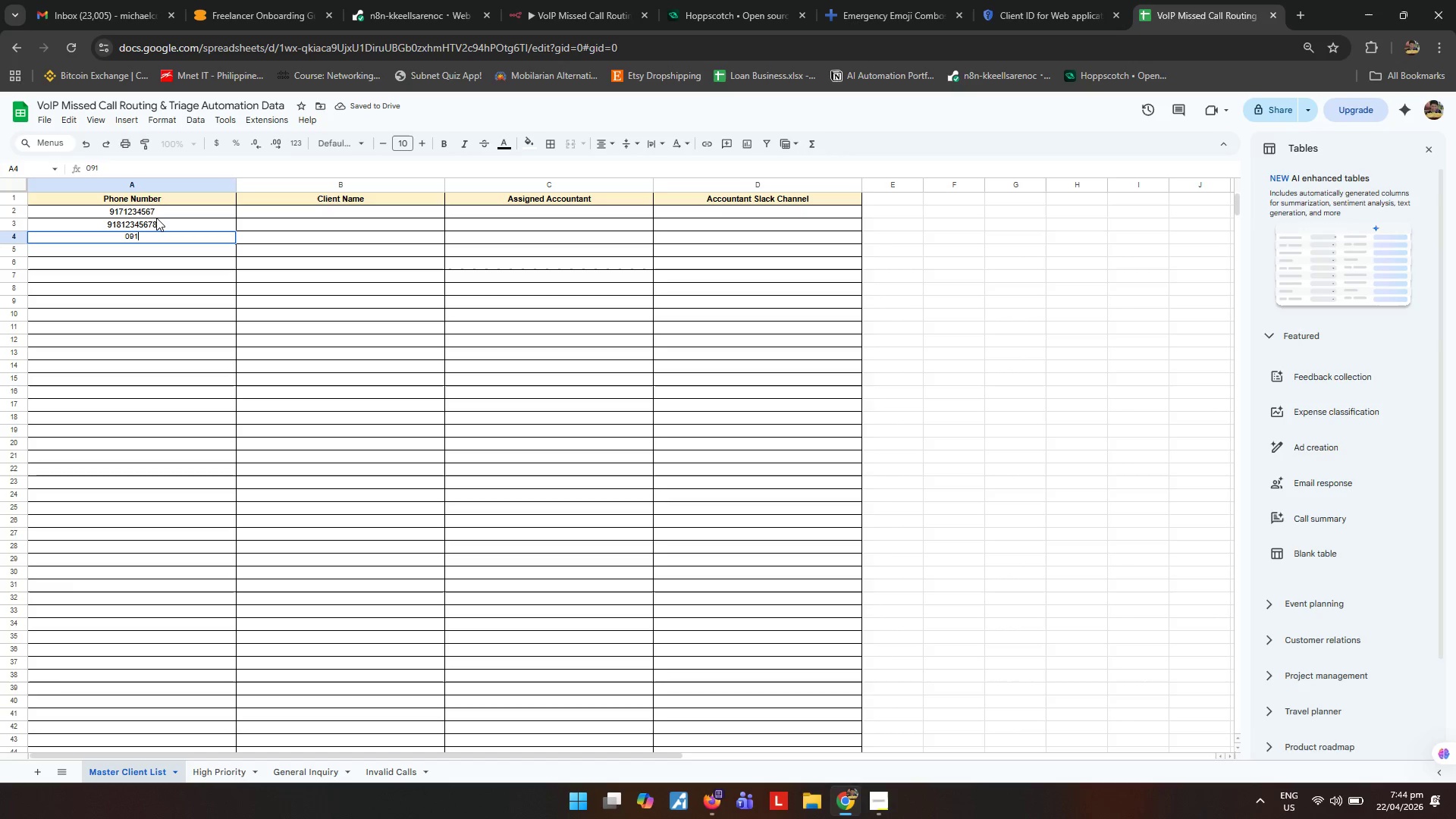 
key(Numpad9)
 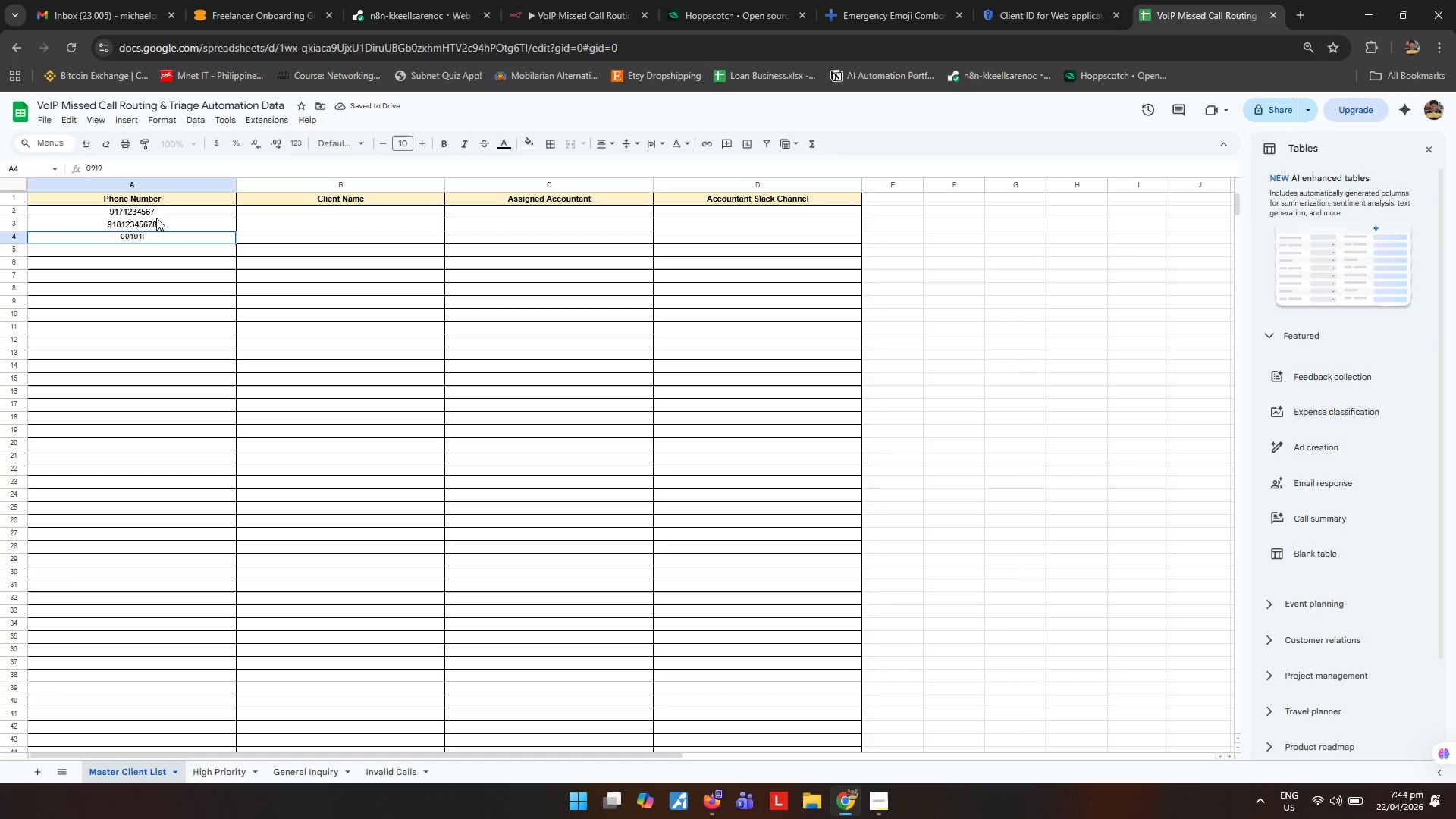 
key(Numpad1)
 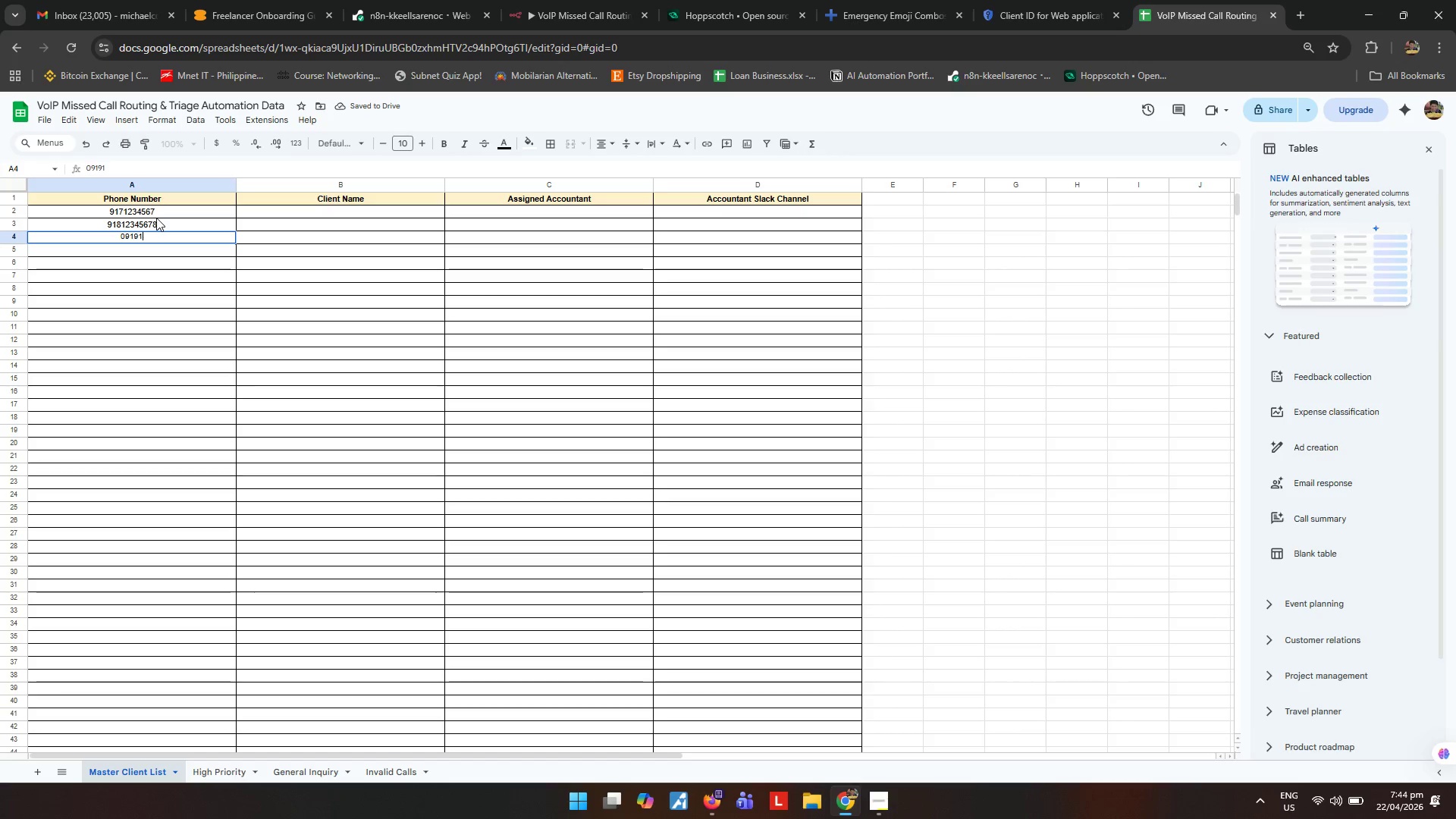 
key(Numpad2)
 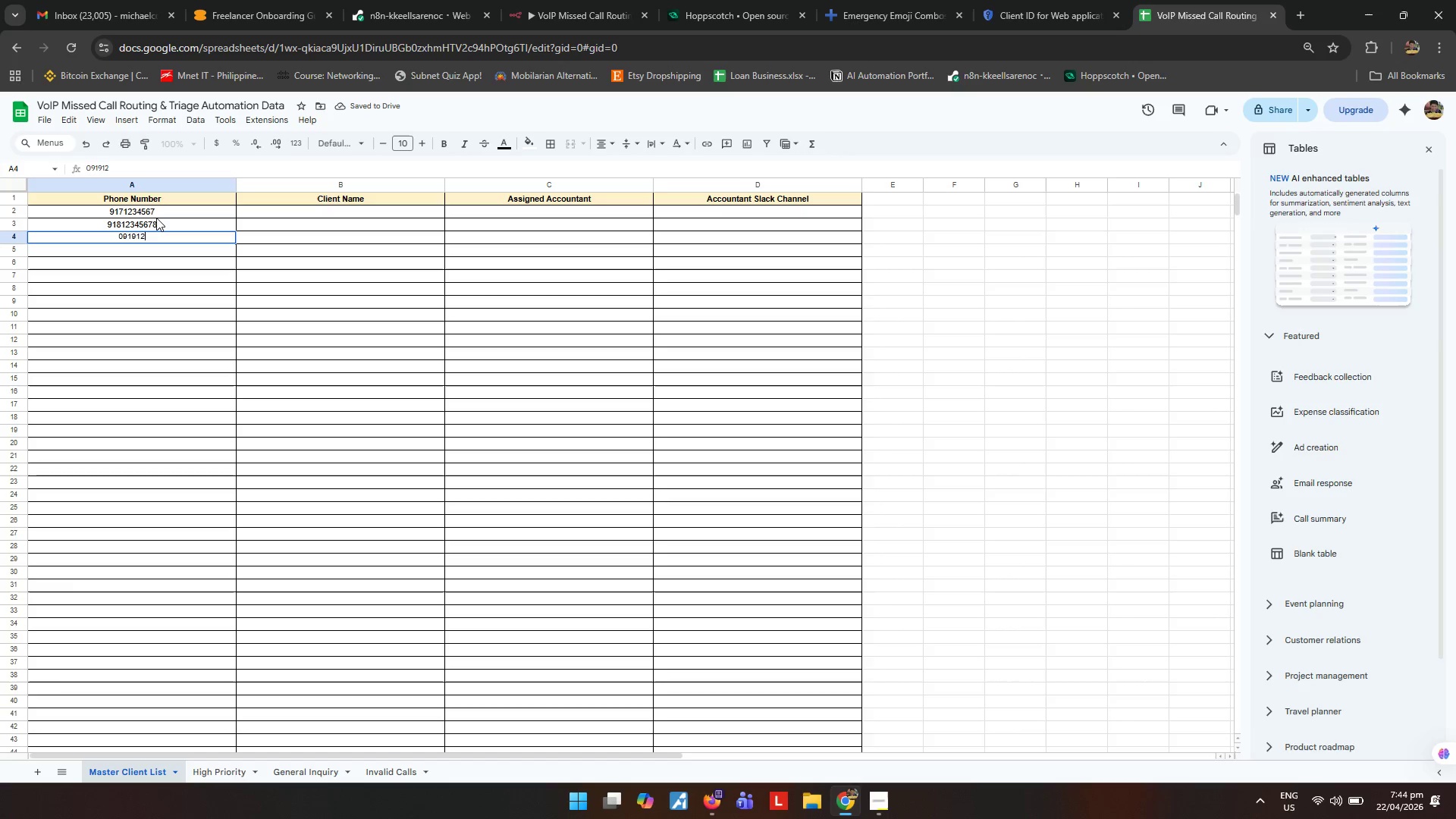 
key(Numpad3)
 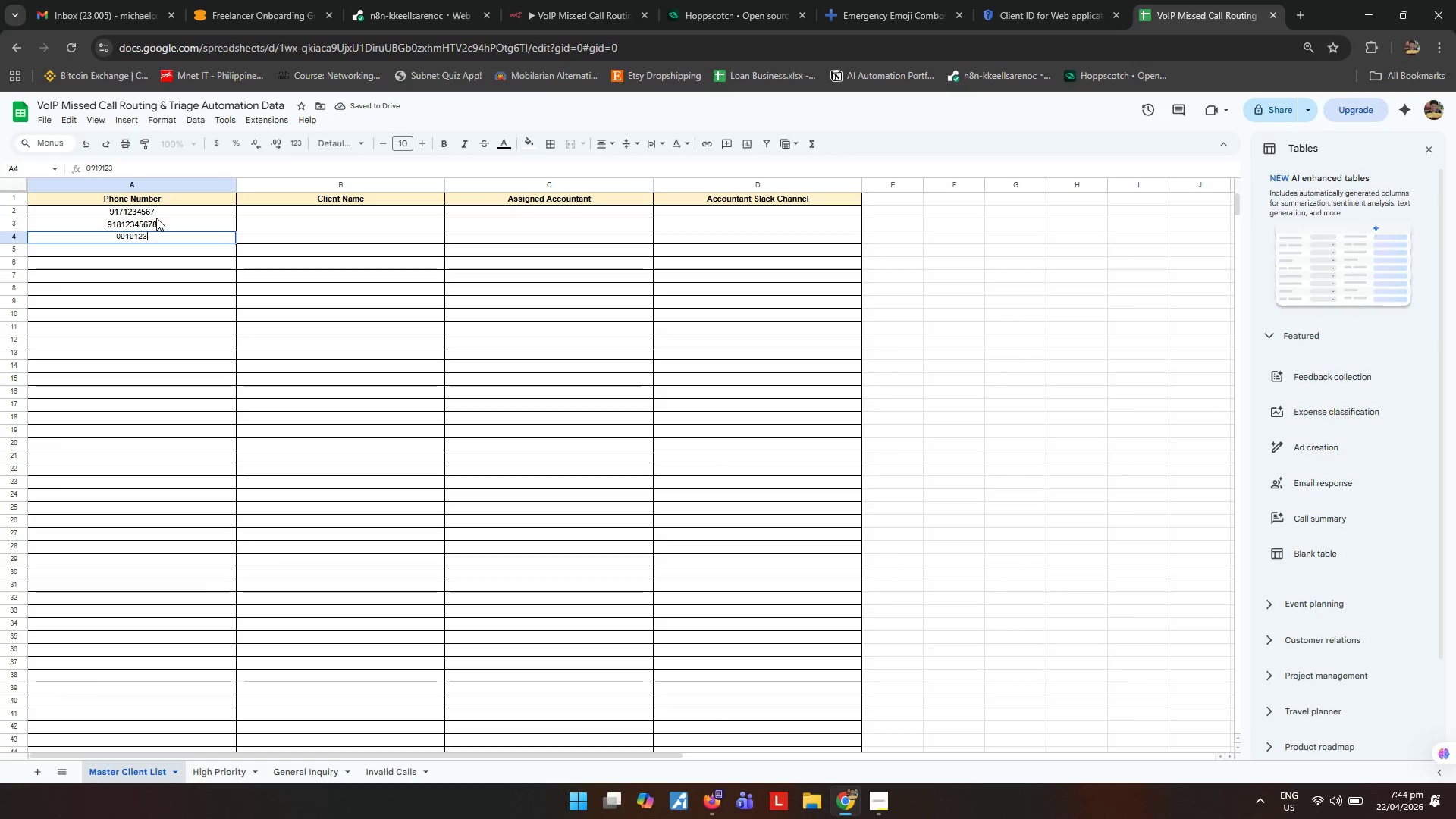 
key(Numpad4)
 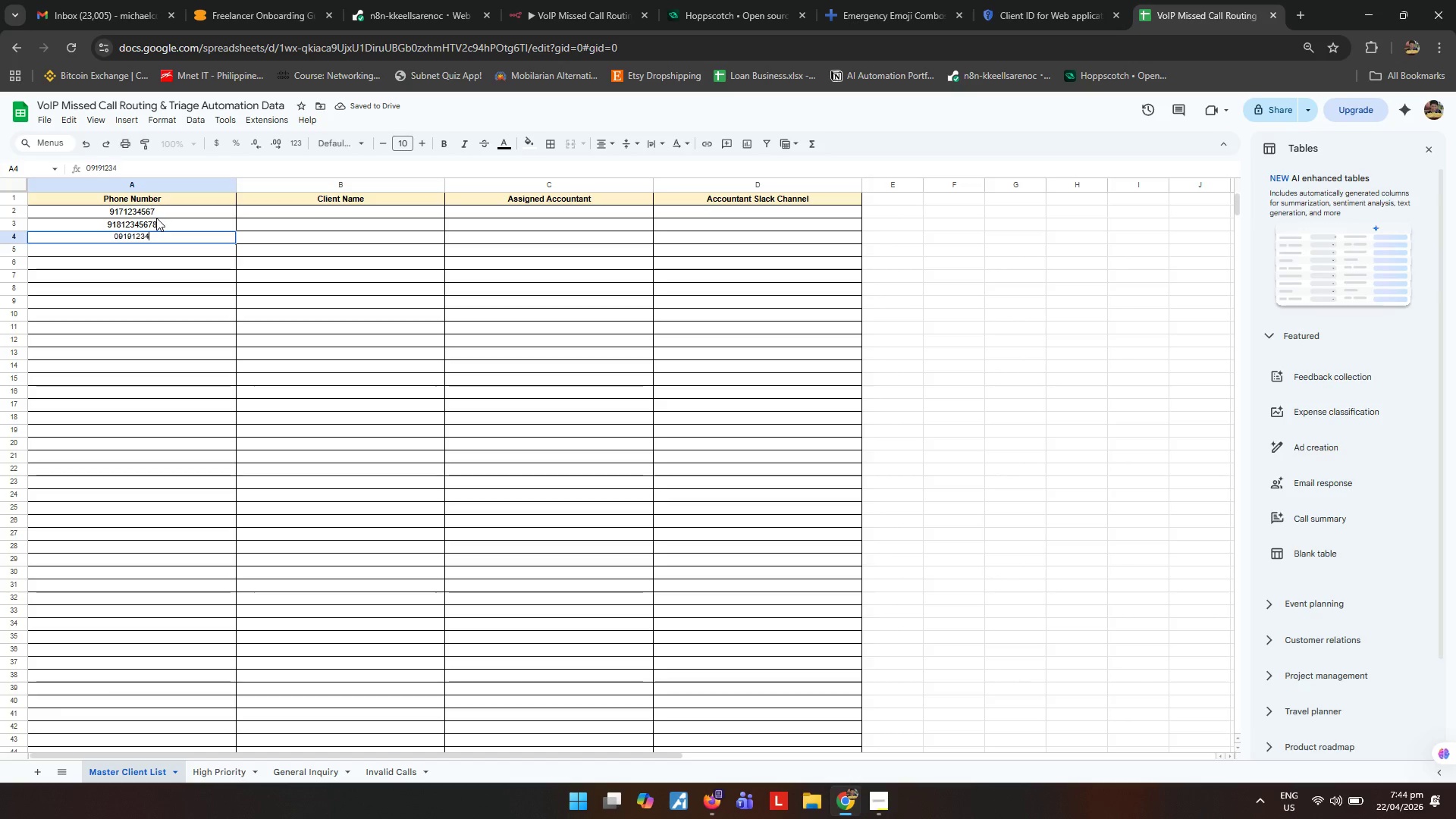 
key(Numpad5)
 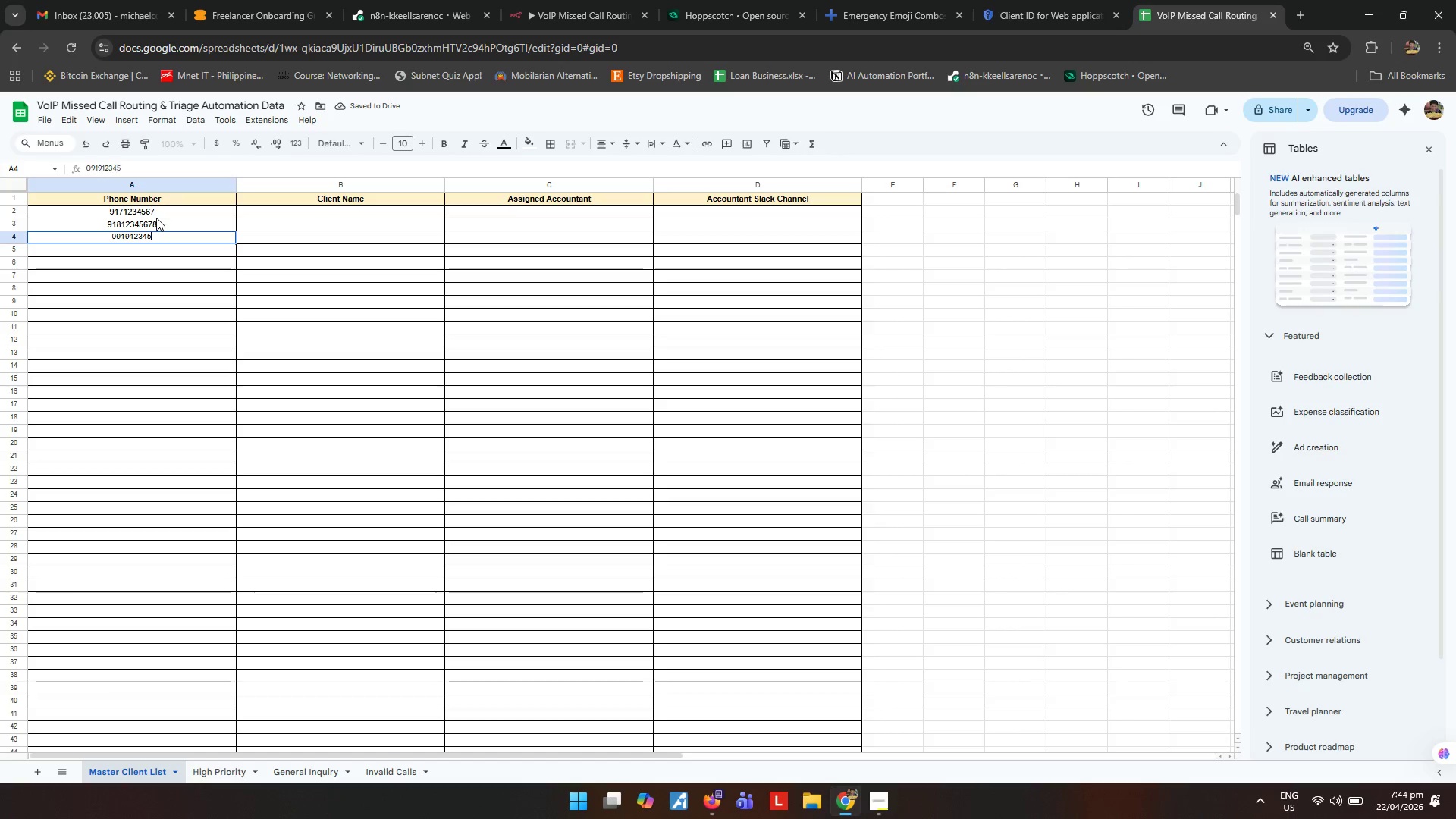 
key(Numpad6)
 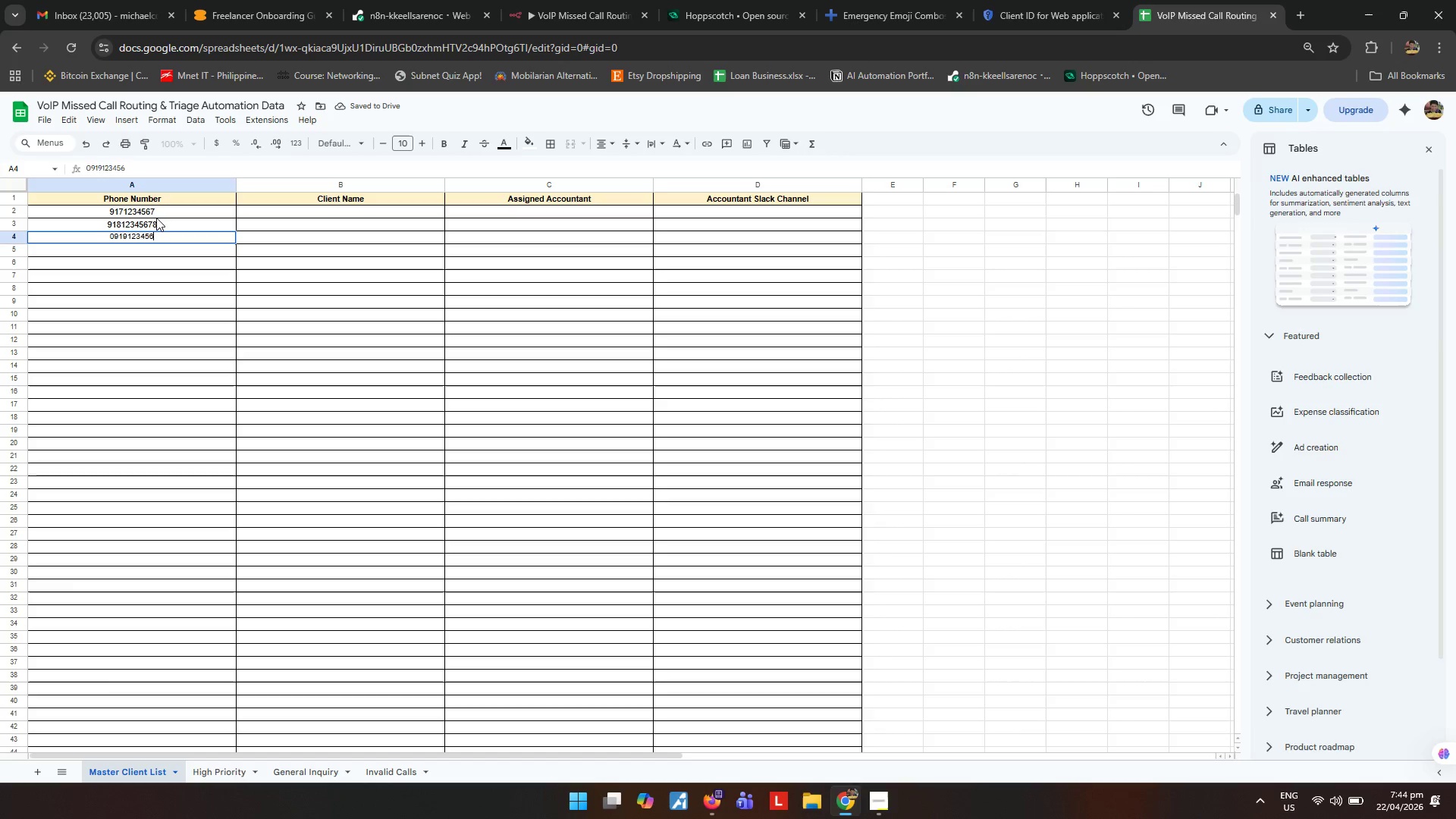 
key(Numpad7)
 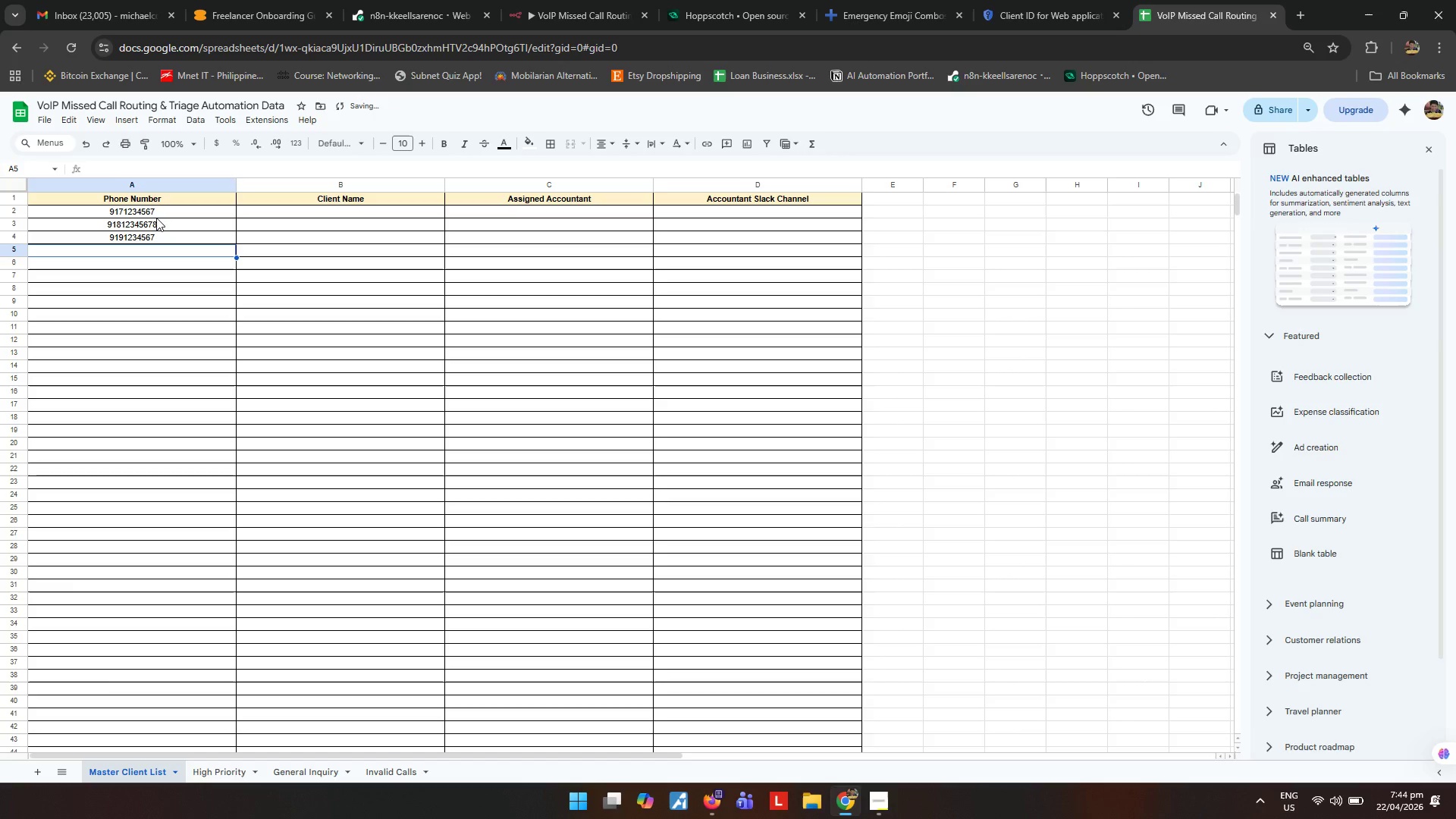 
key(NumpadEnter)
 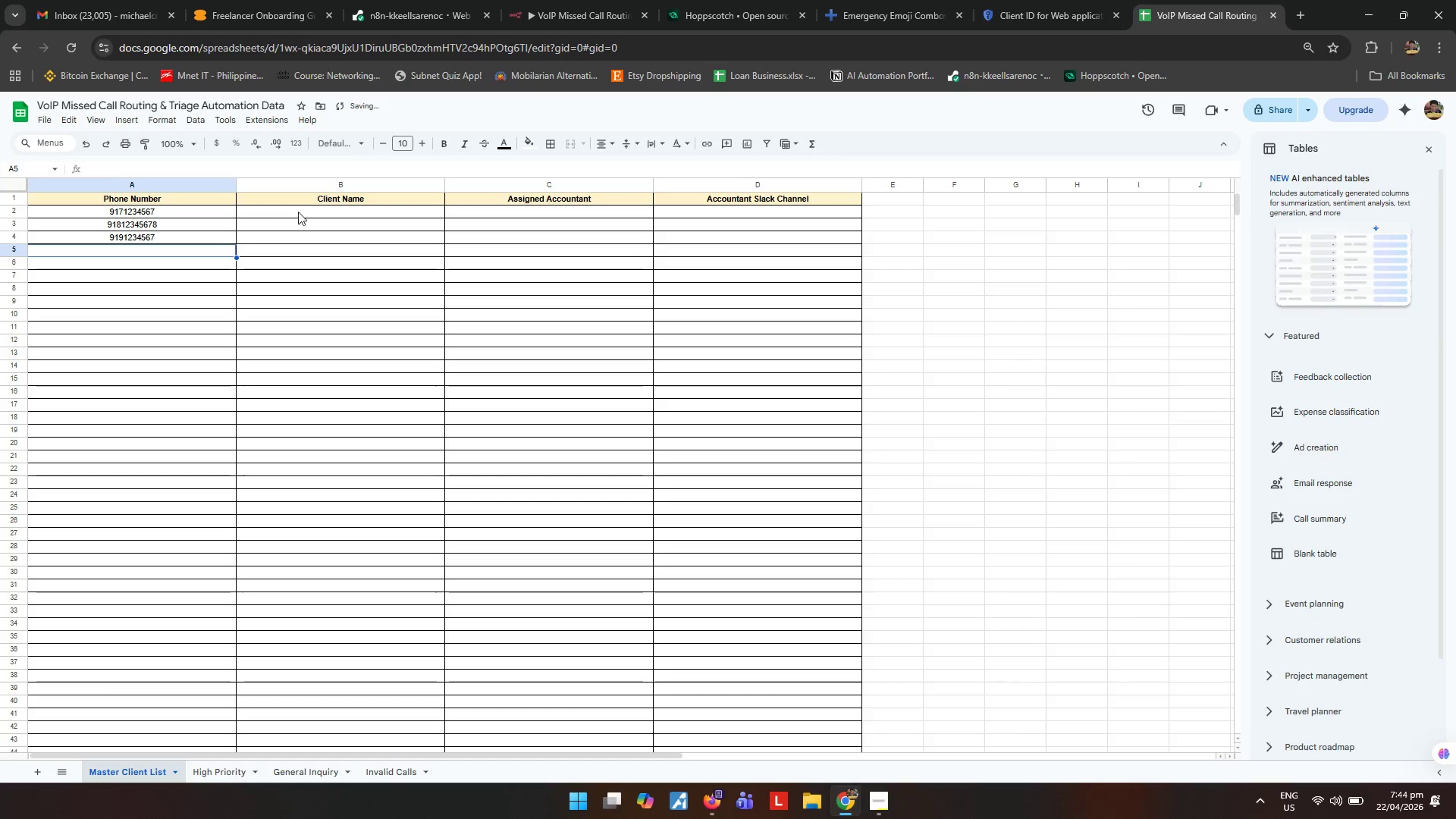 
left_click([300, 209])
 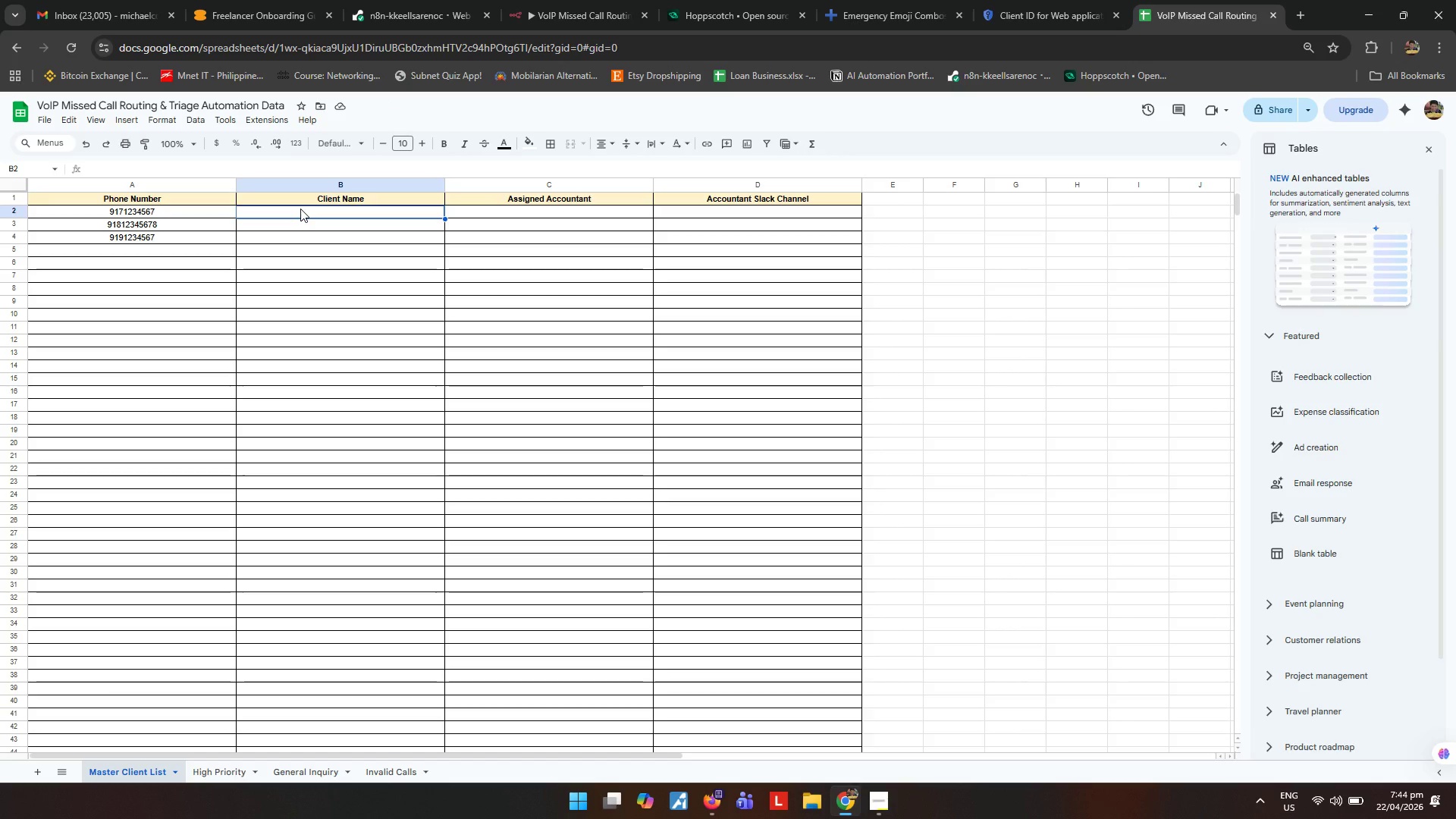 
wait(7.69)
 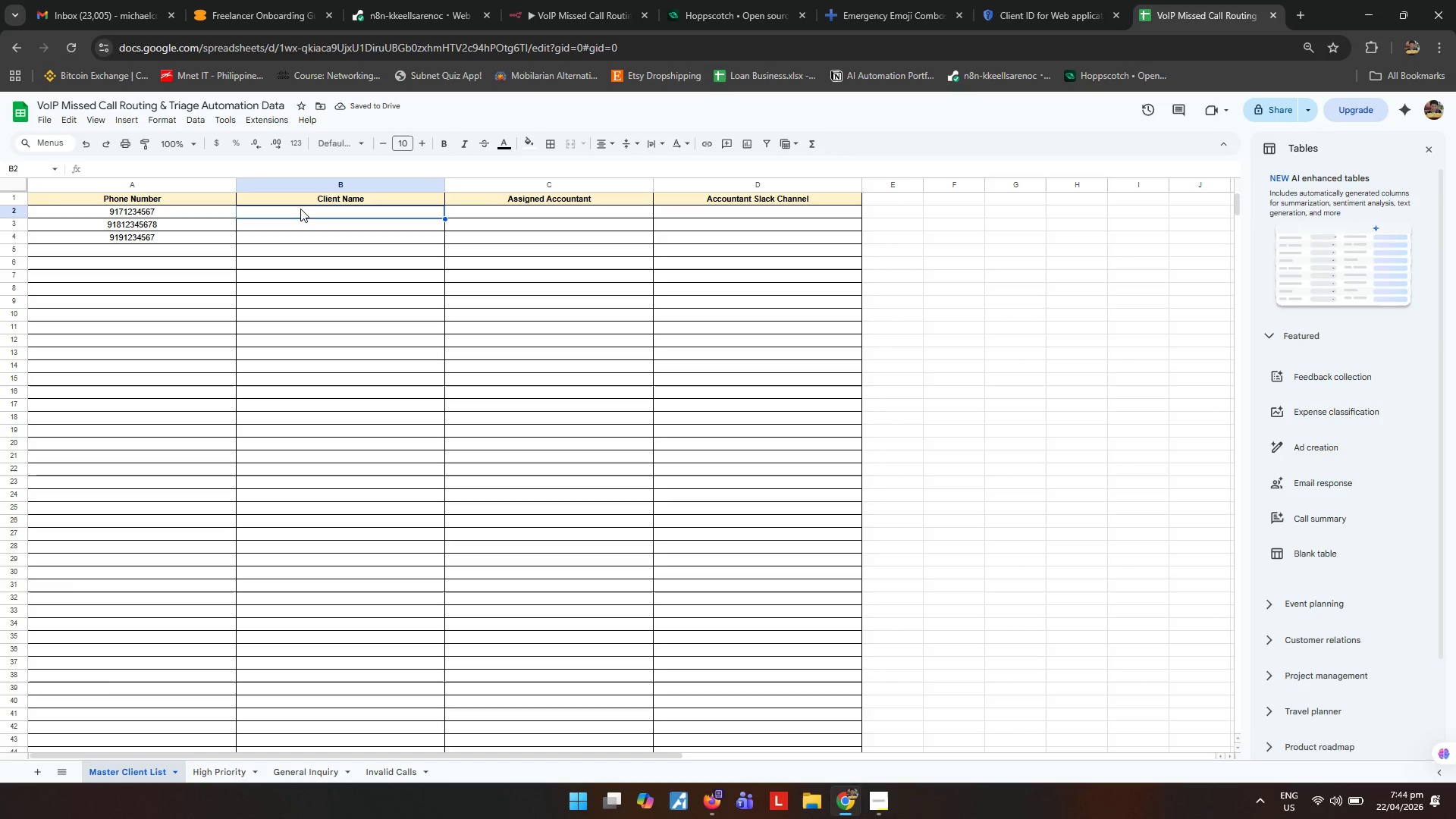 
hold_key(key=ShiftLeft, duration=0.47)
 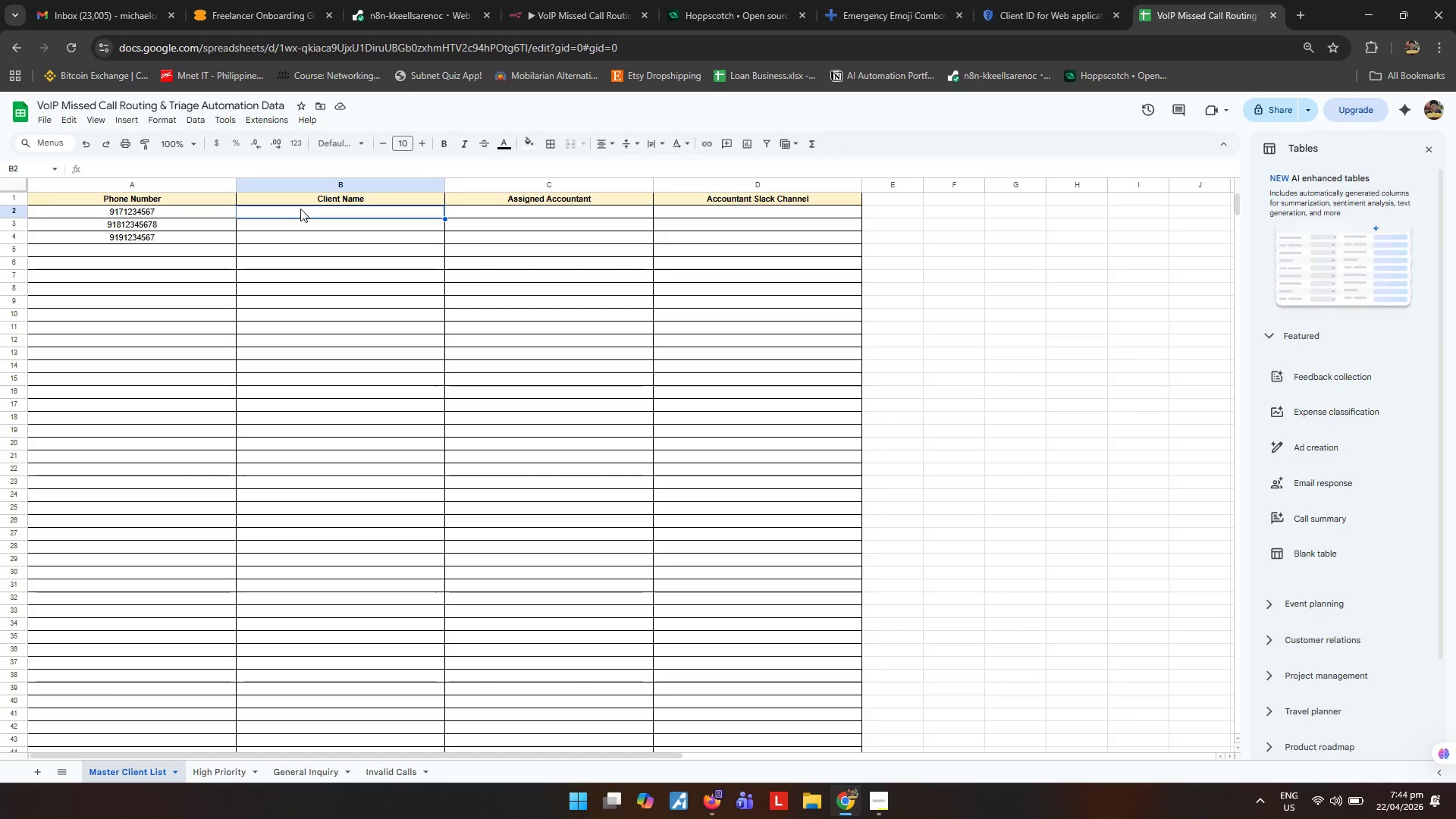 
type(Oakridge Builders)
 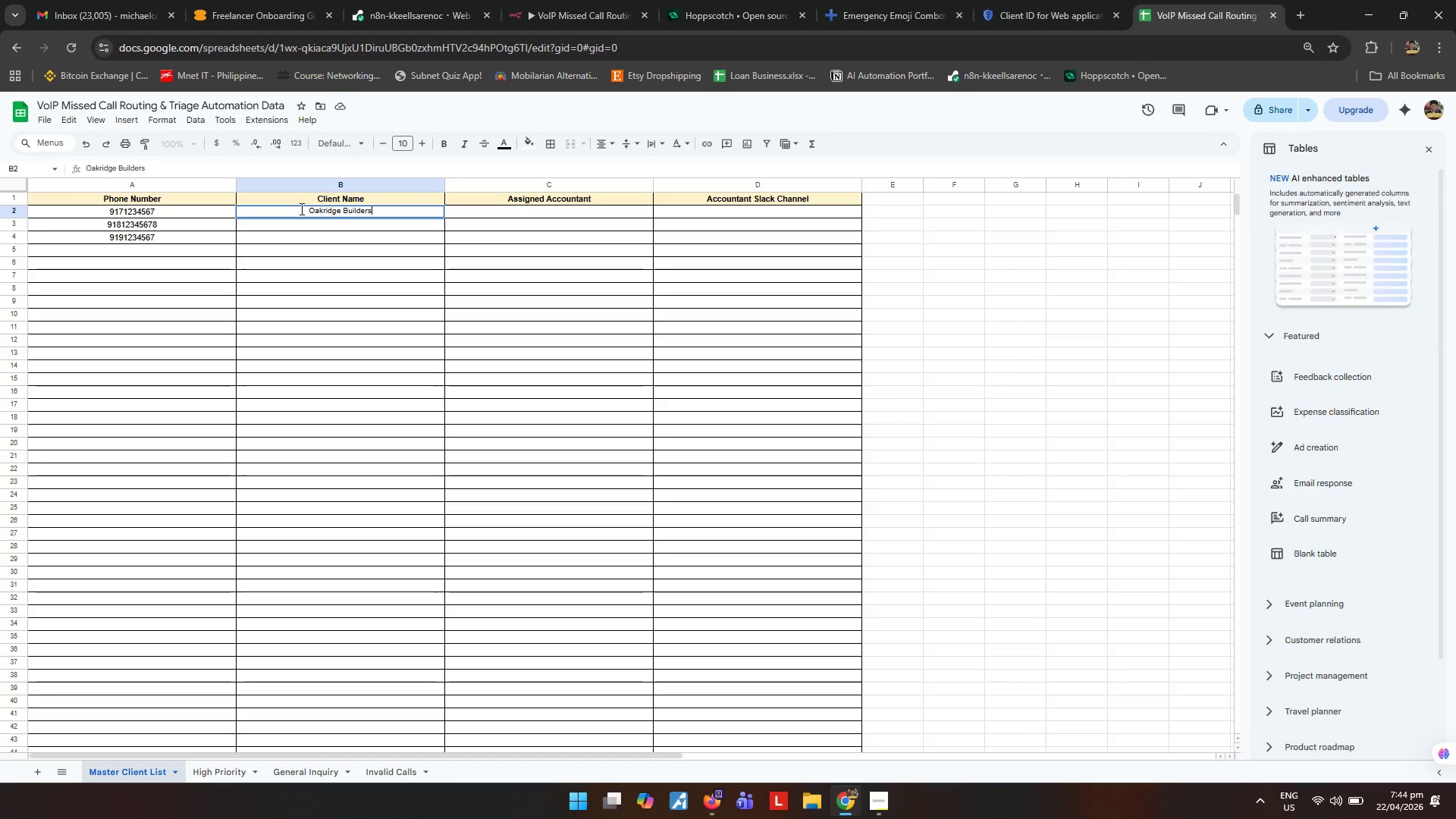 
key(Enter)
 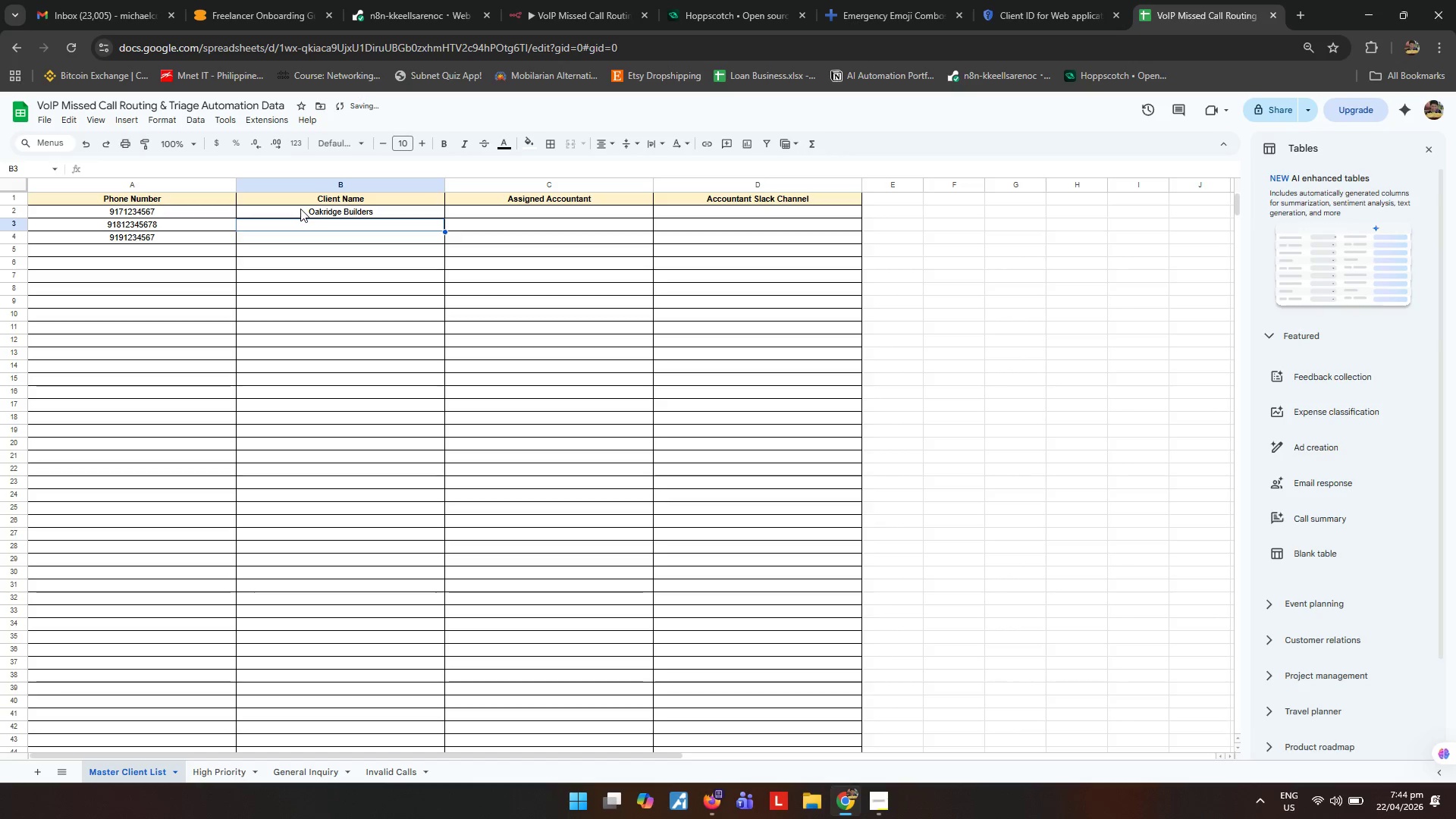 
type(Northline Masonry)
 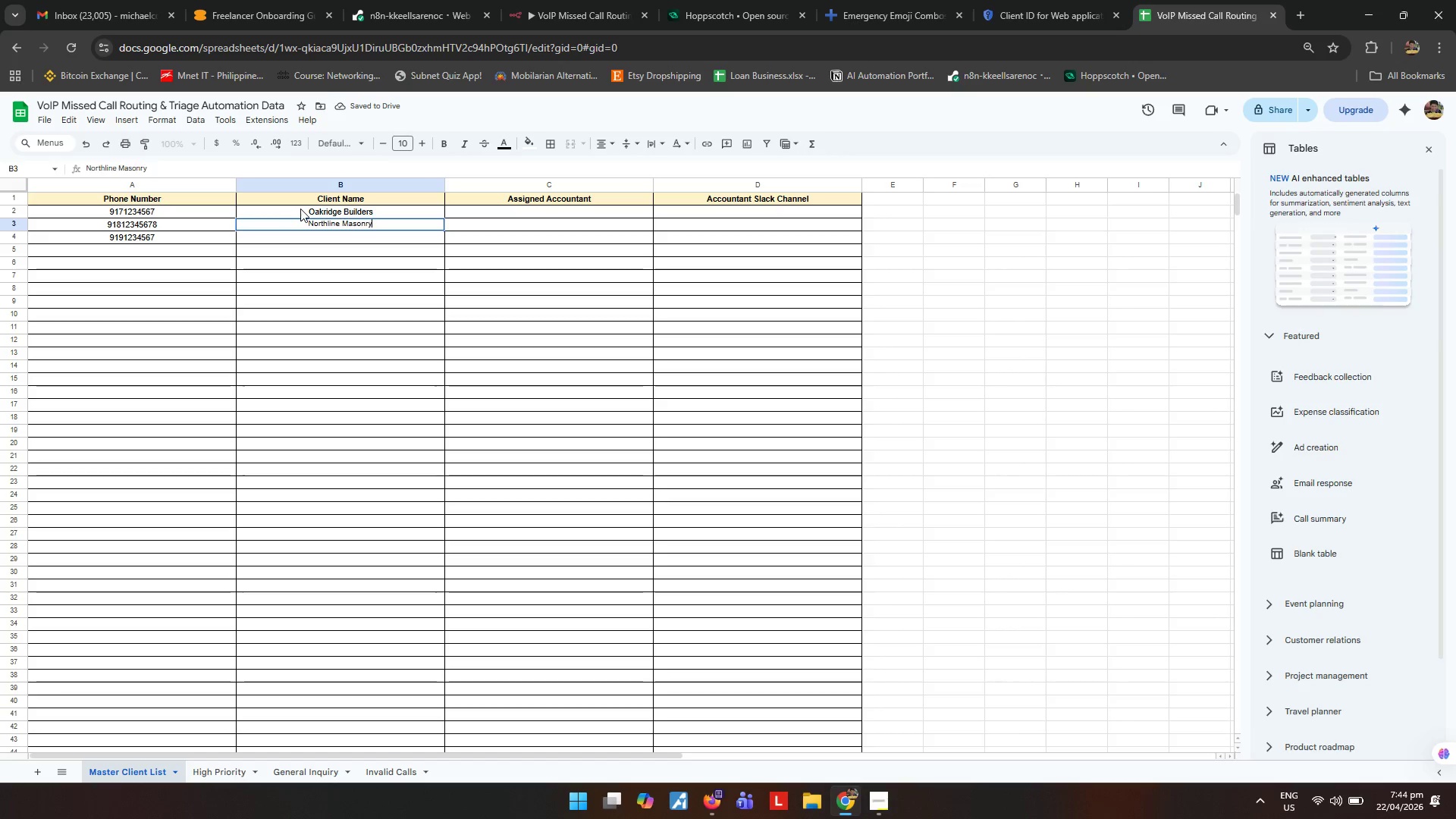 
key(Enter)
 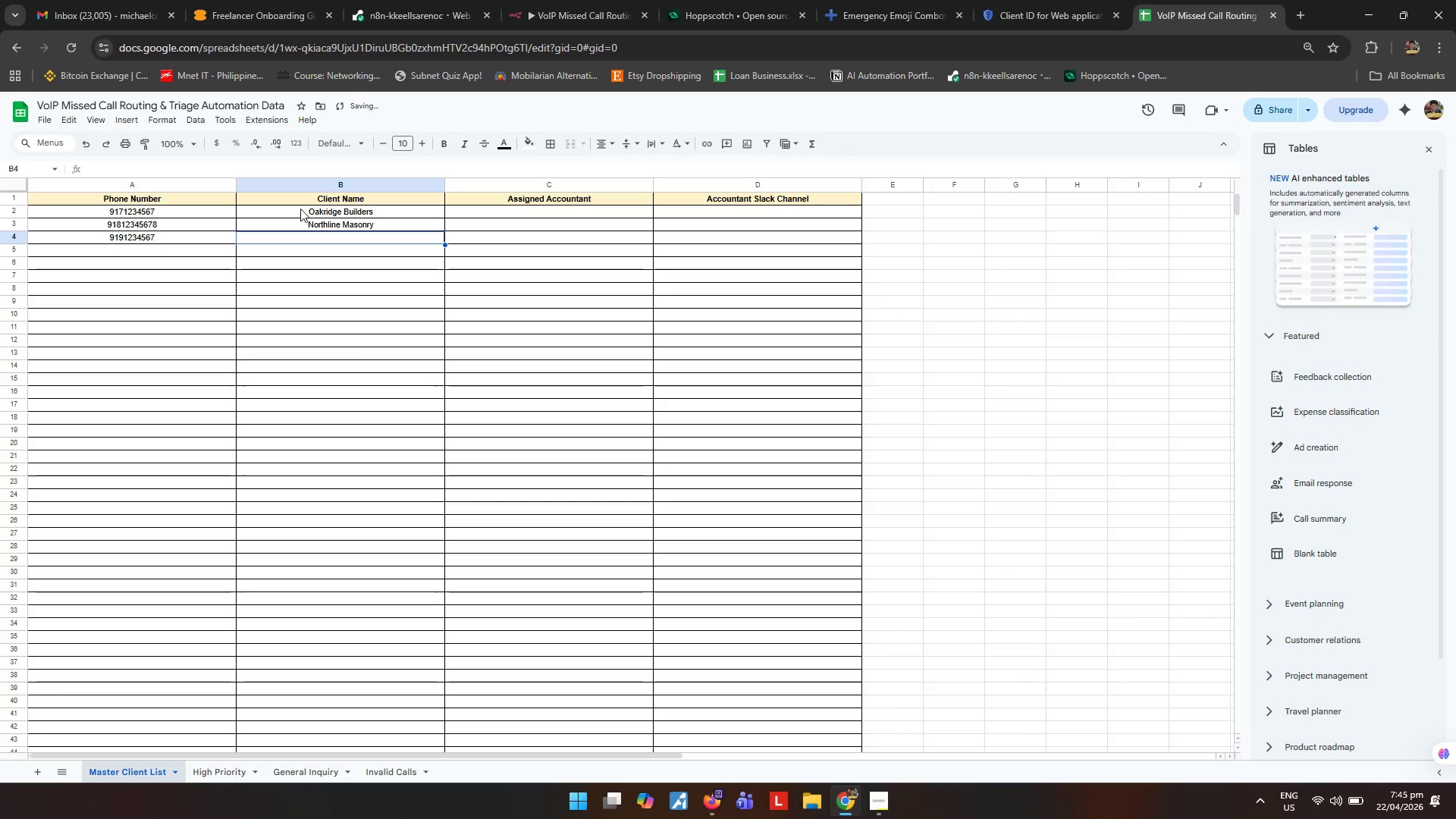 
type(Summit Frame Works)
 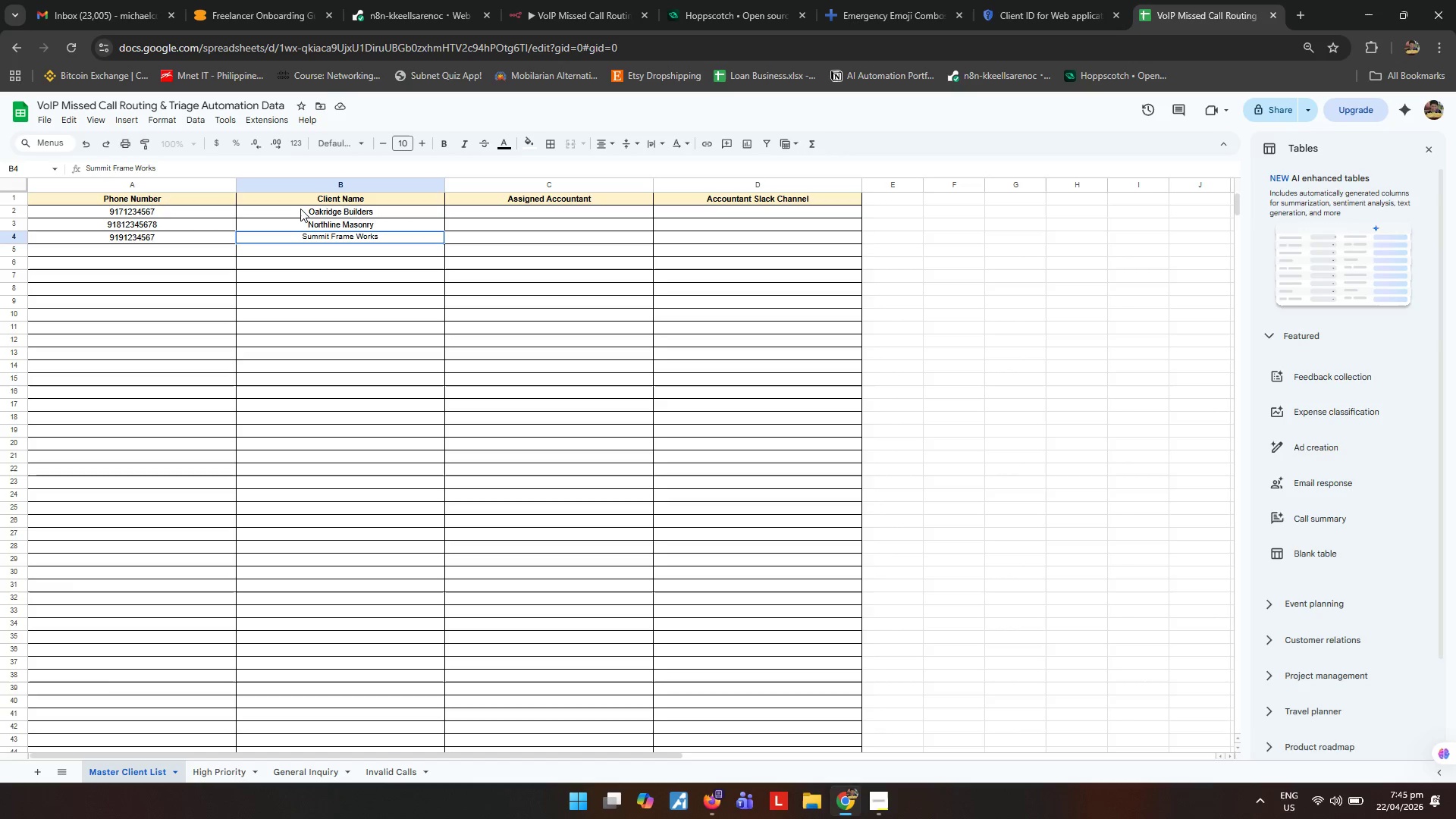 
key(Enter)
 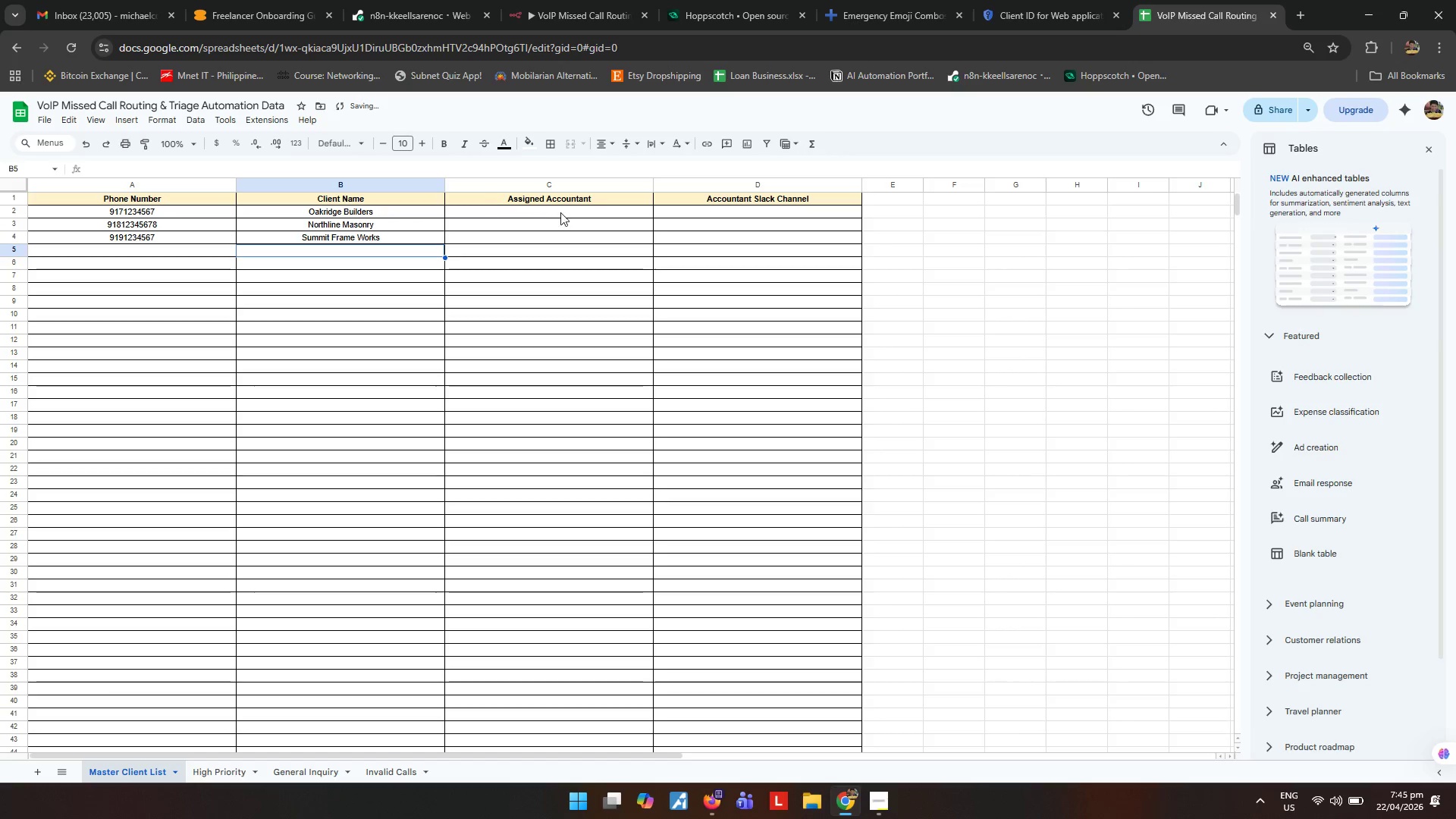 
left_click([569, 214])
 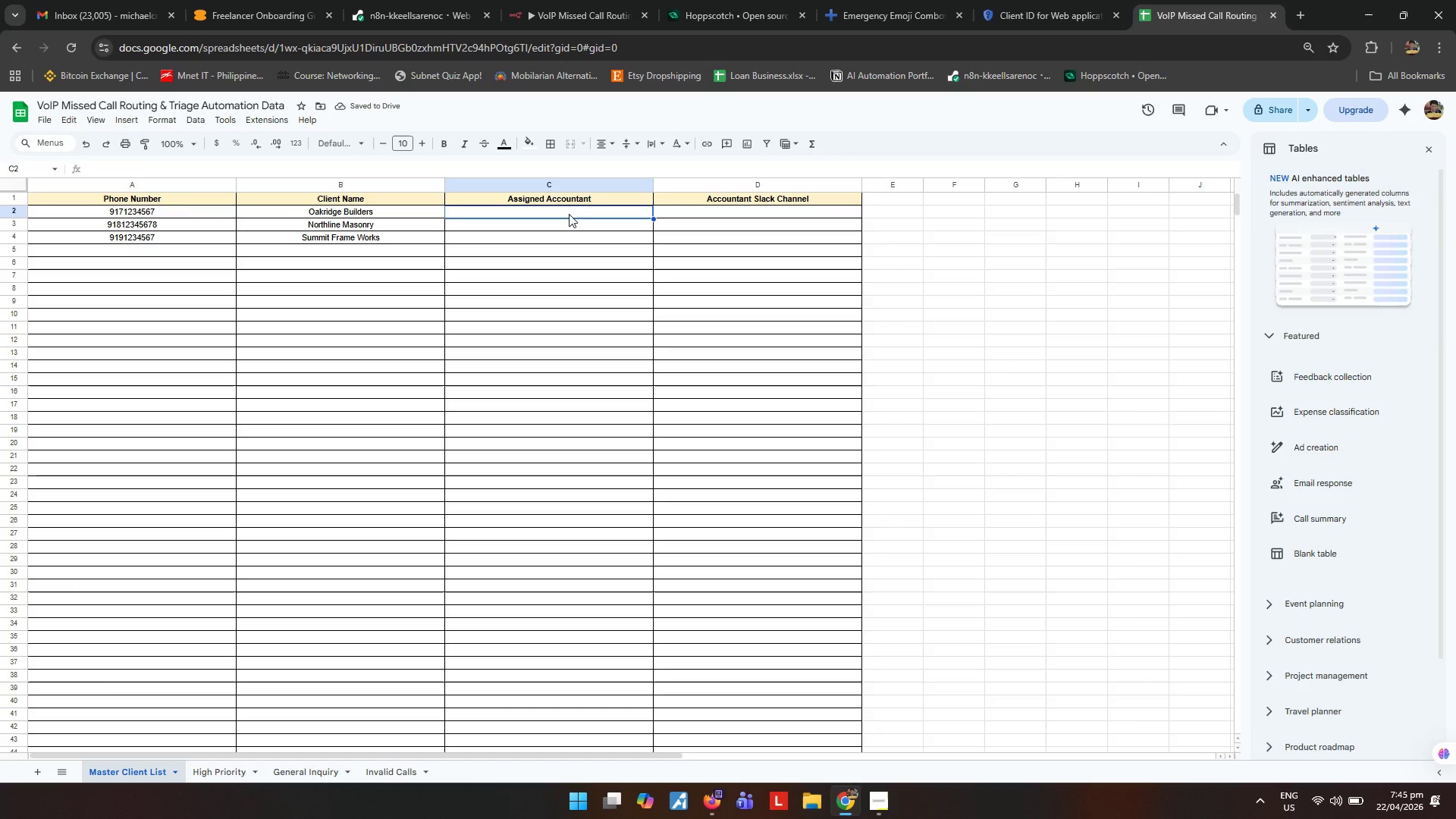 
type(Donita Nose)
 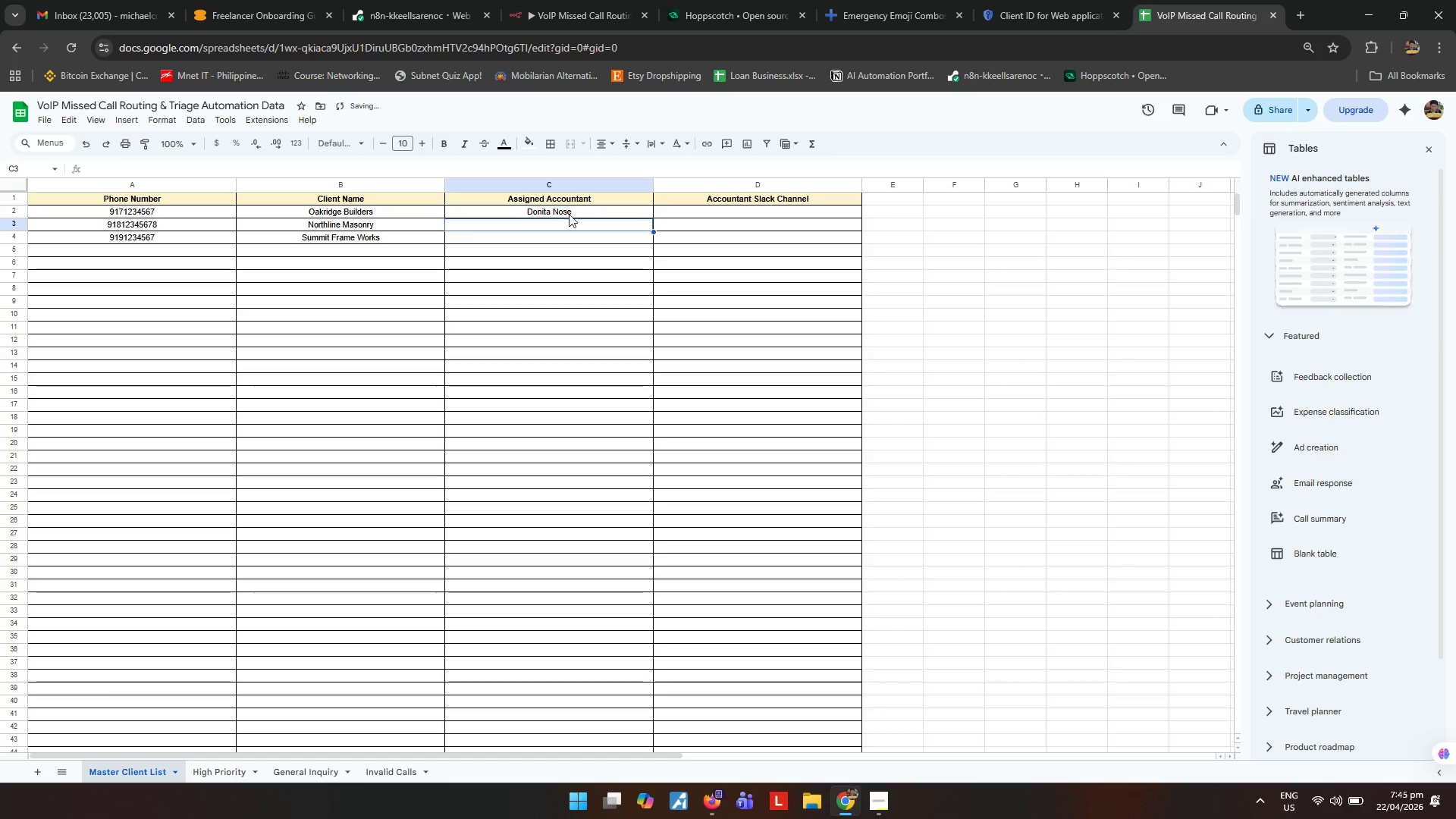 
key(Enter)
 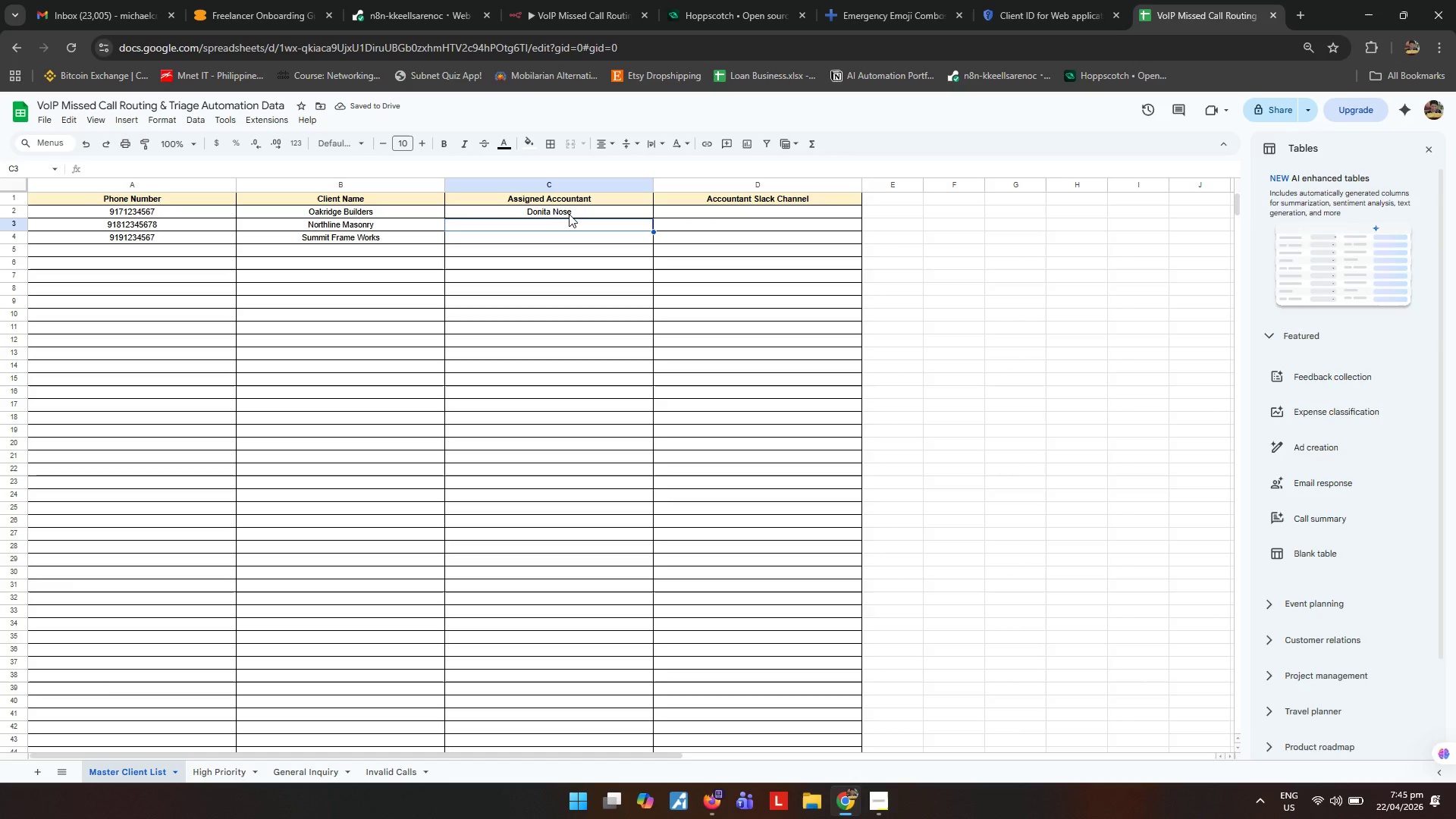 
type(Vice Ganda)
 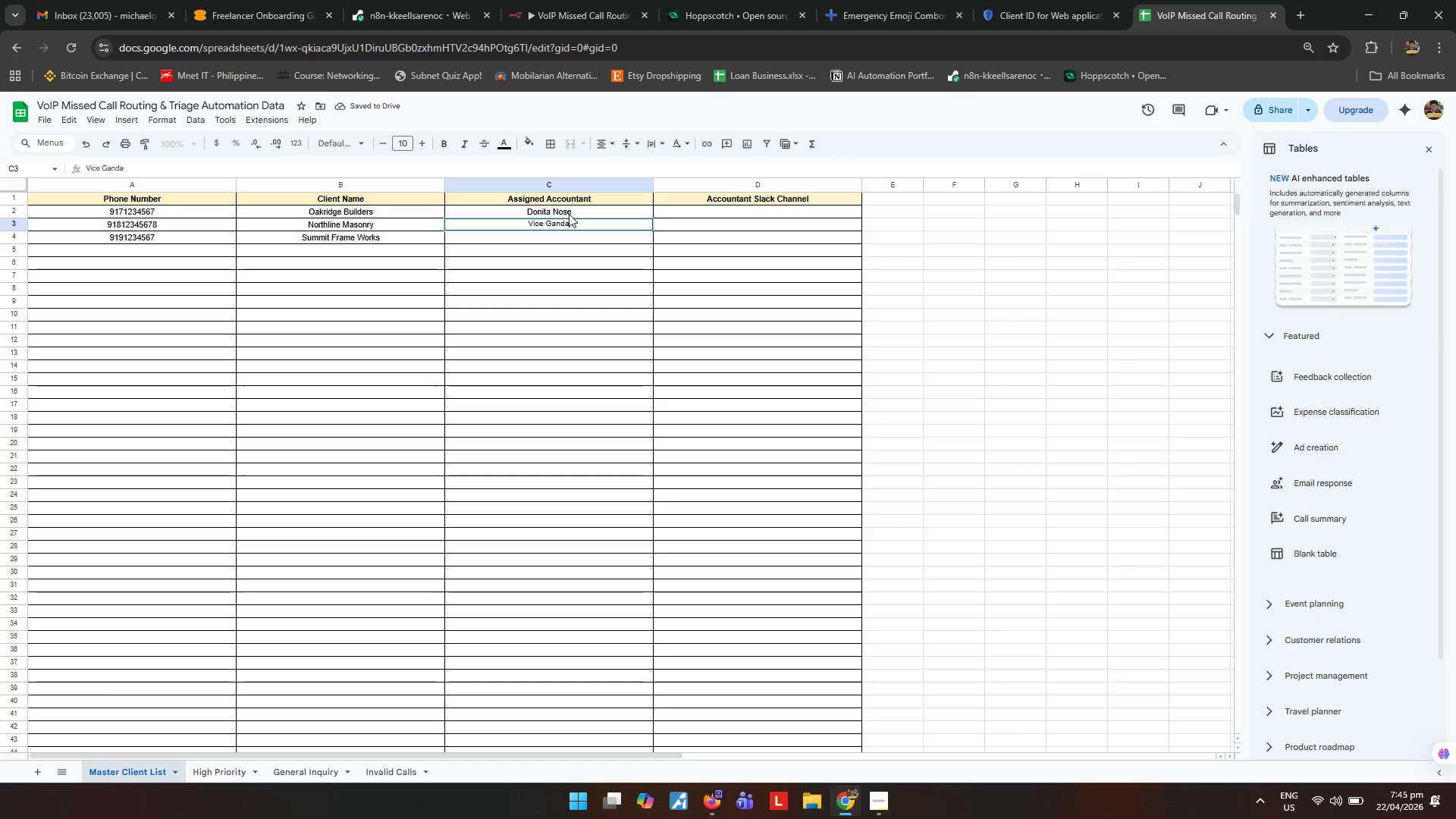 
key(Enter)
 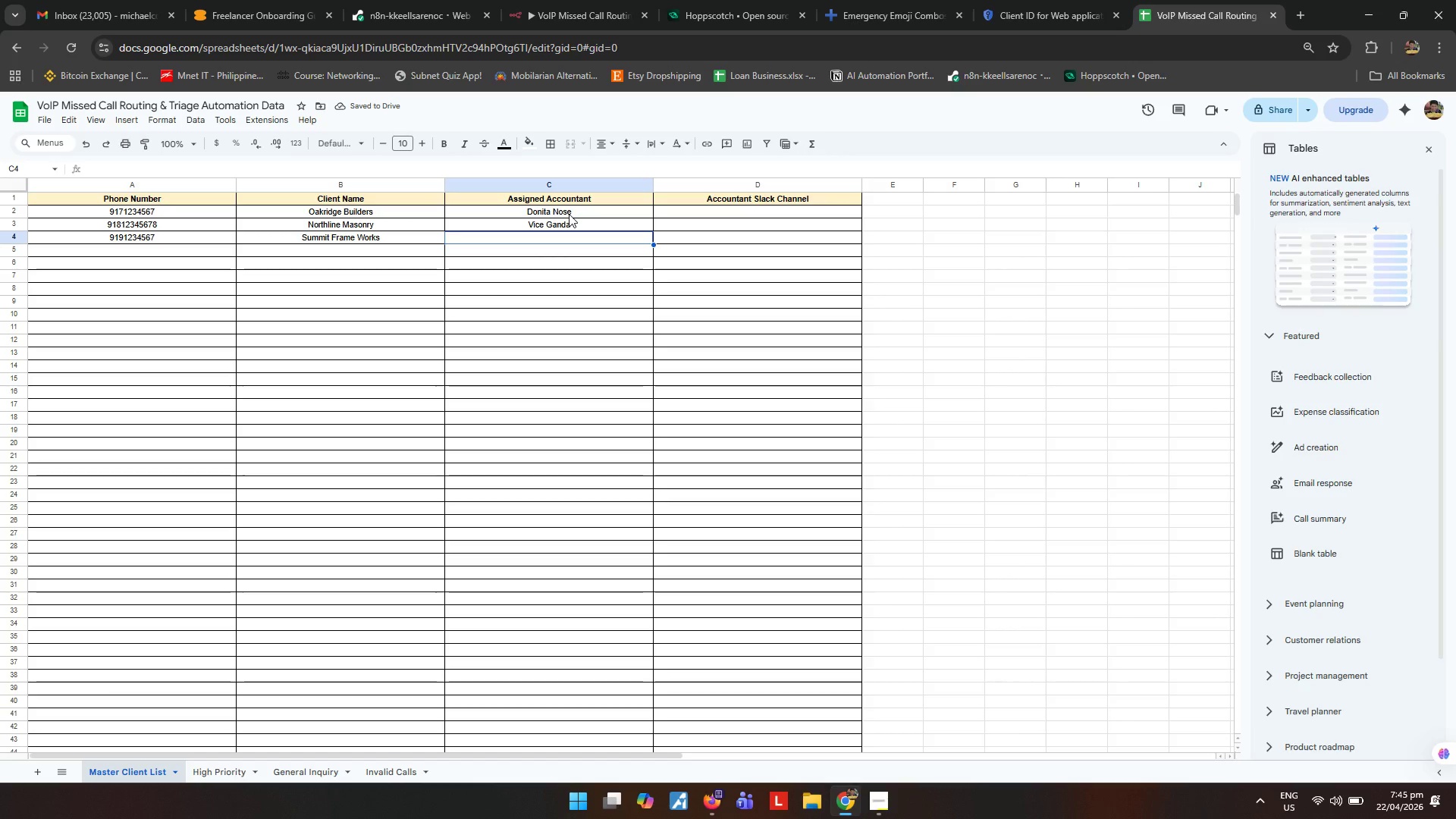 
wait(5.02)
 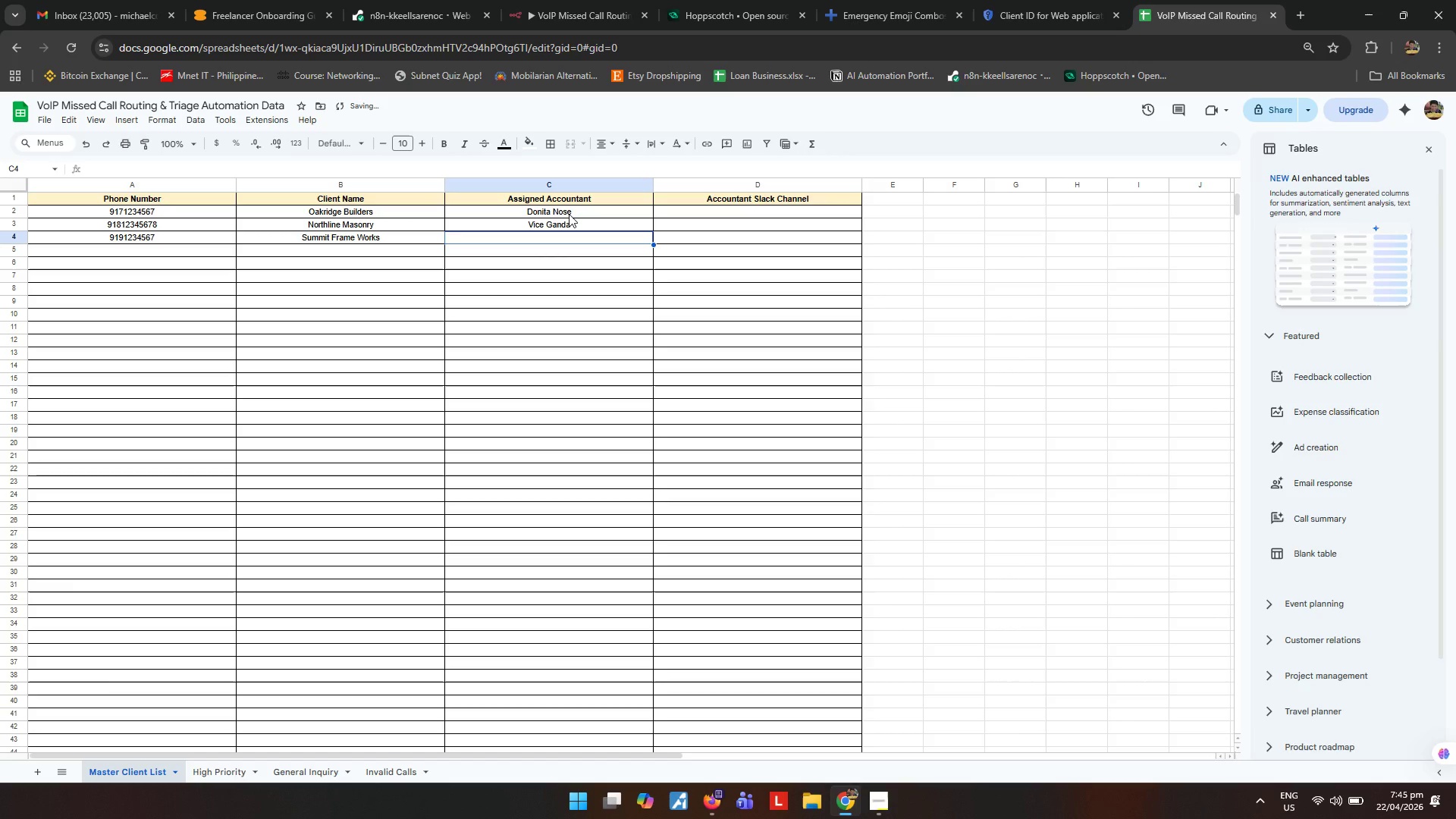 
type(Taylor Swift)
key(Tab)
 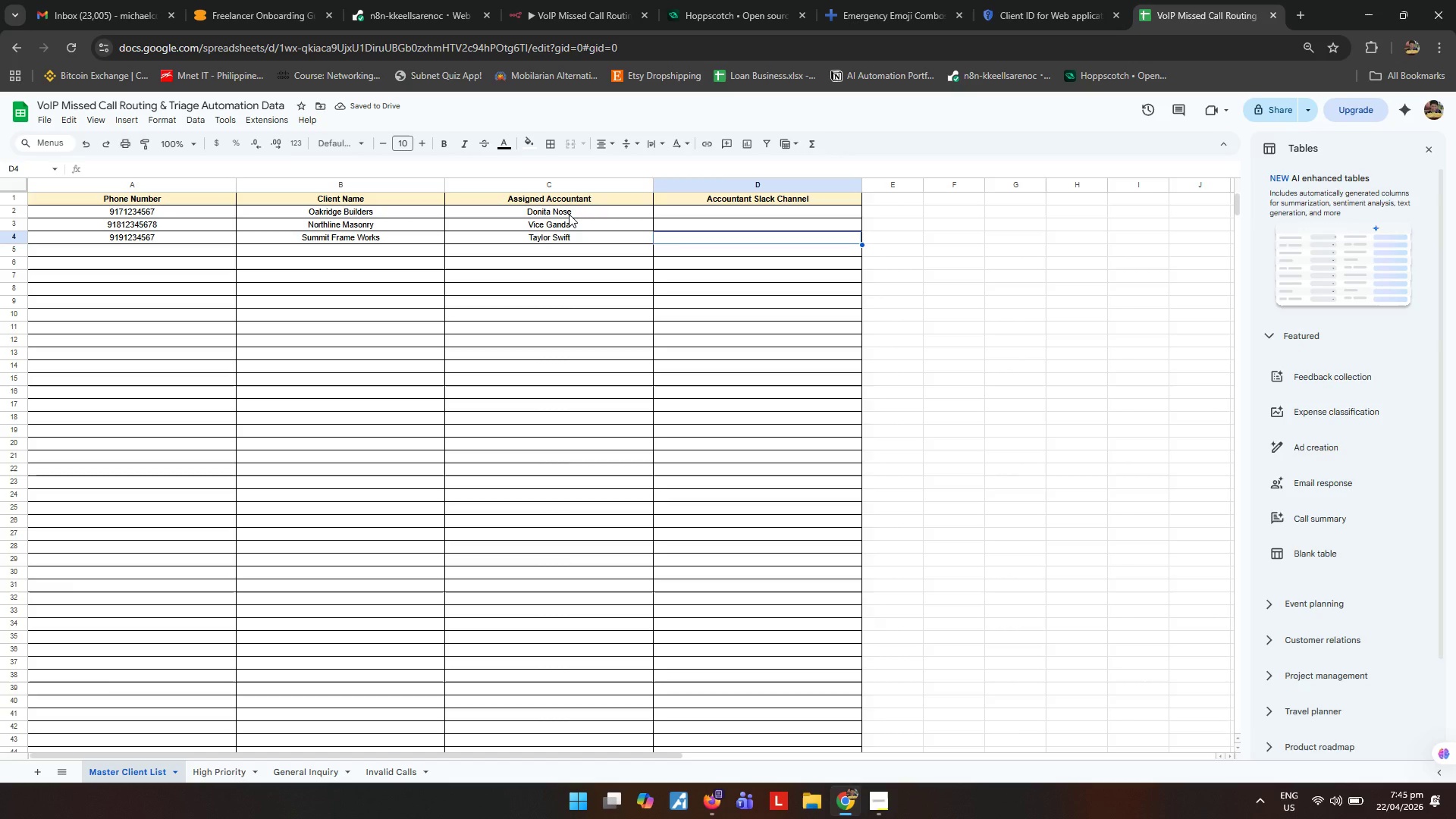 
wait(5.45)
 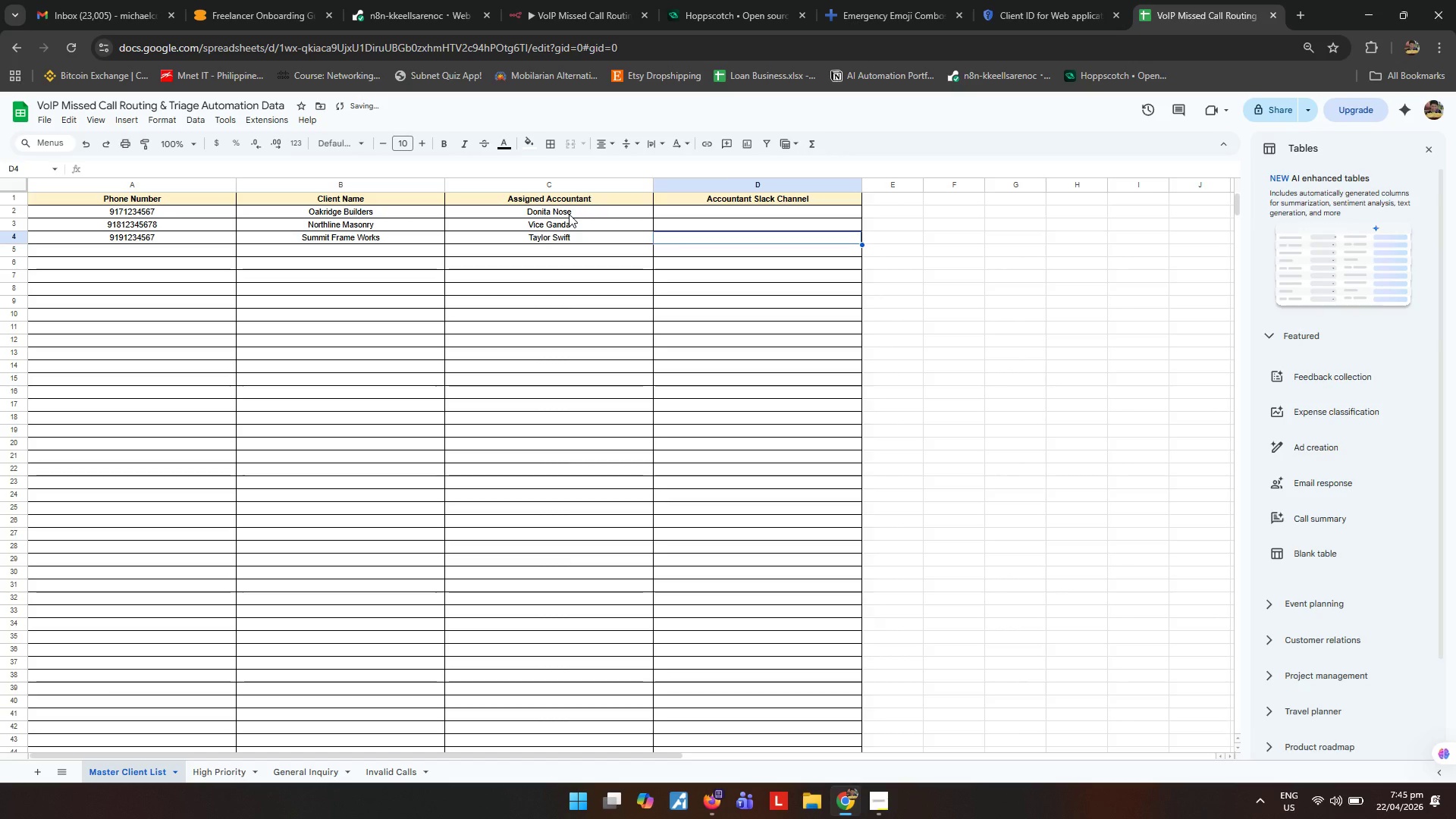 
left_click([746, 214])
 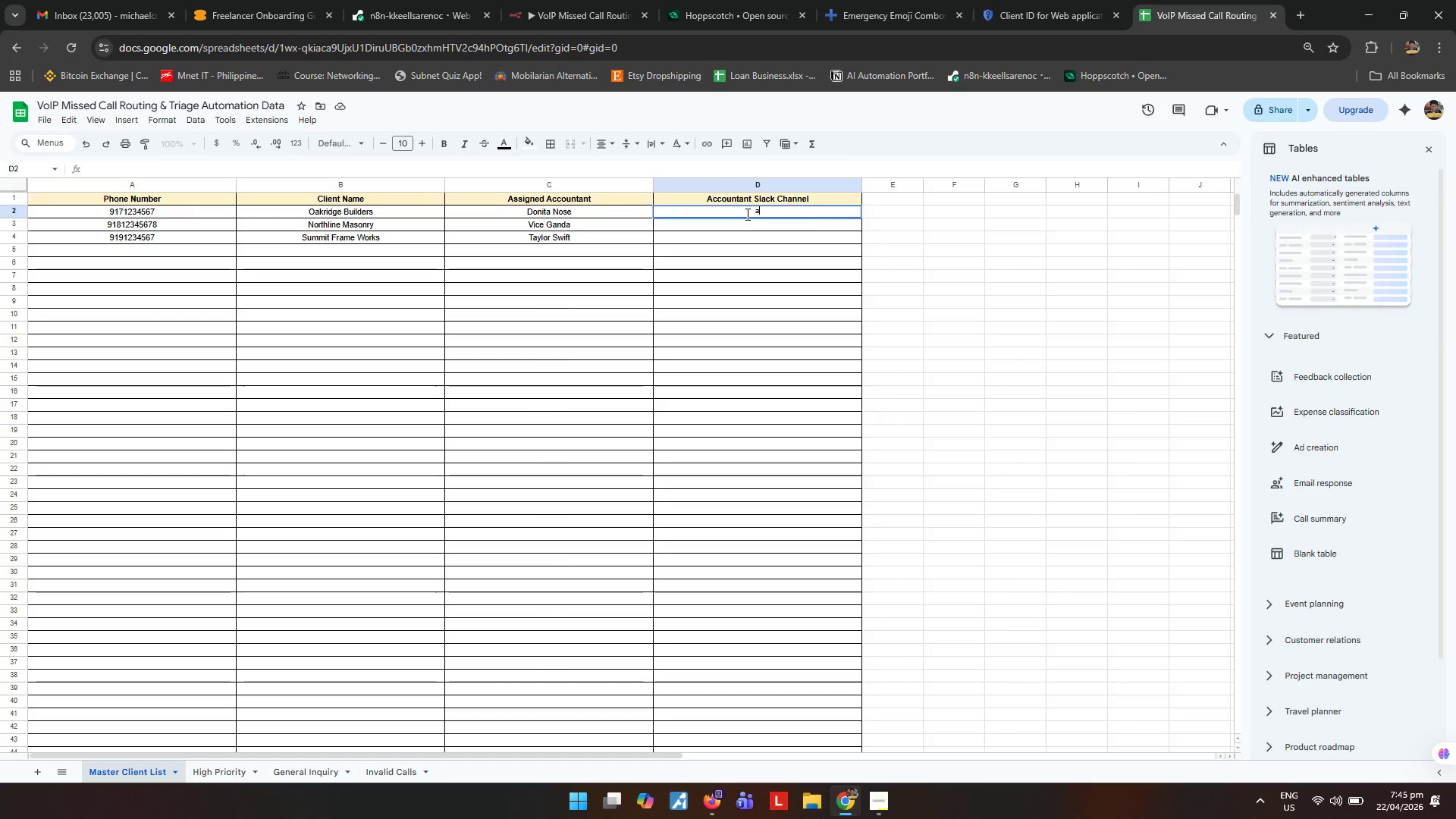 
type(accountat)
key(Backspace)
type(nt-)
 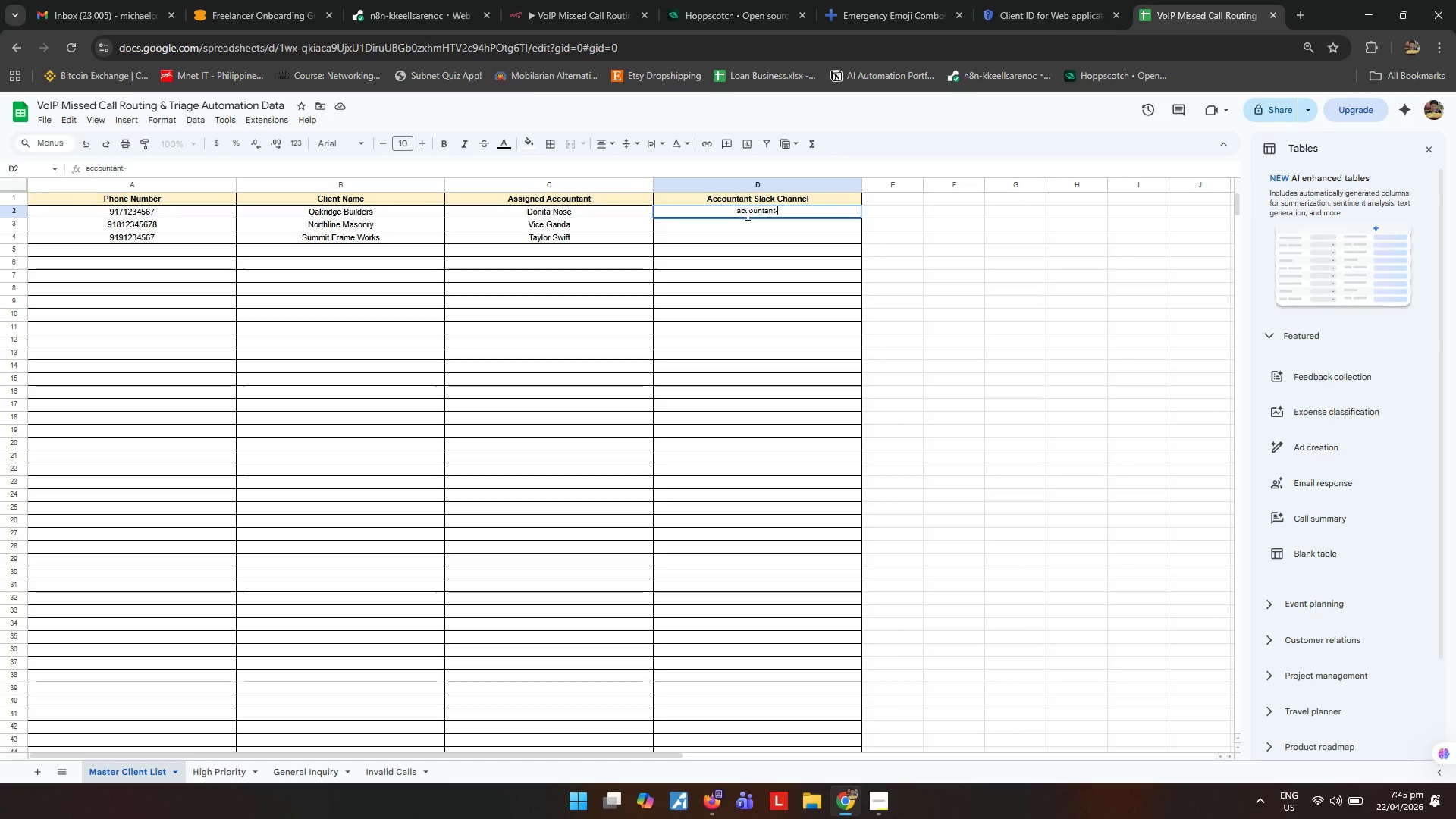 
type(donitanose)
 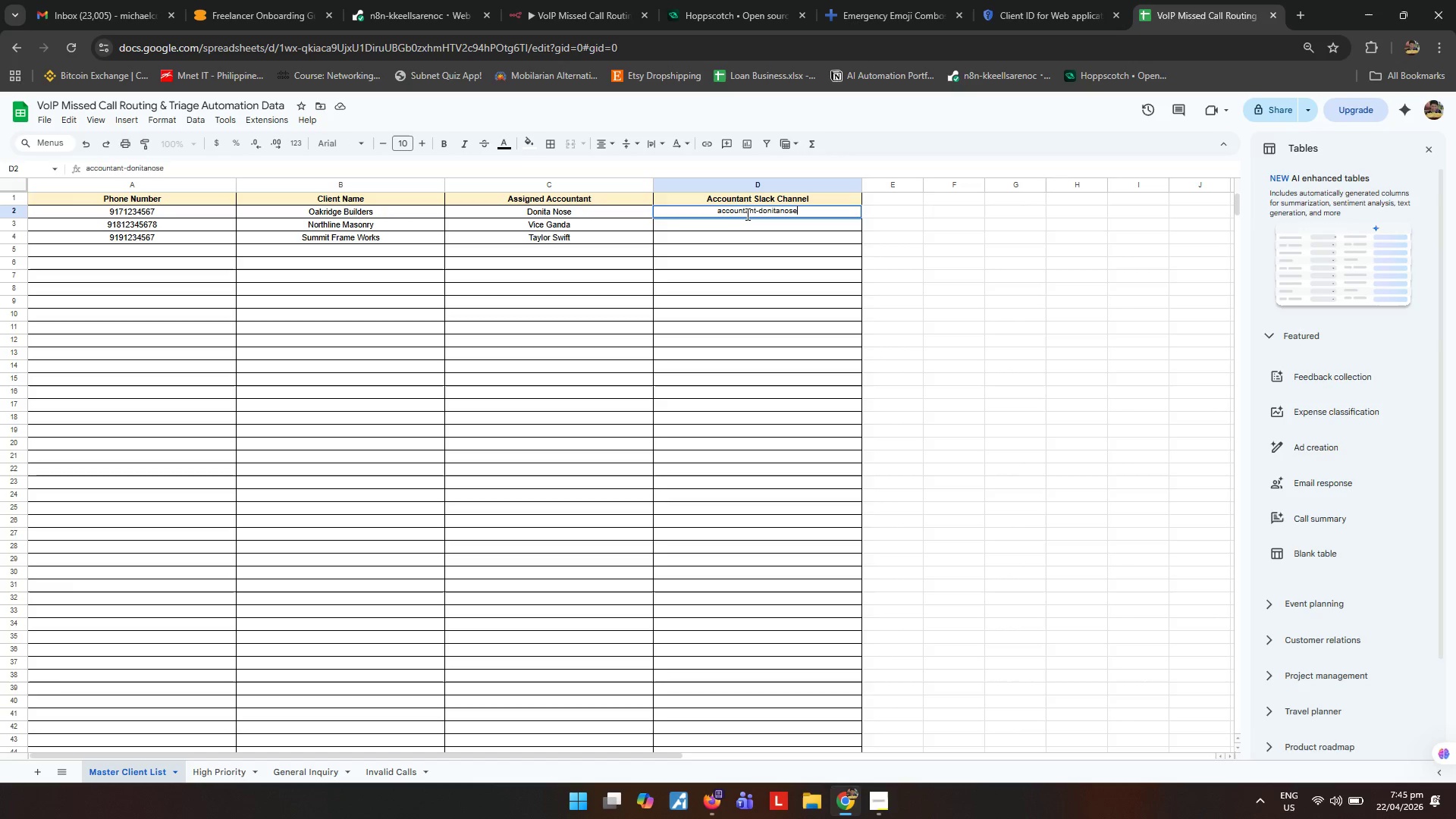 
hold_key(key=ArrowLeft, duration=0.61)
 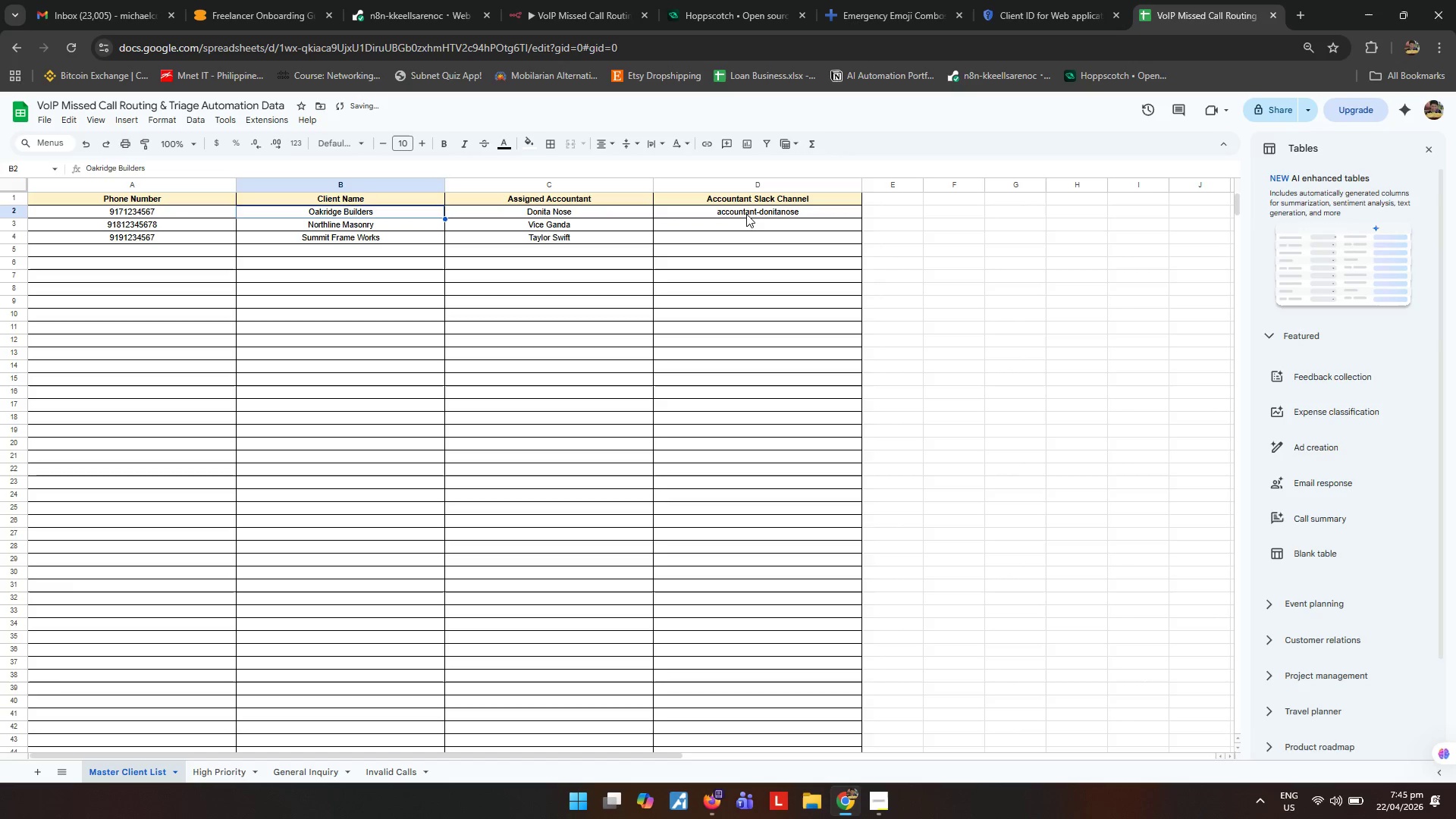 
key(ArrowRight)
 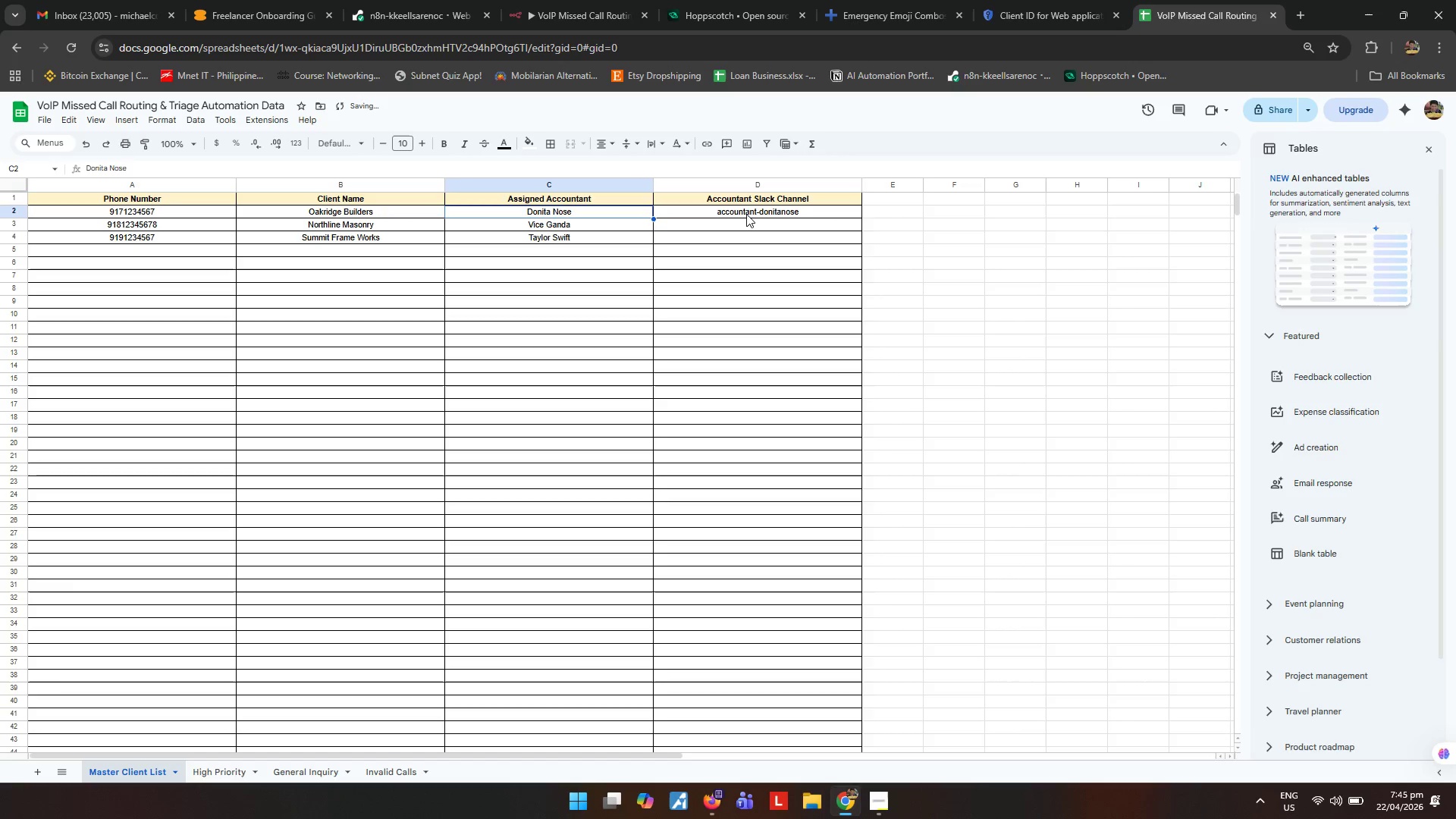 
key(ArrowRight)
 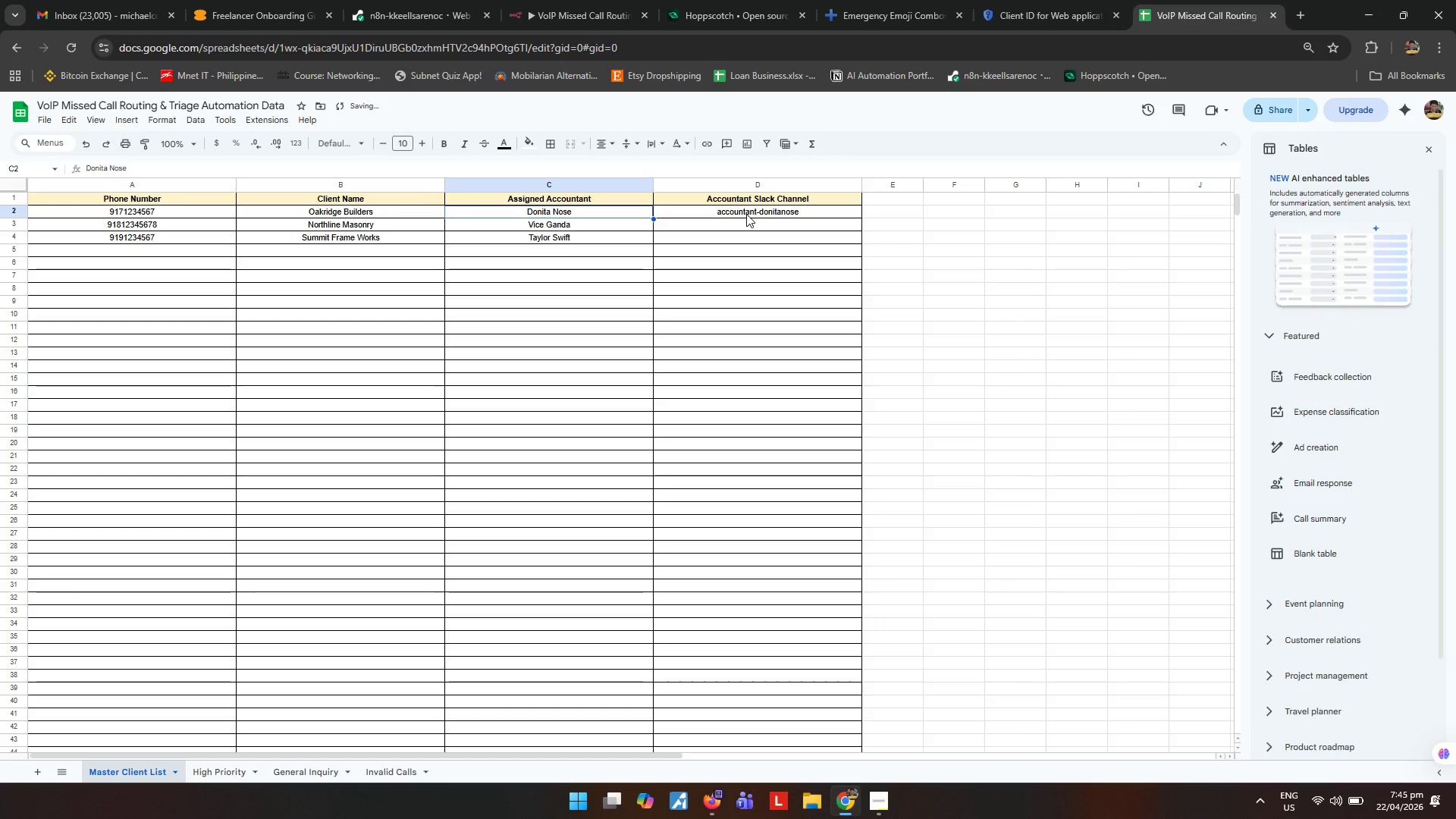 
left_click([746, 214])
 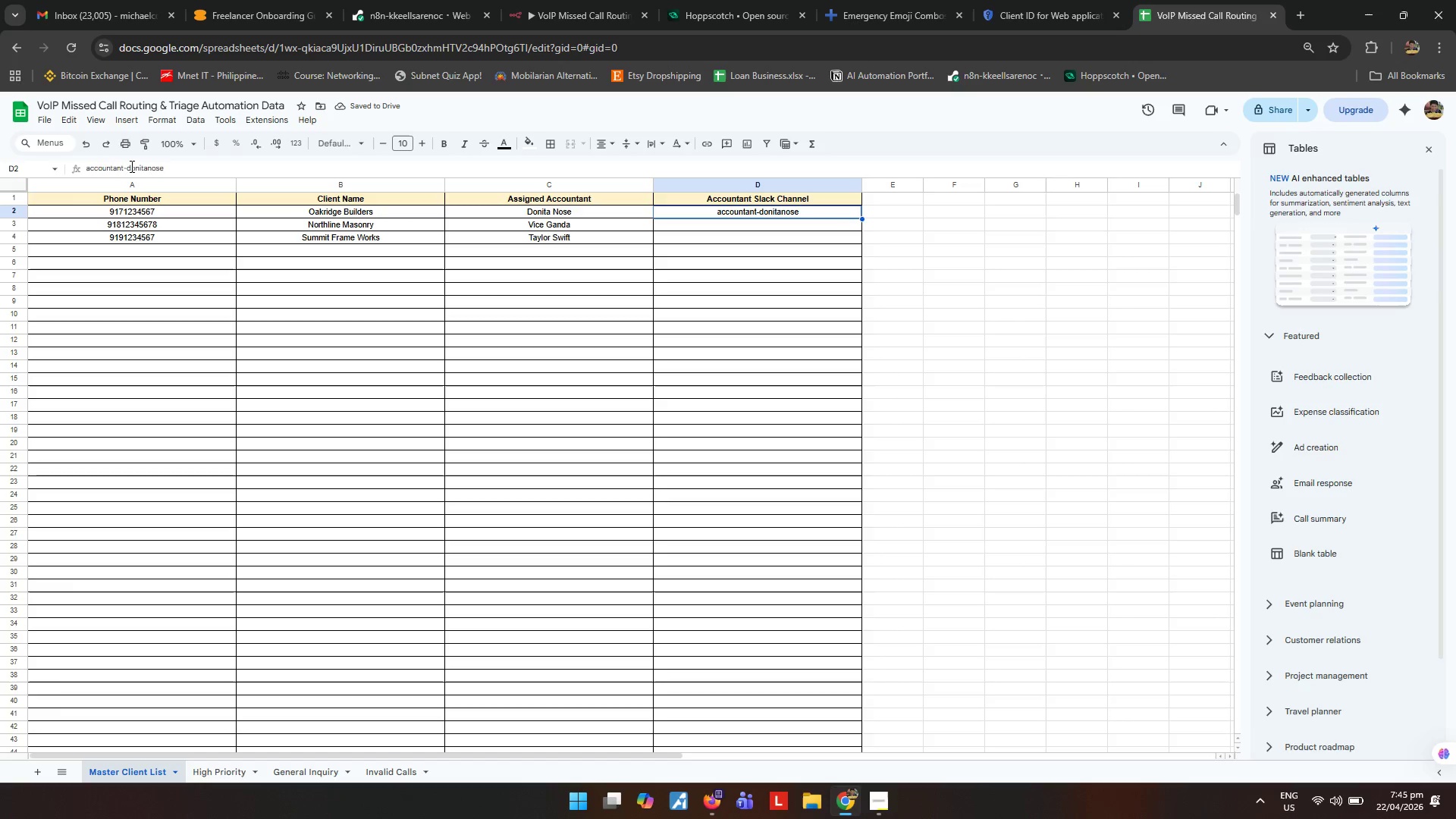 
left_click_drag(start_coordinate=[125, 167], to_coordinate=[80, 168])
 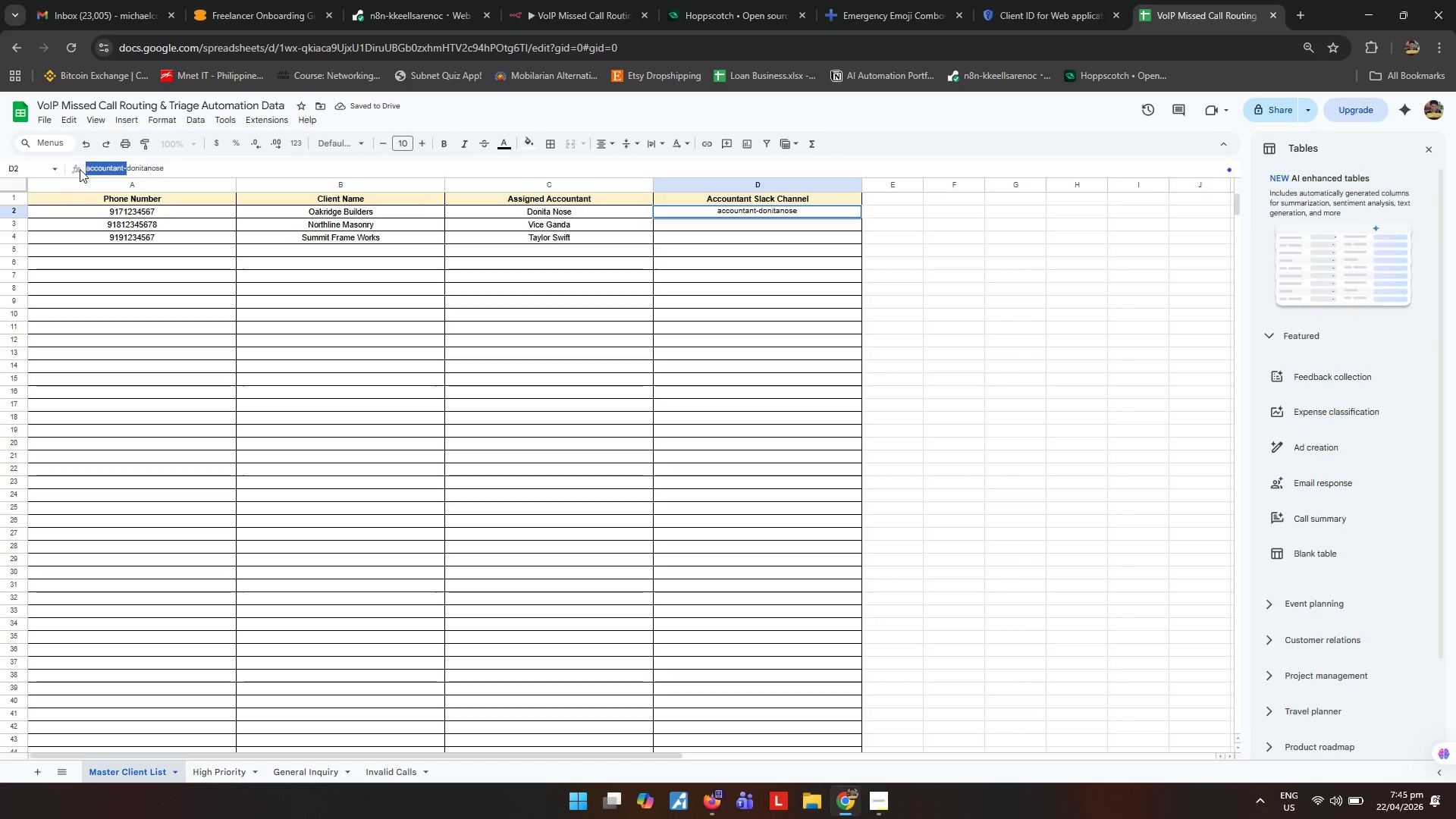 
key(Control+ControlLeft)
 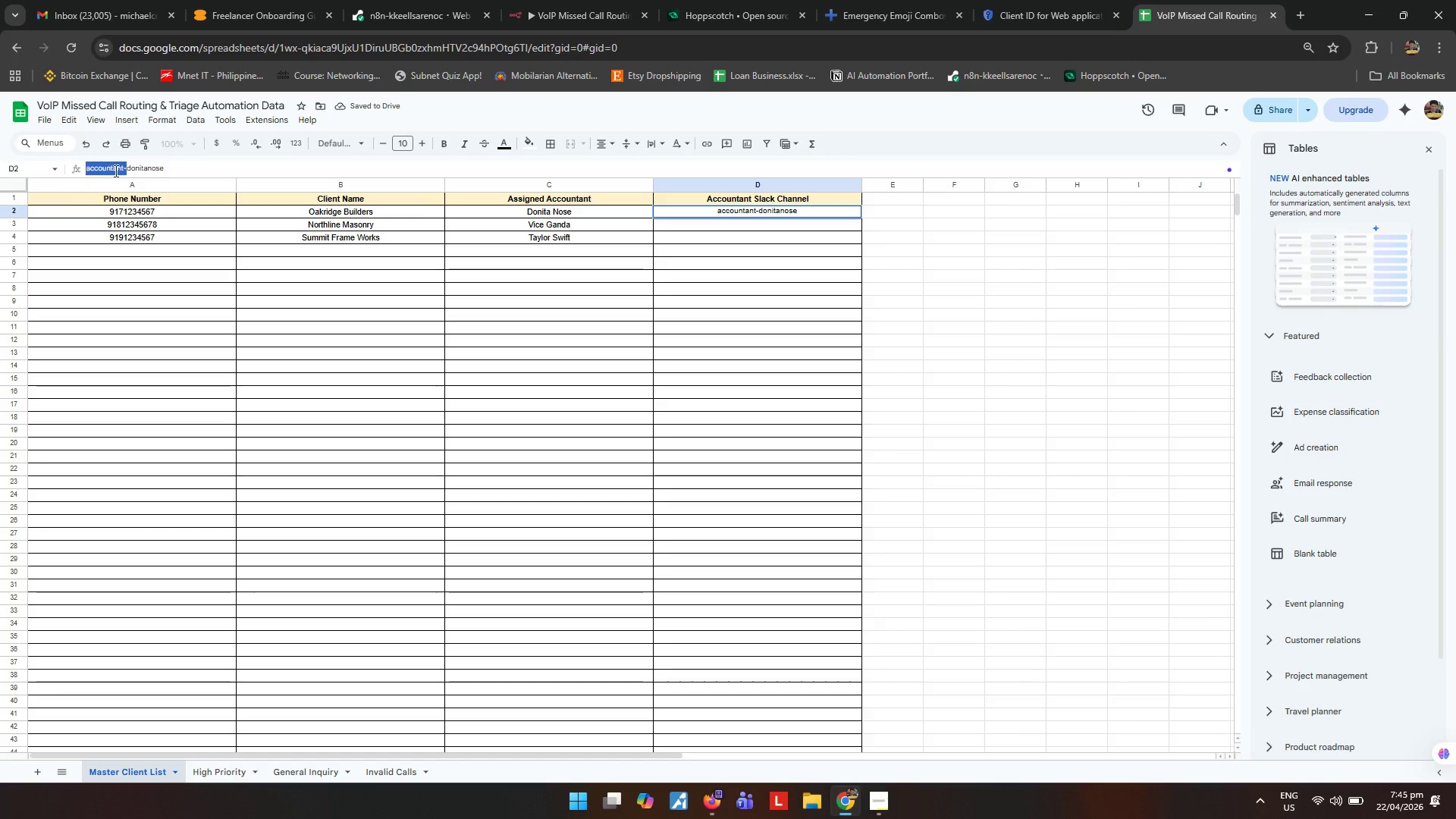 
key(Control+C)
 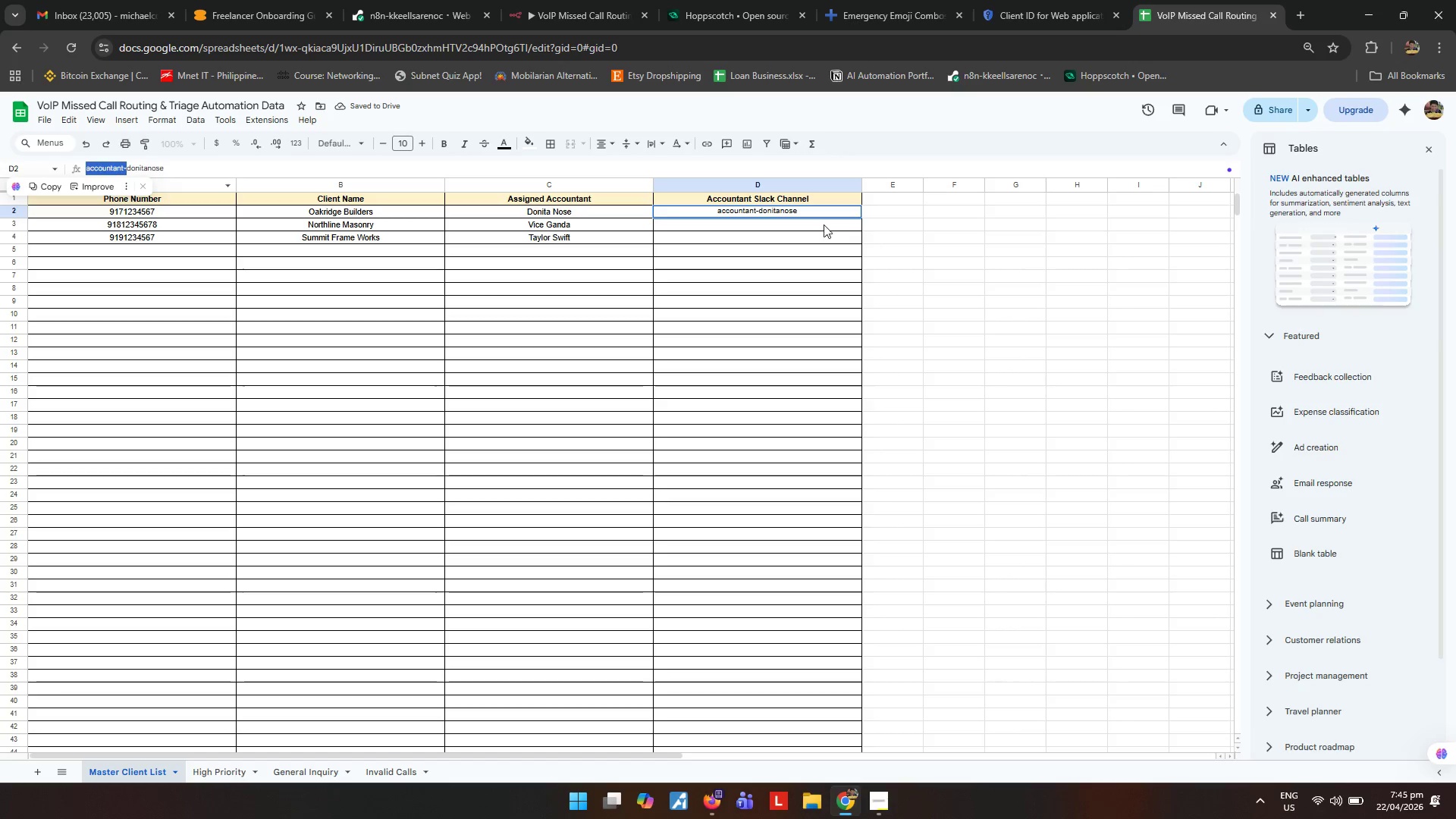 
left_click([816, 223])
 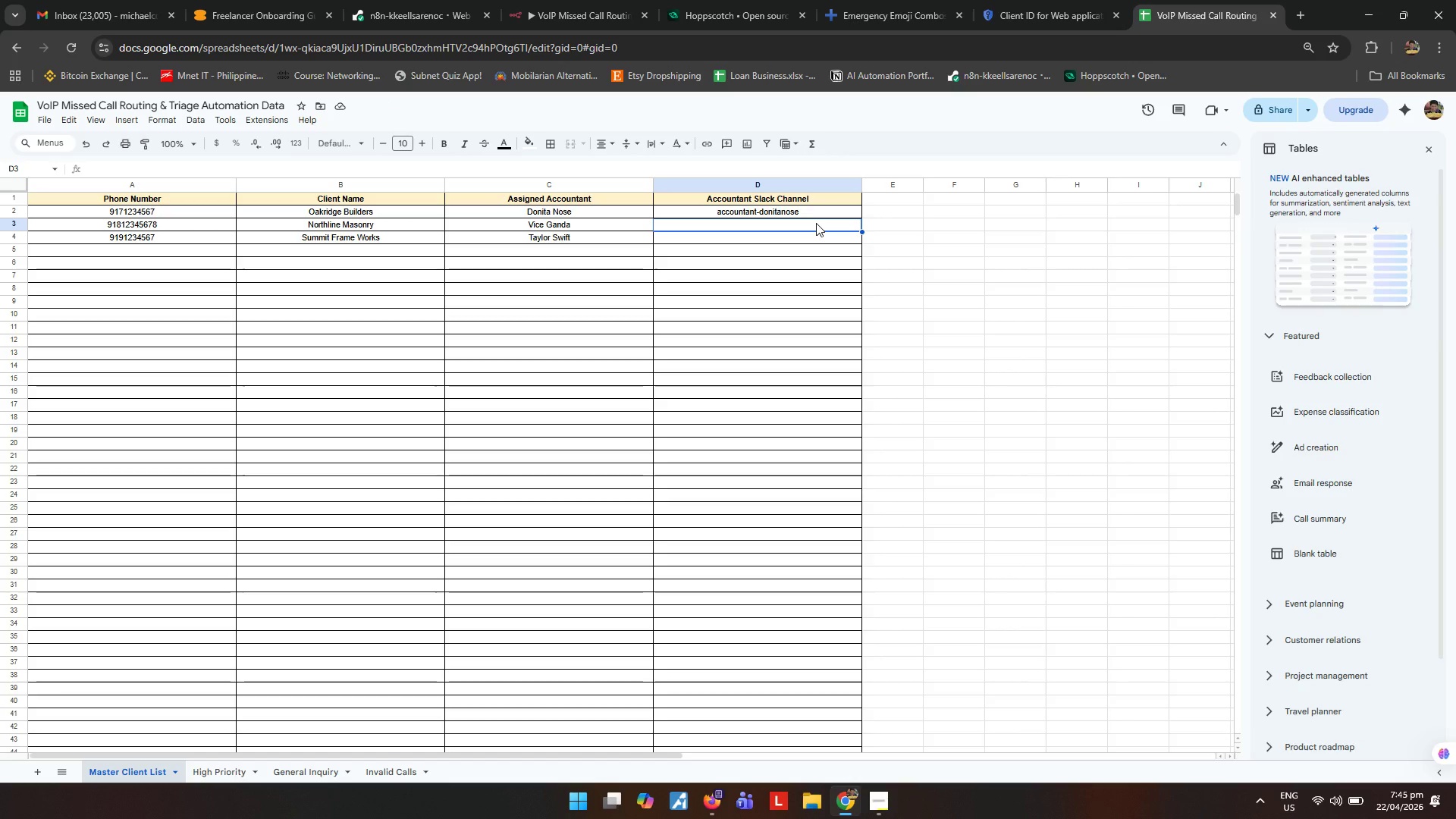 
key(Control+ControlLeft)
 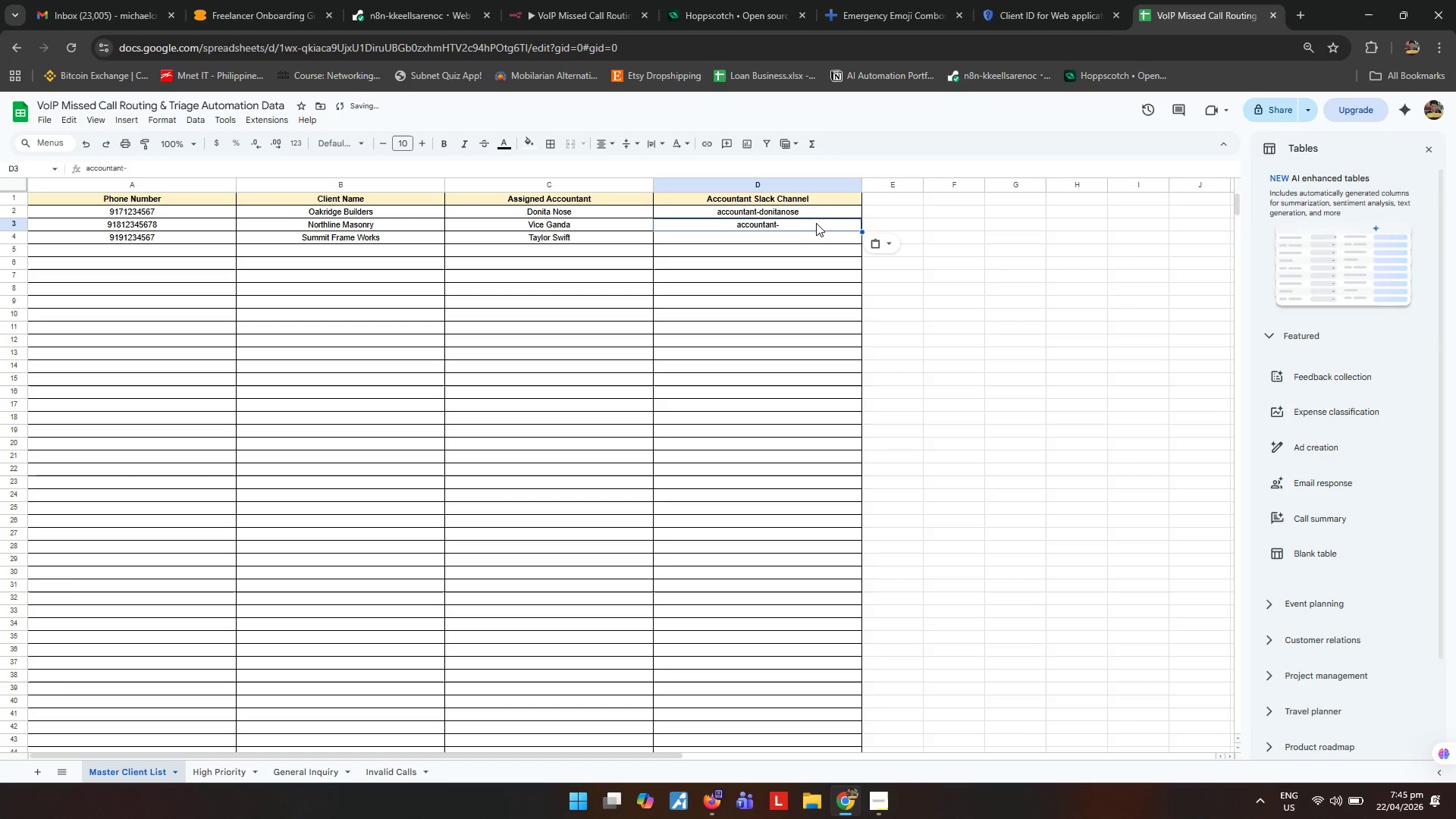 
key(Control+V)
 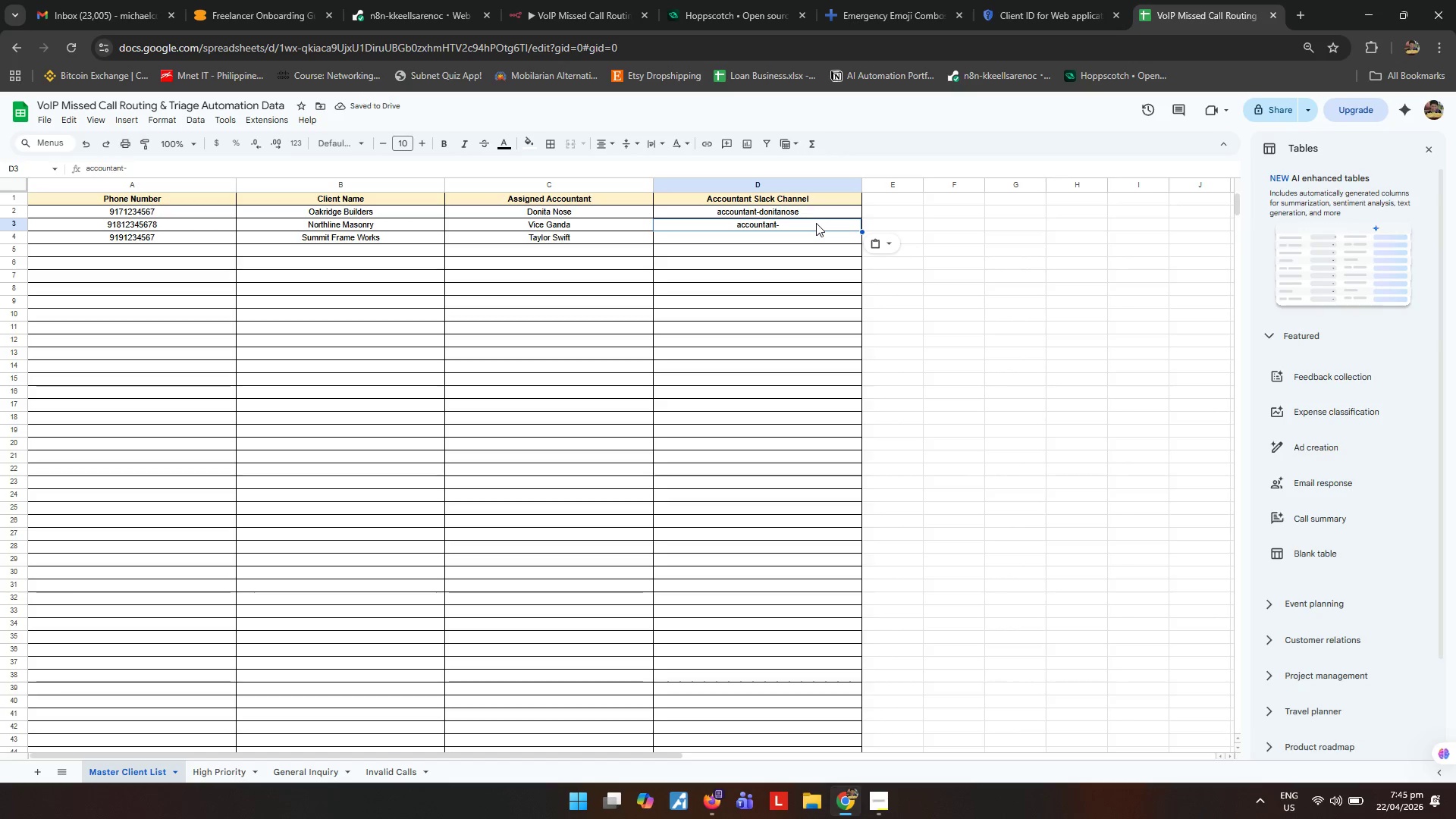 
type(vic)
key(Backspace)
key(Backspace)
key(Backspace)
 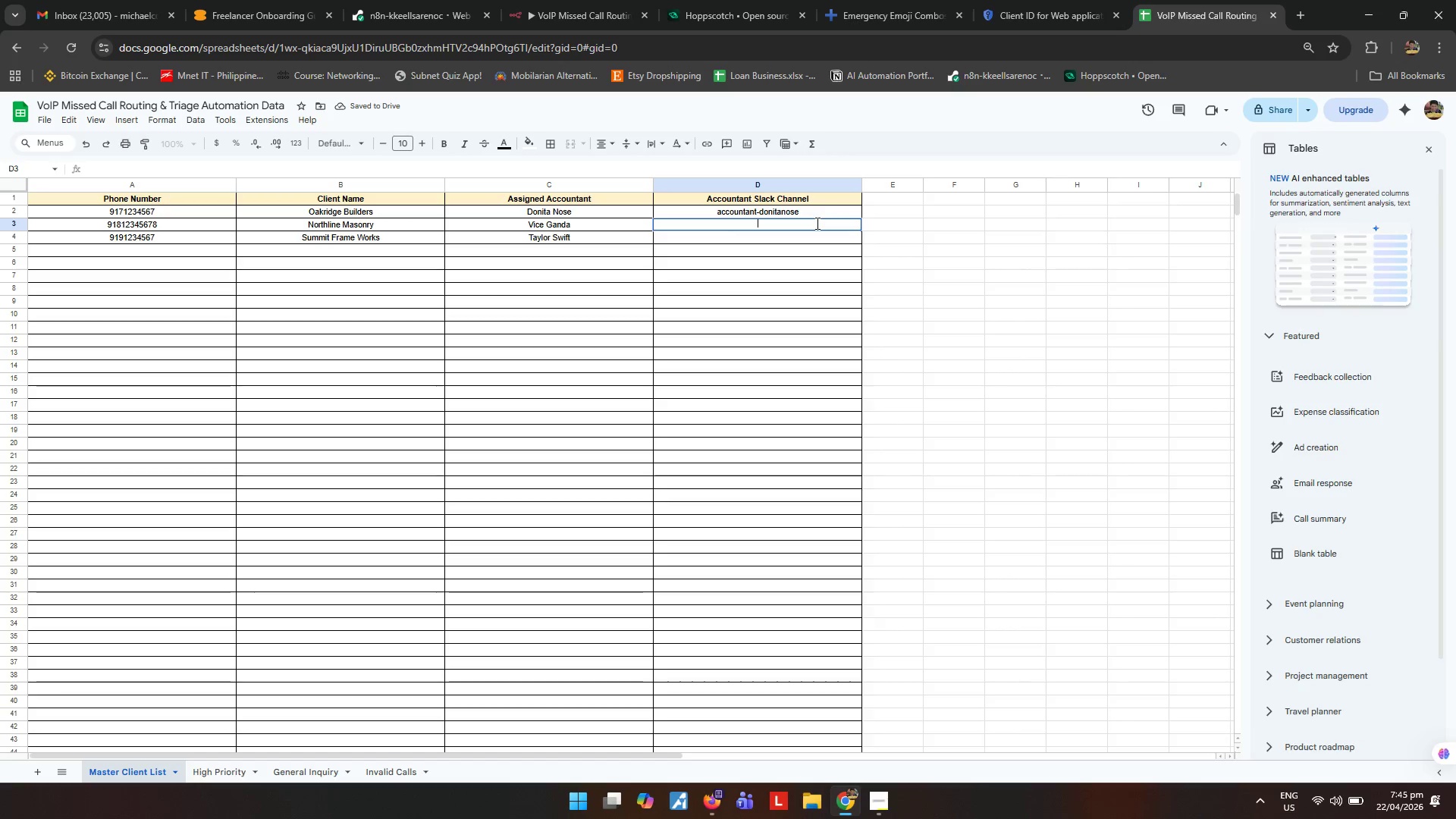 
key(Control+ControlLeft)
 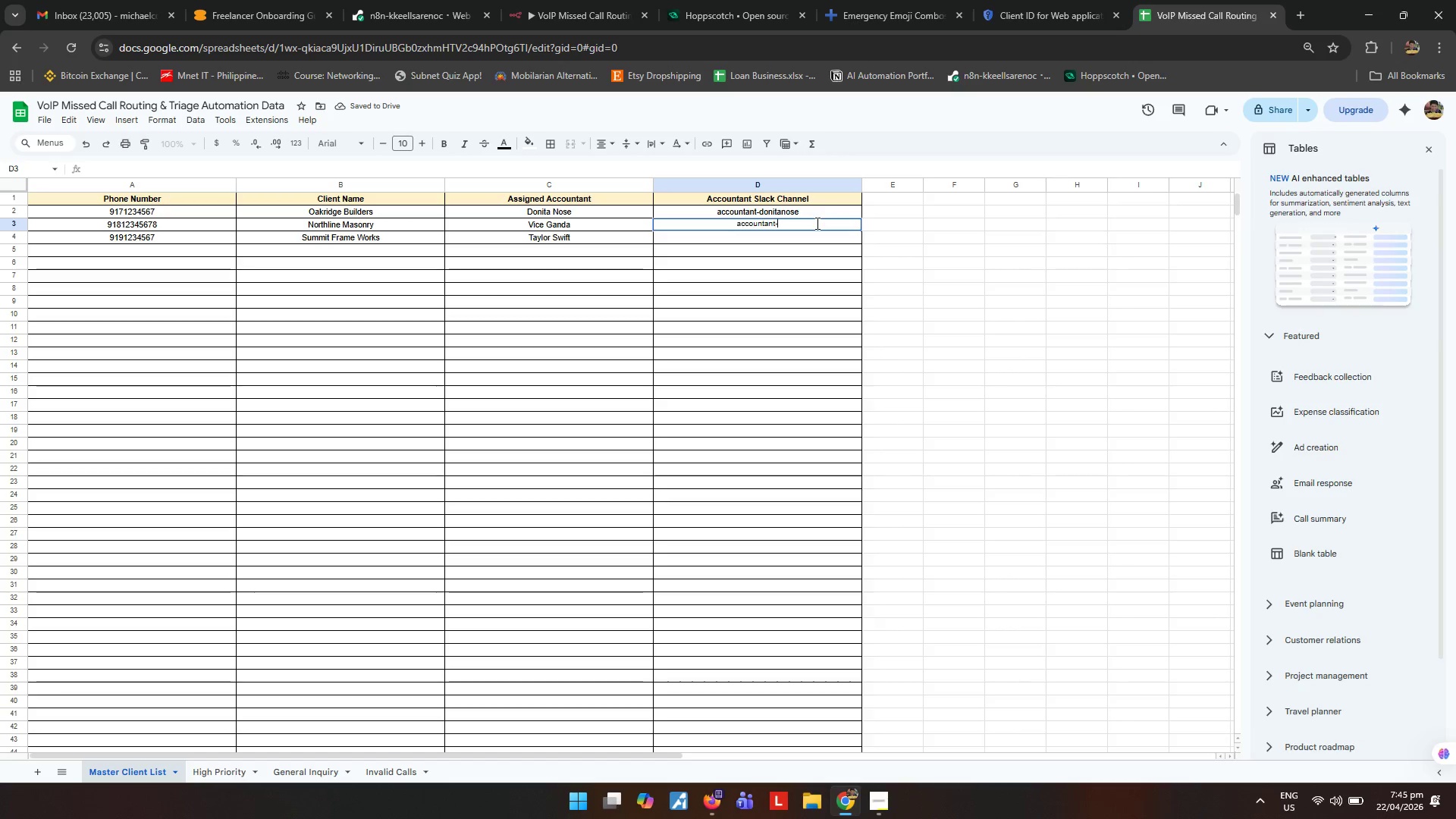 
key(Control+V)
 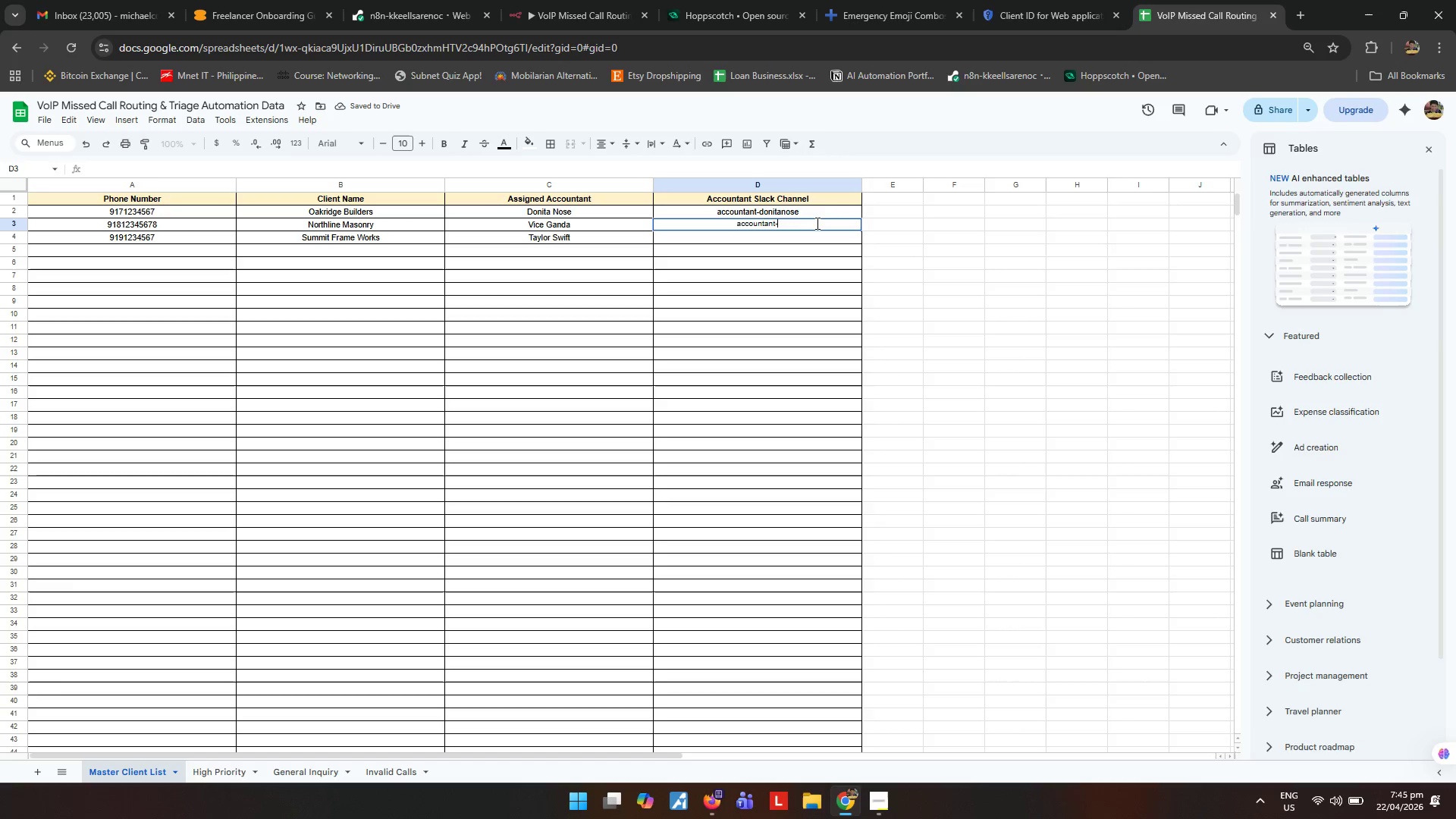 
key(Control+V)
 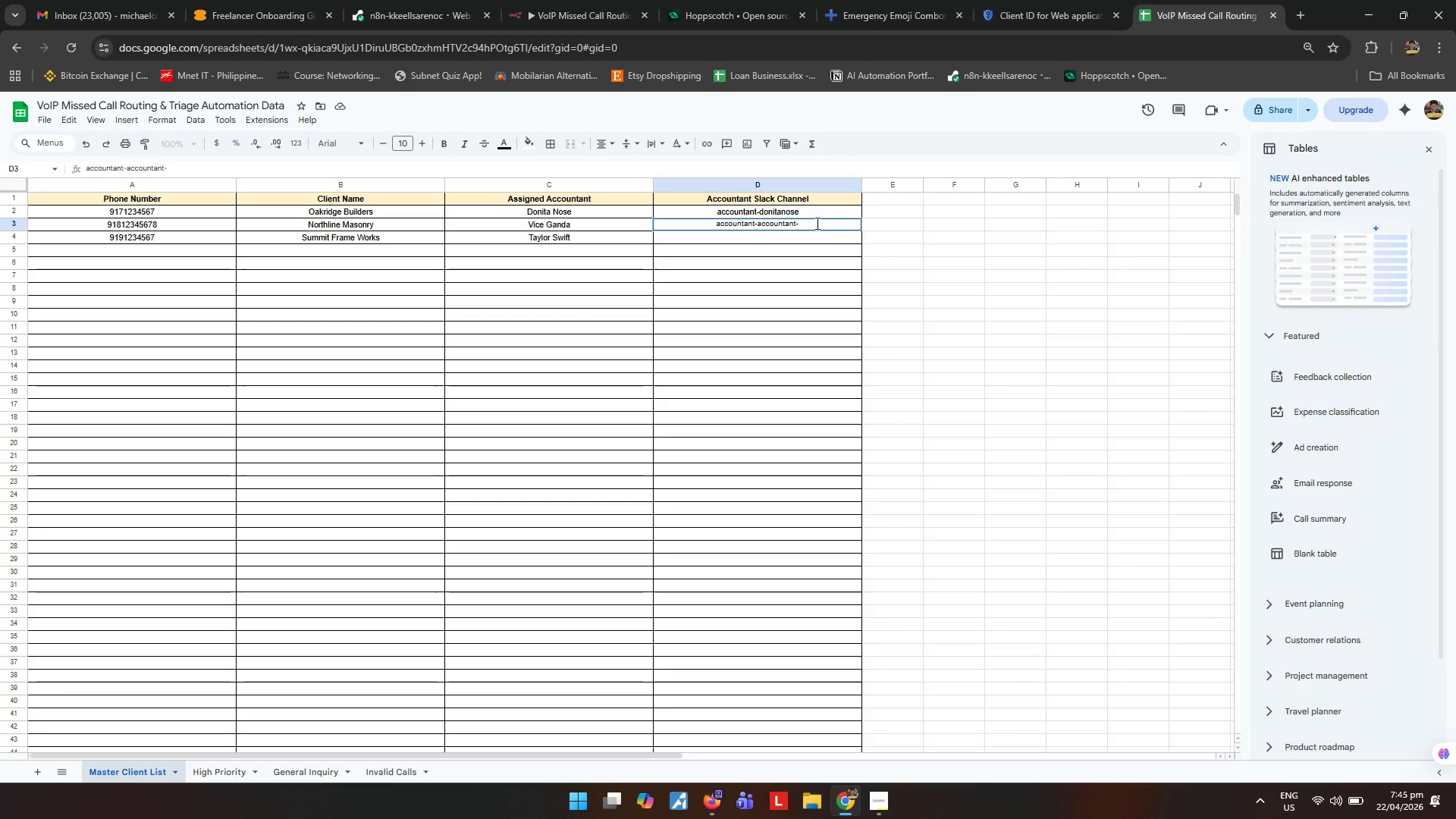 
key(Control+ControlLeft)
 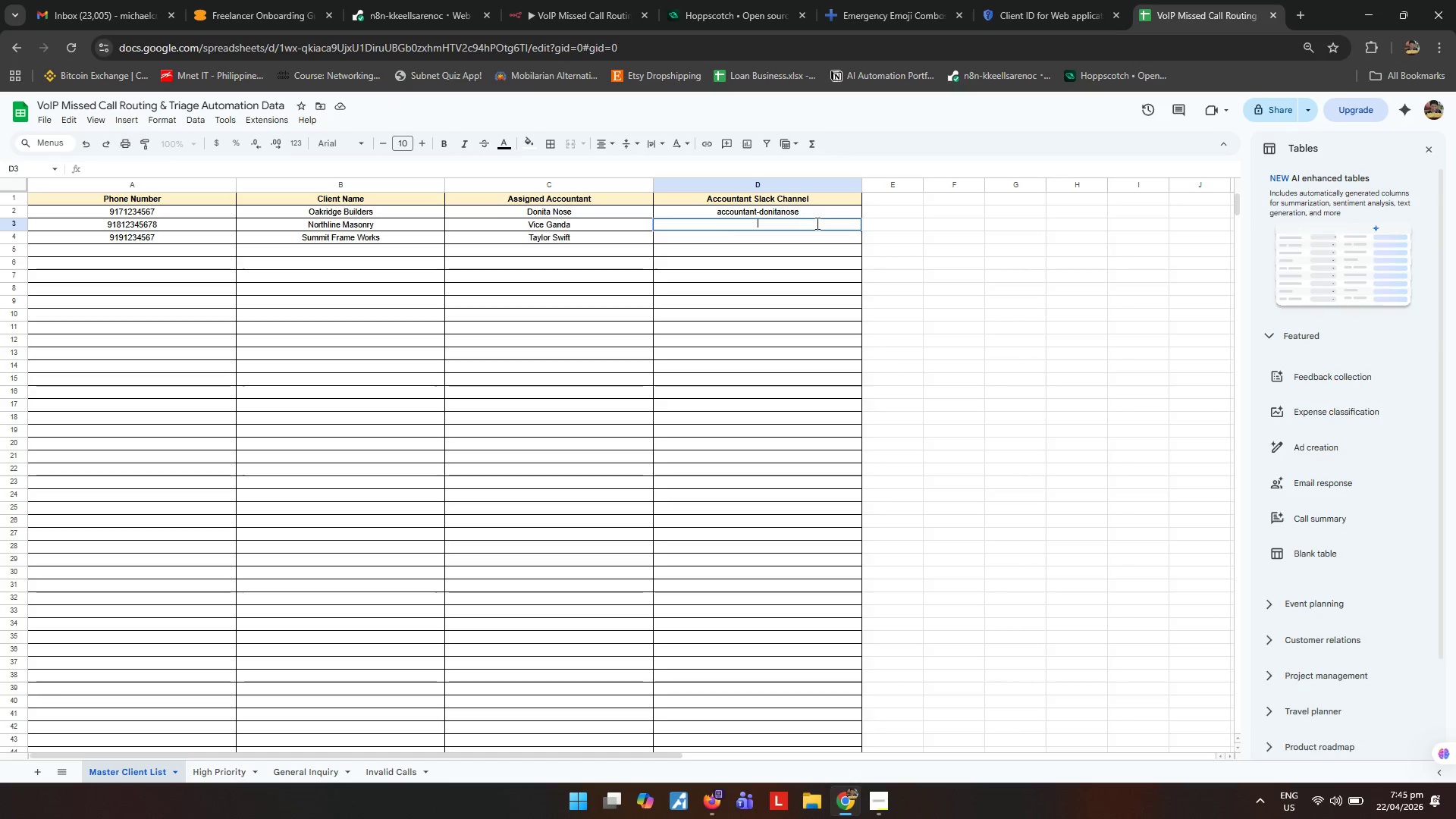 
key(Control+Z)
 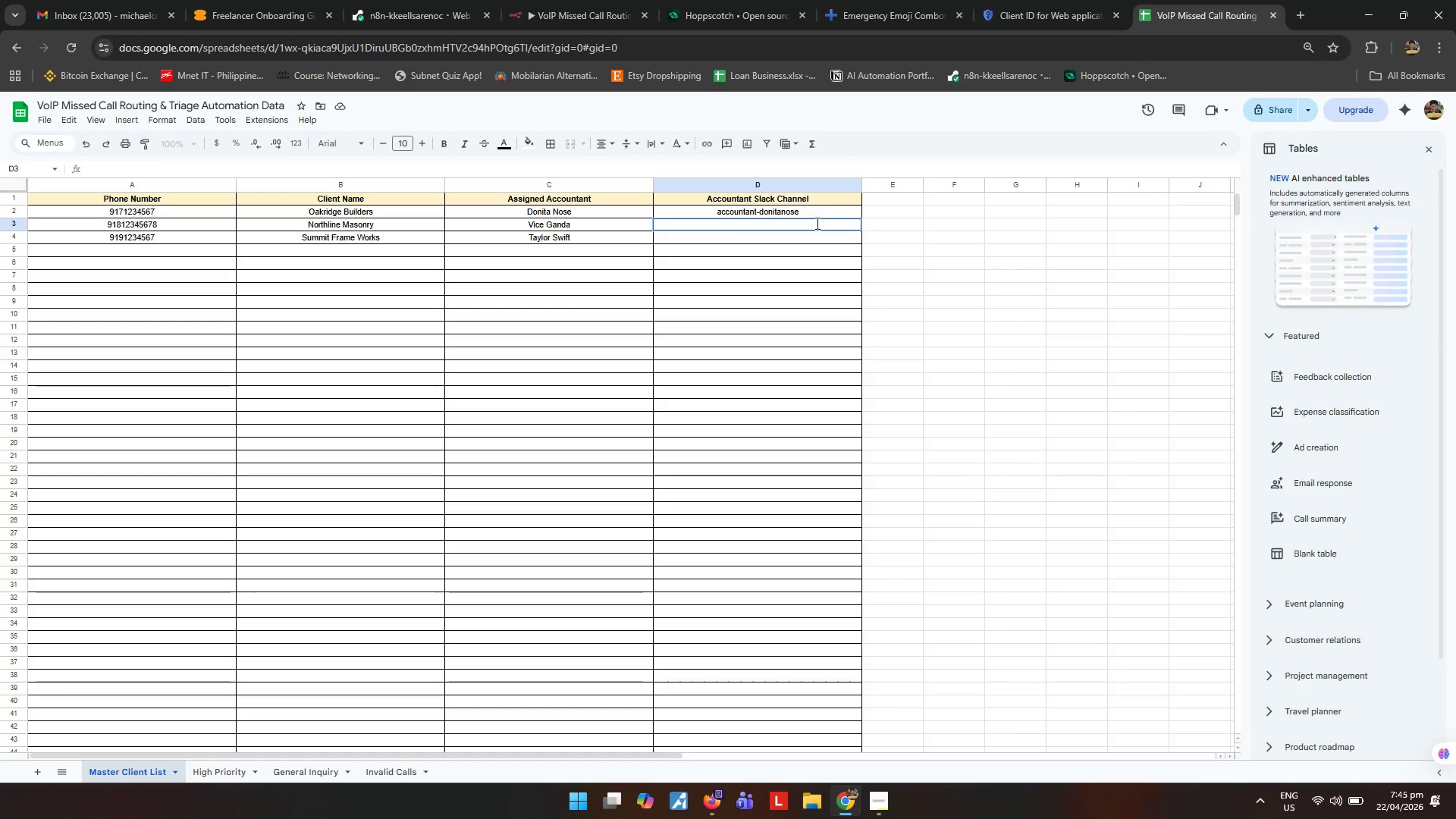 
key(Control+ControlLeft)
 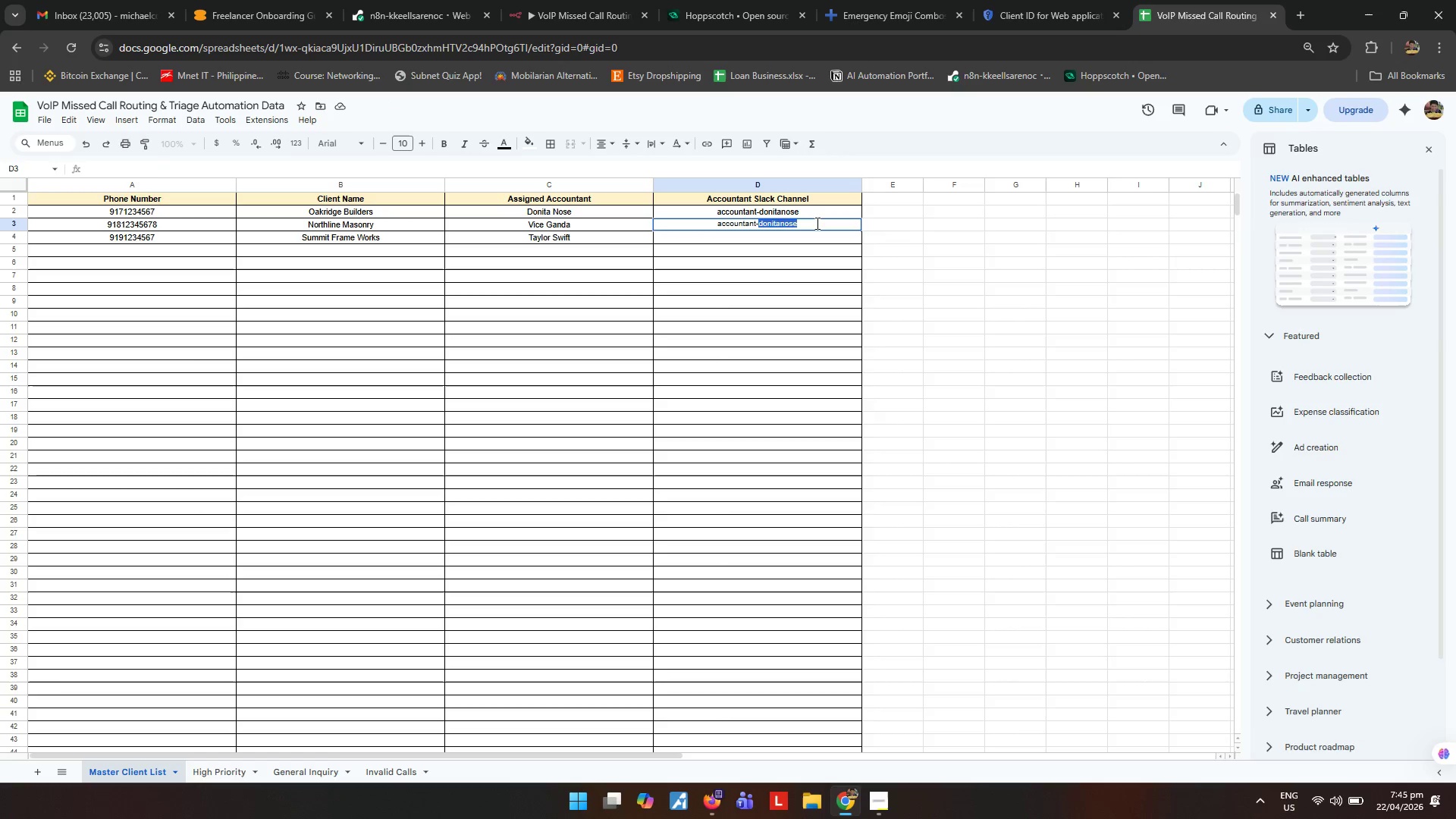 
key(Control+V)
 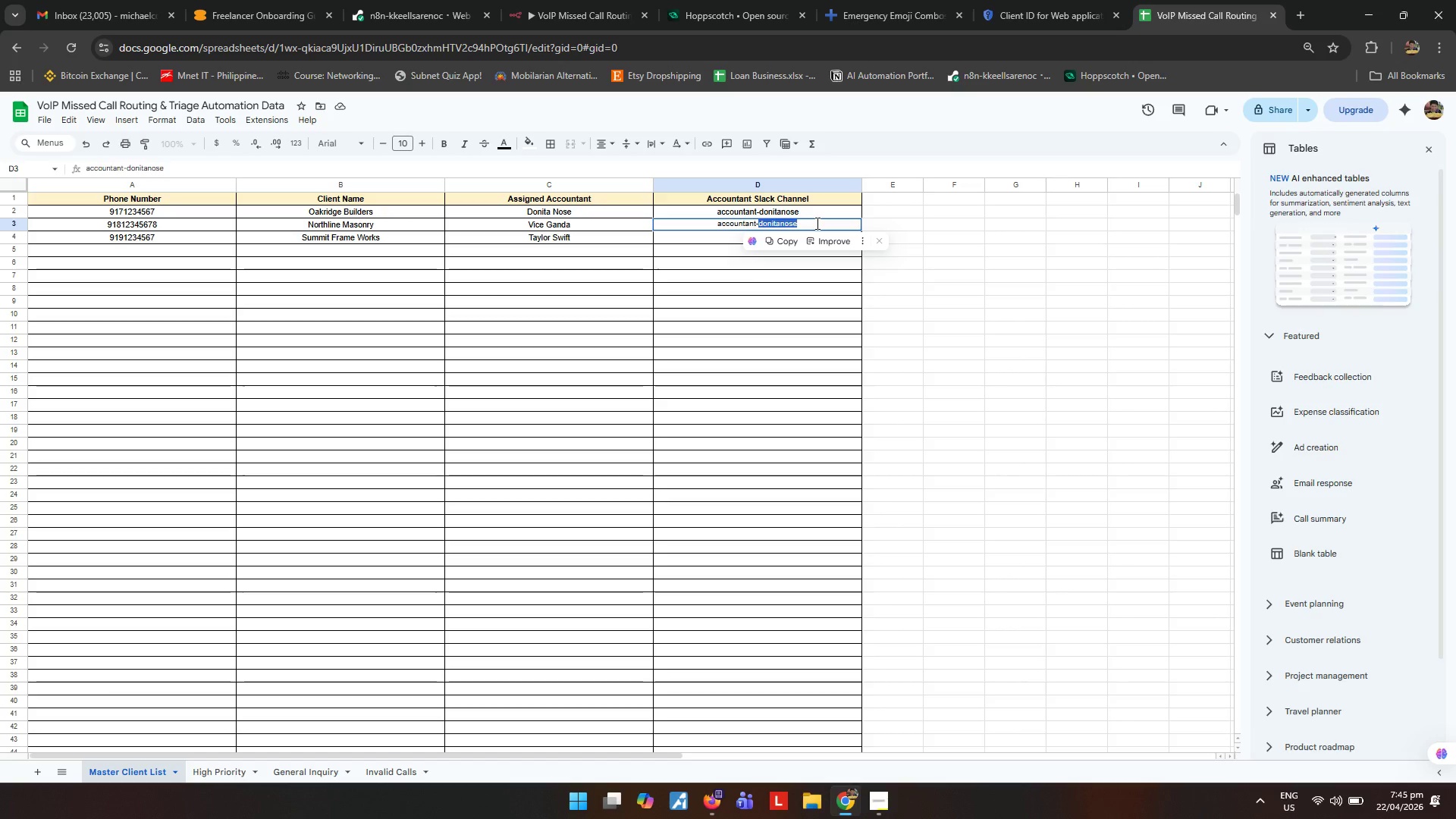 
key(Backspace)
type(vie)
key(Backspace)
type(ceganda)
 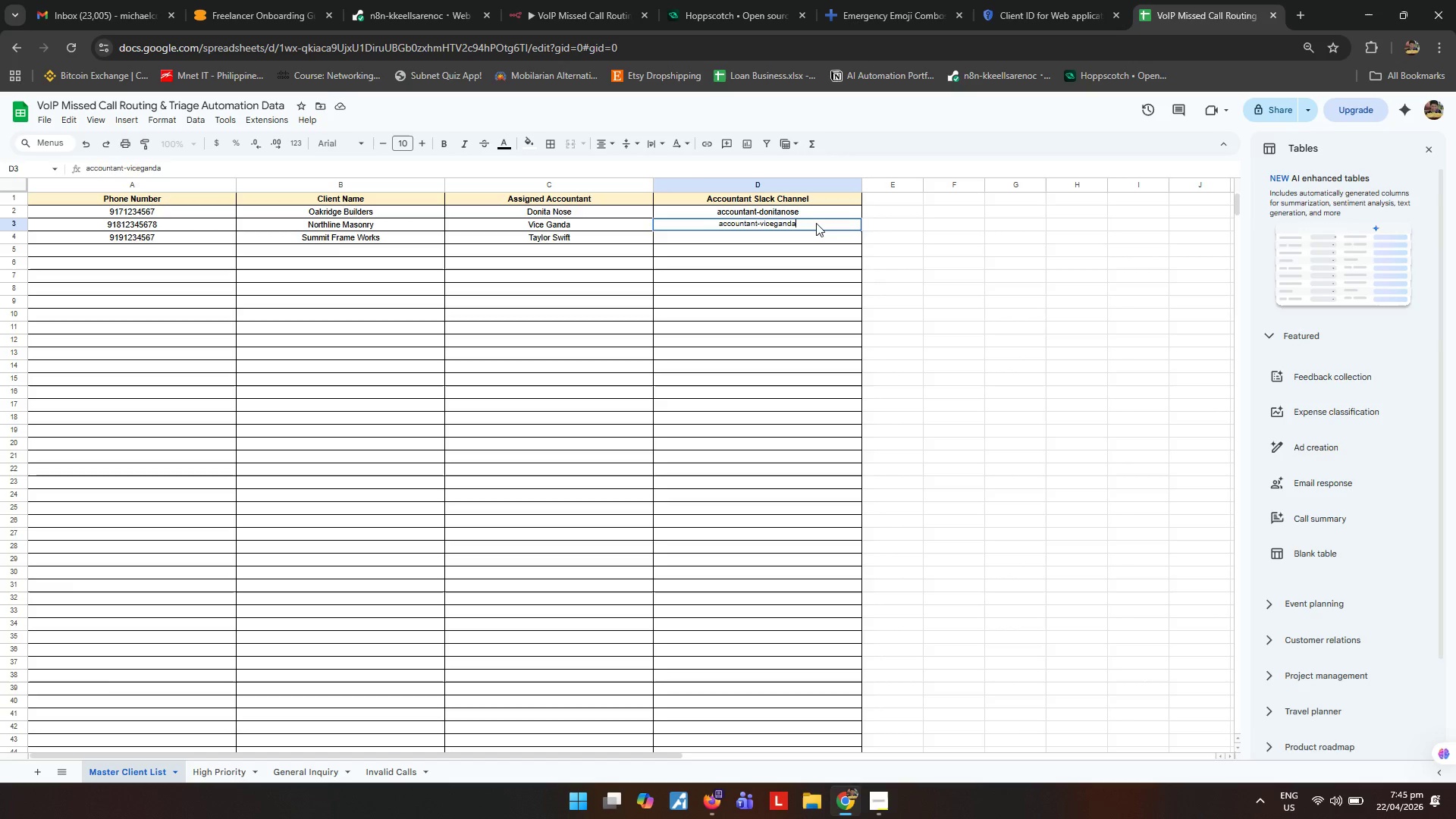 
key(Enter)
 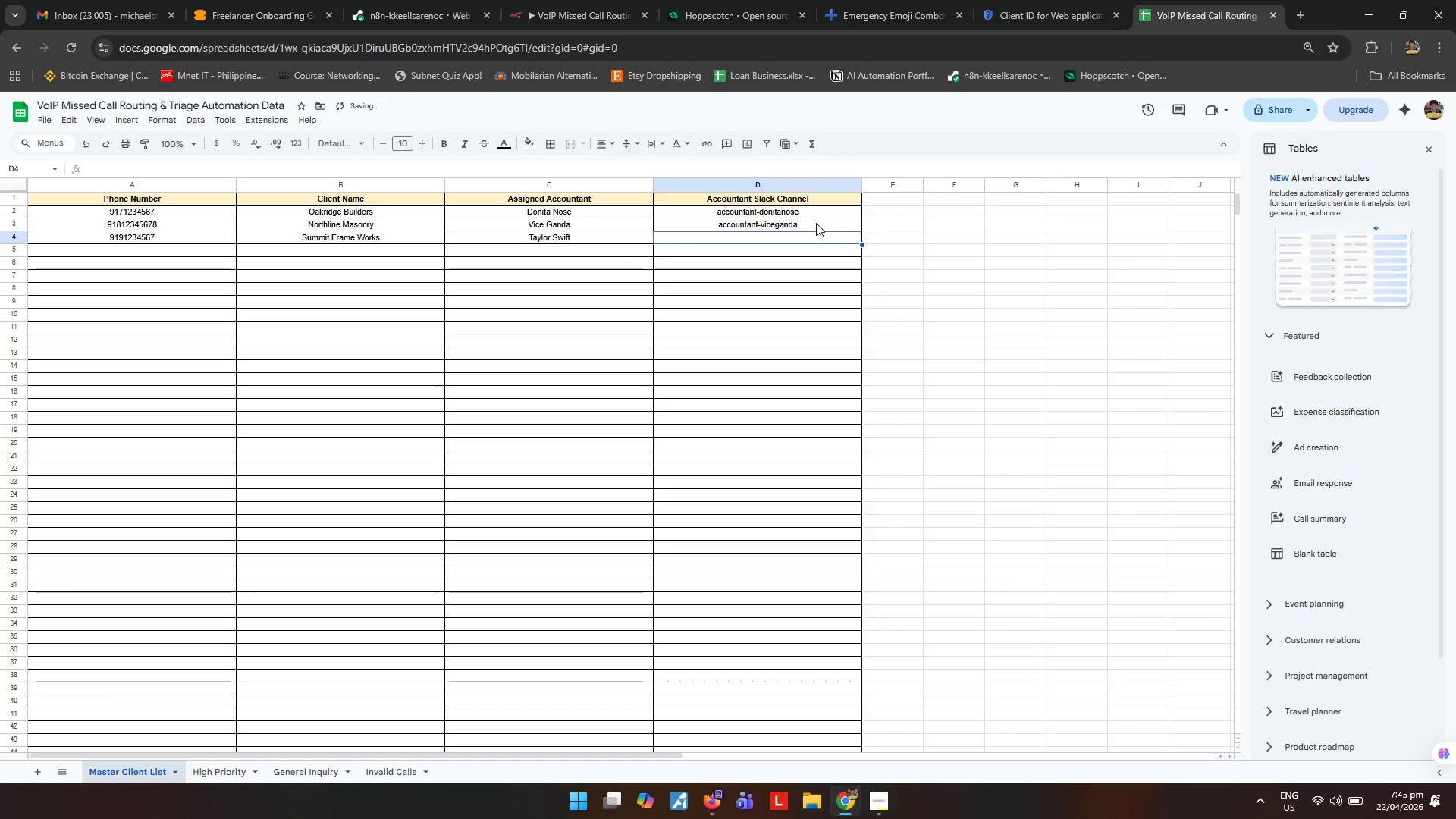 
key(Control+ControlLeft)
 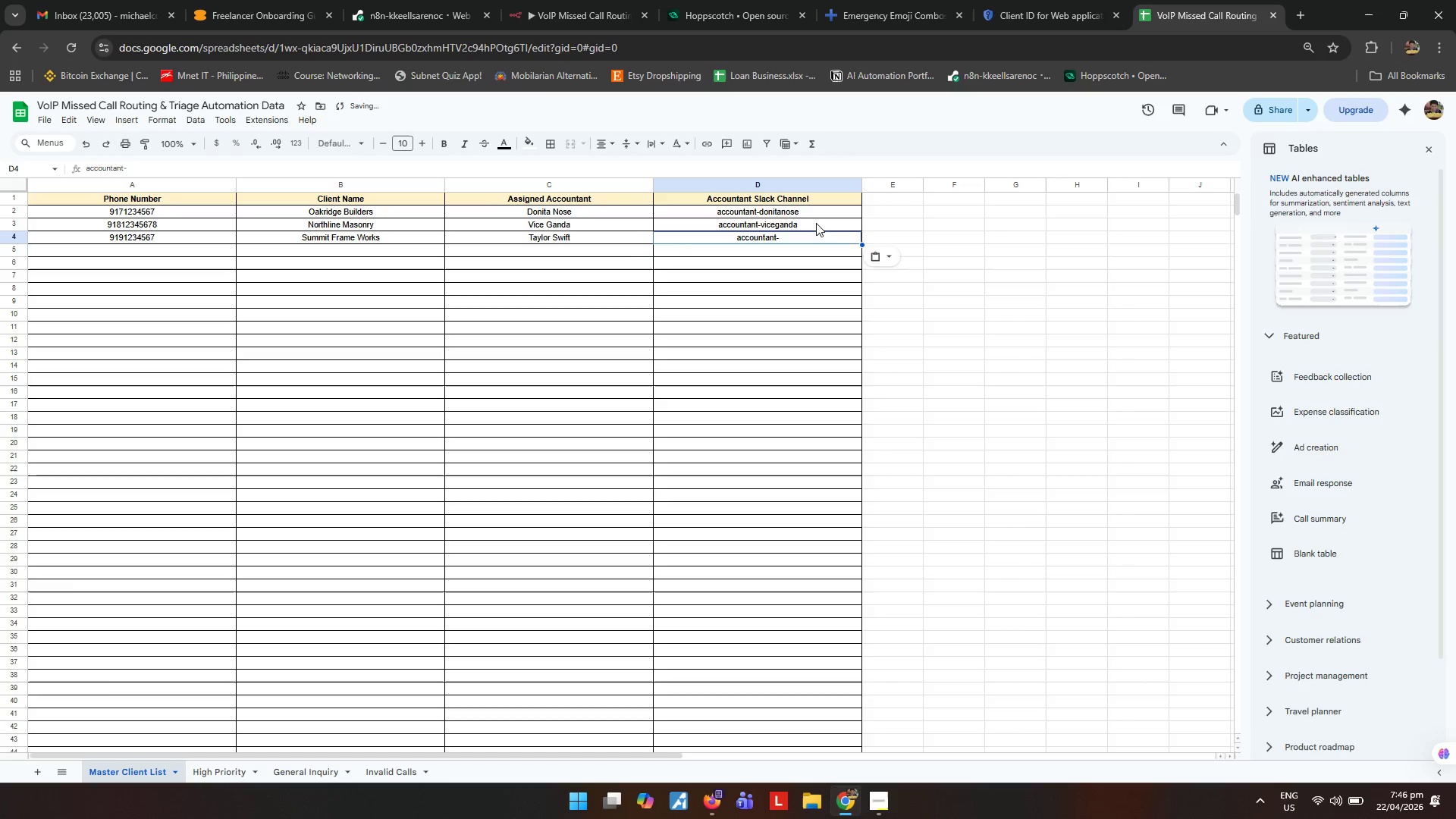 
key(Control+V)
 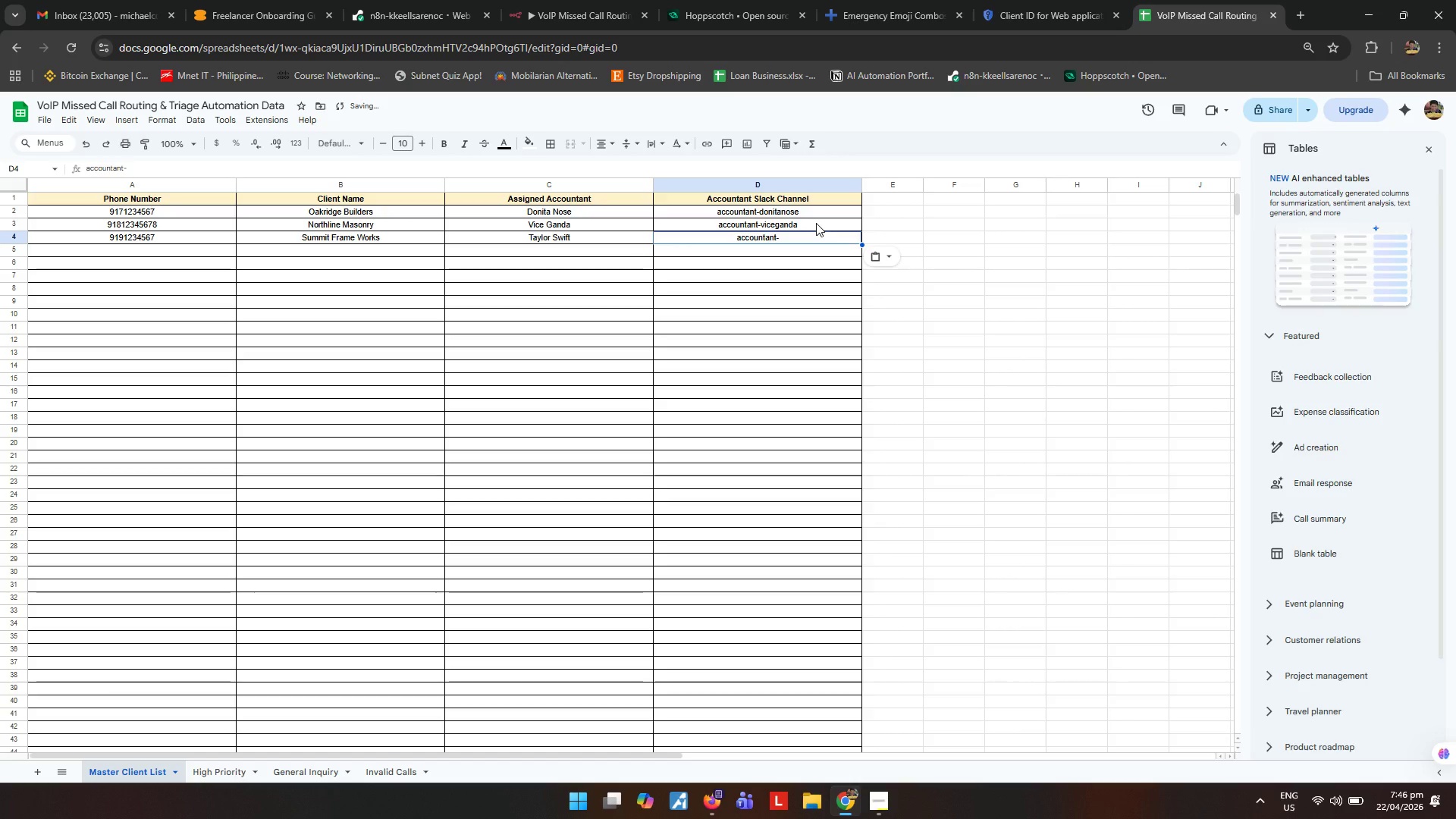 
key(ArrowRight)
 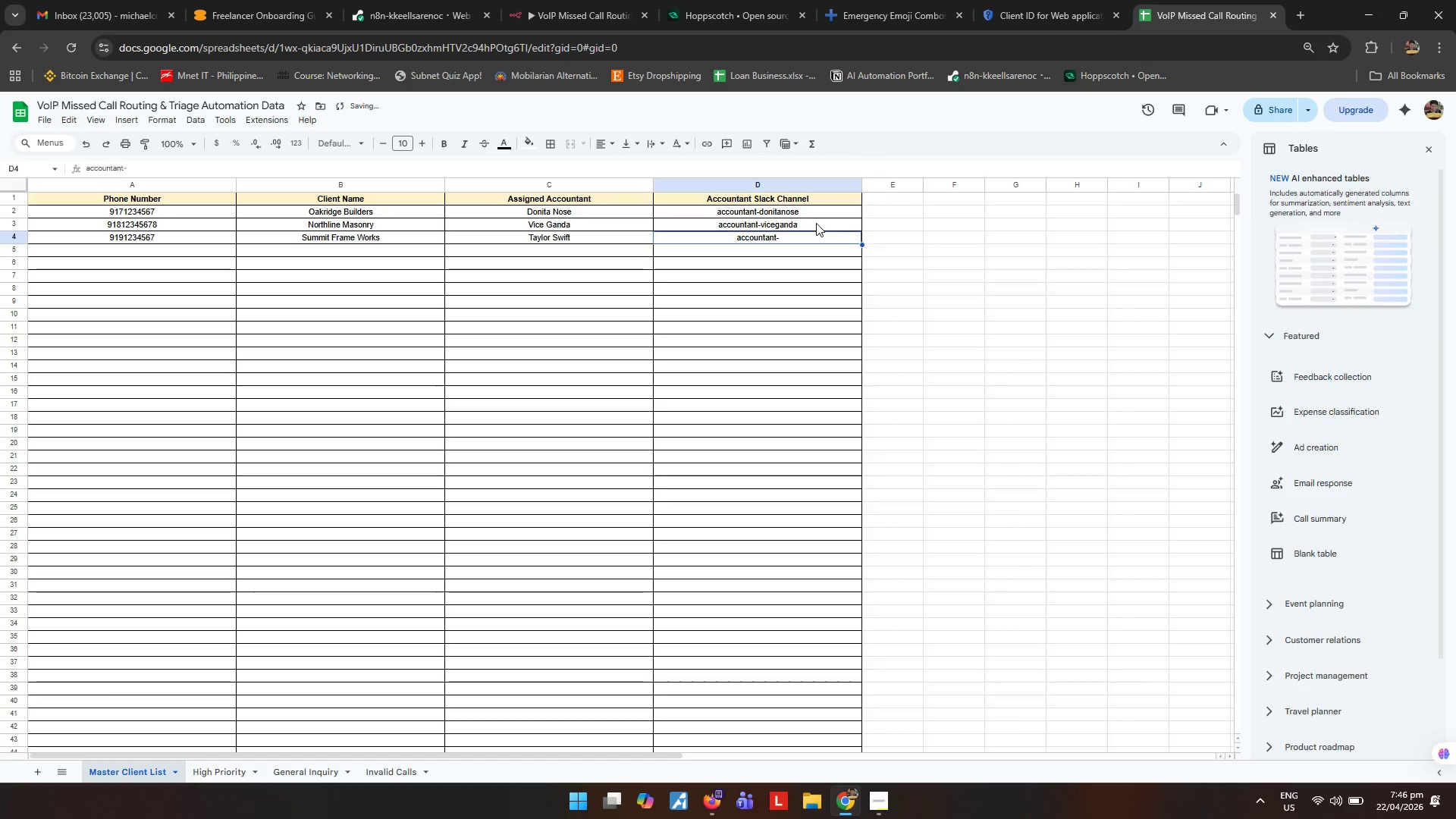 
key(ArrowLeft)
 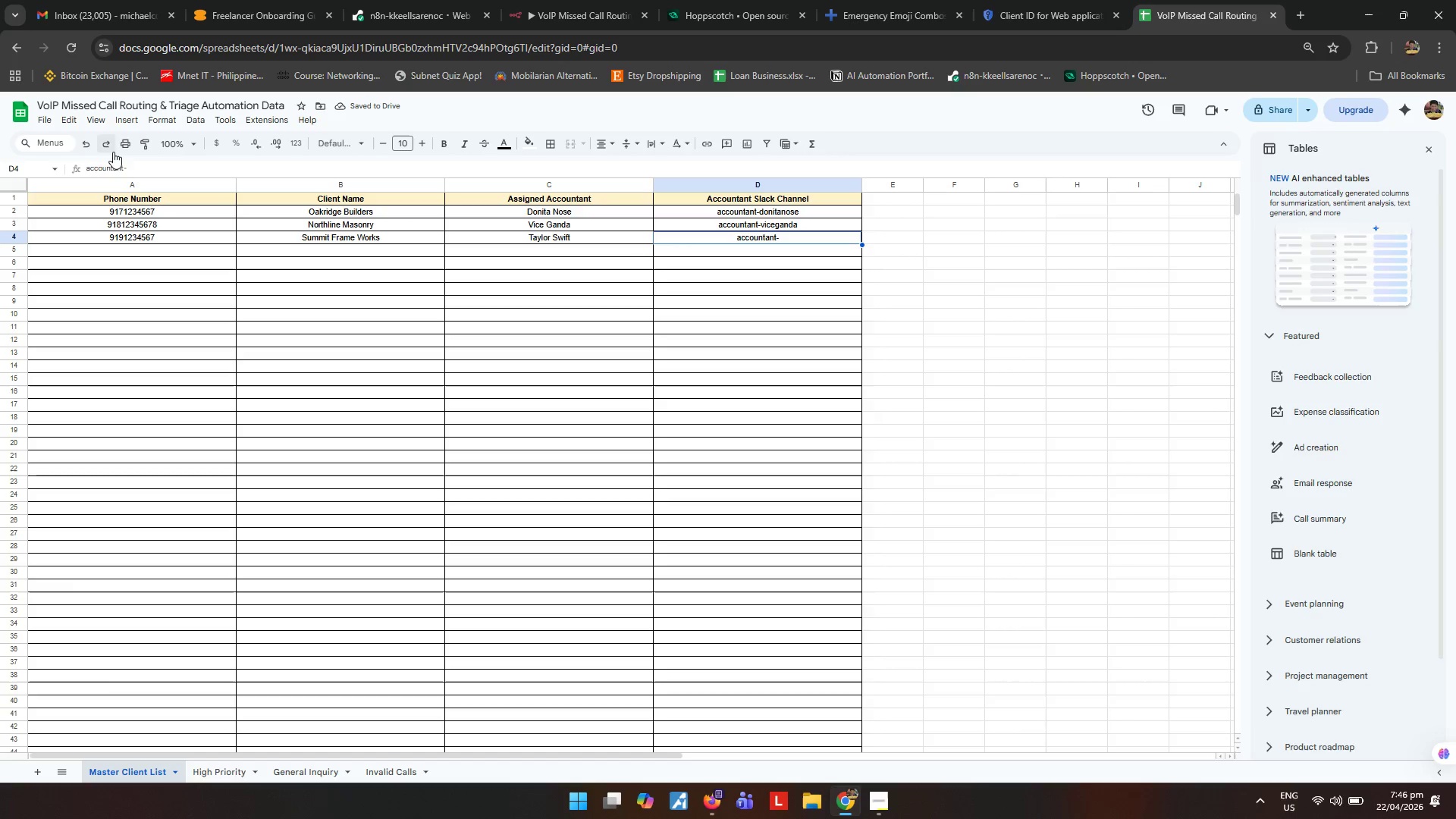 
left_click([164, 171])
 